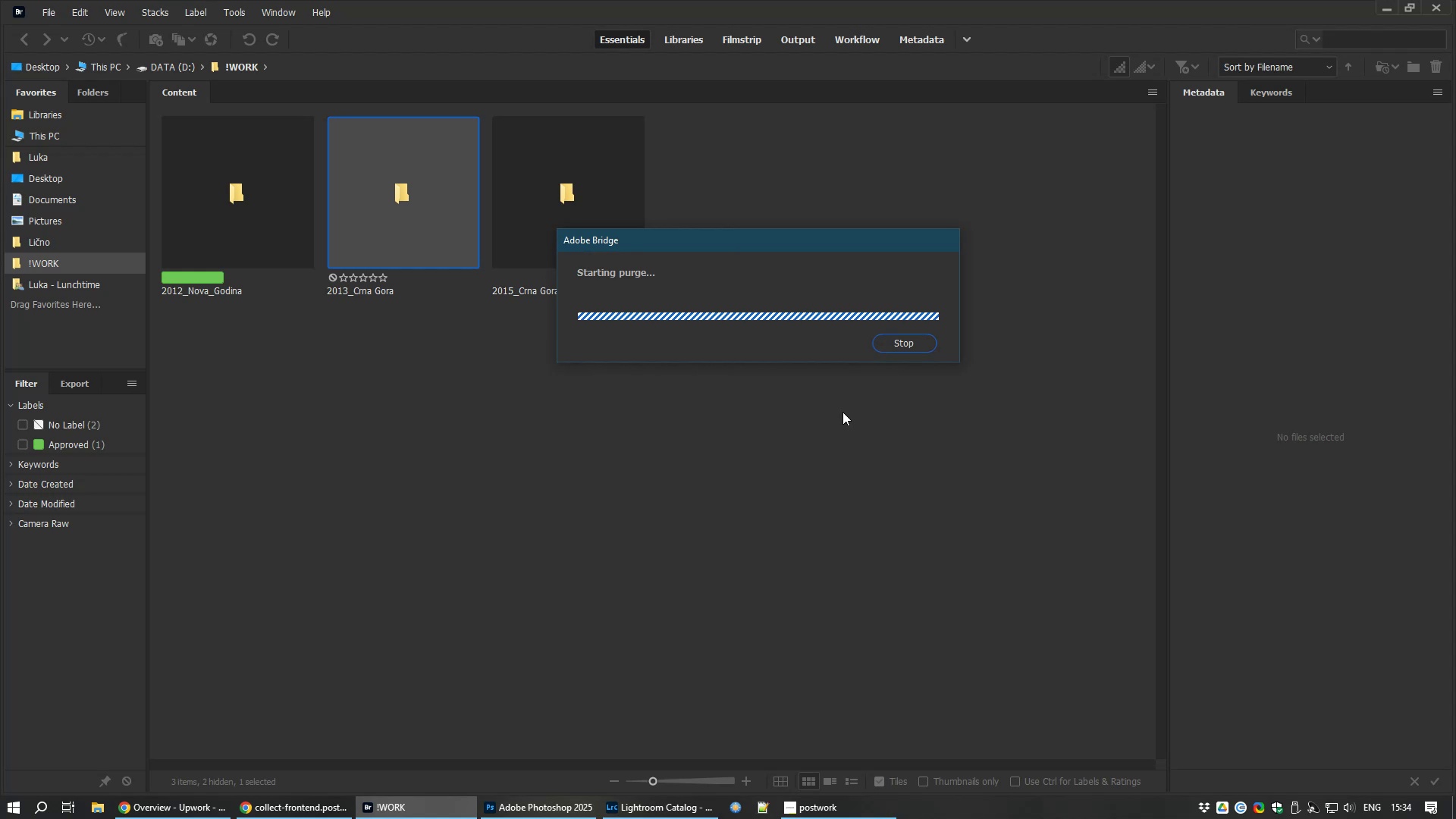 
wait(13.9)
 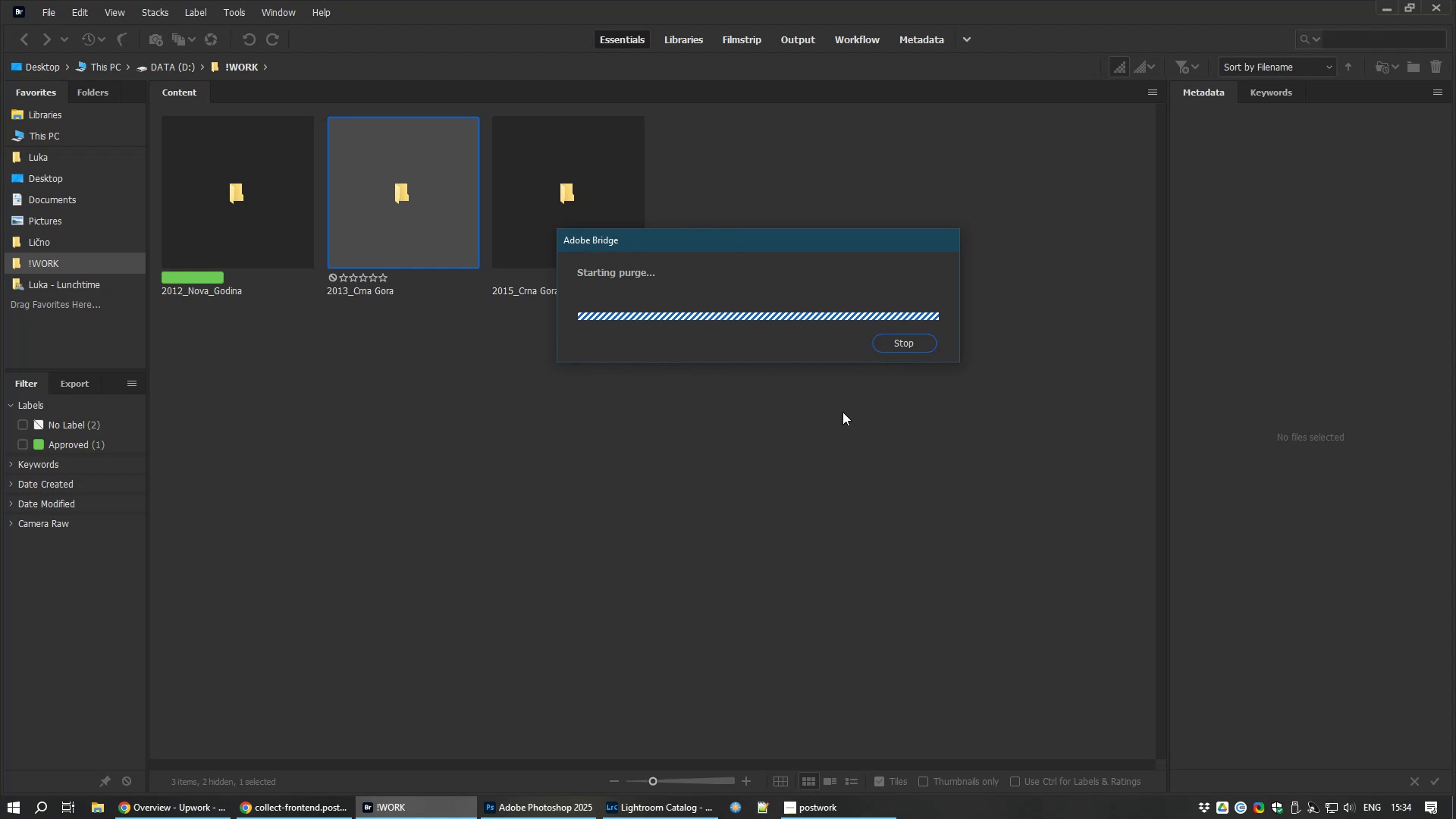 
double_click([411, 179])
 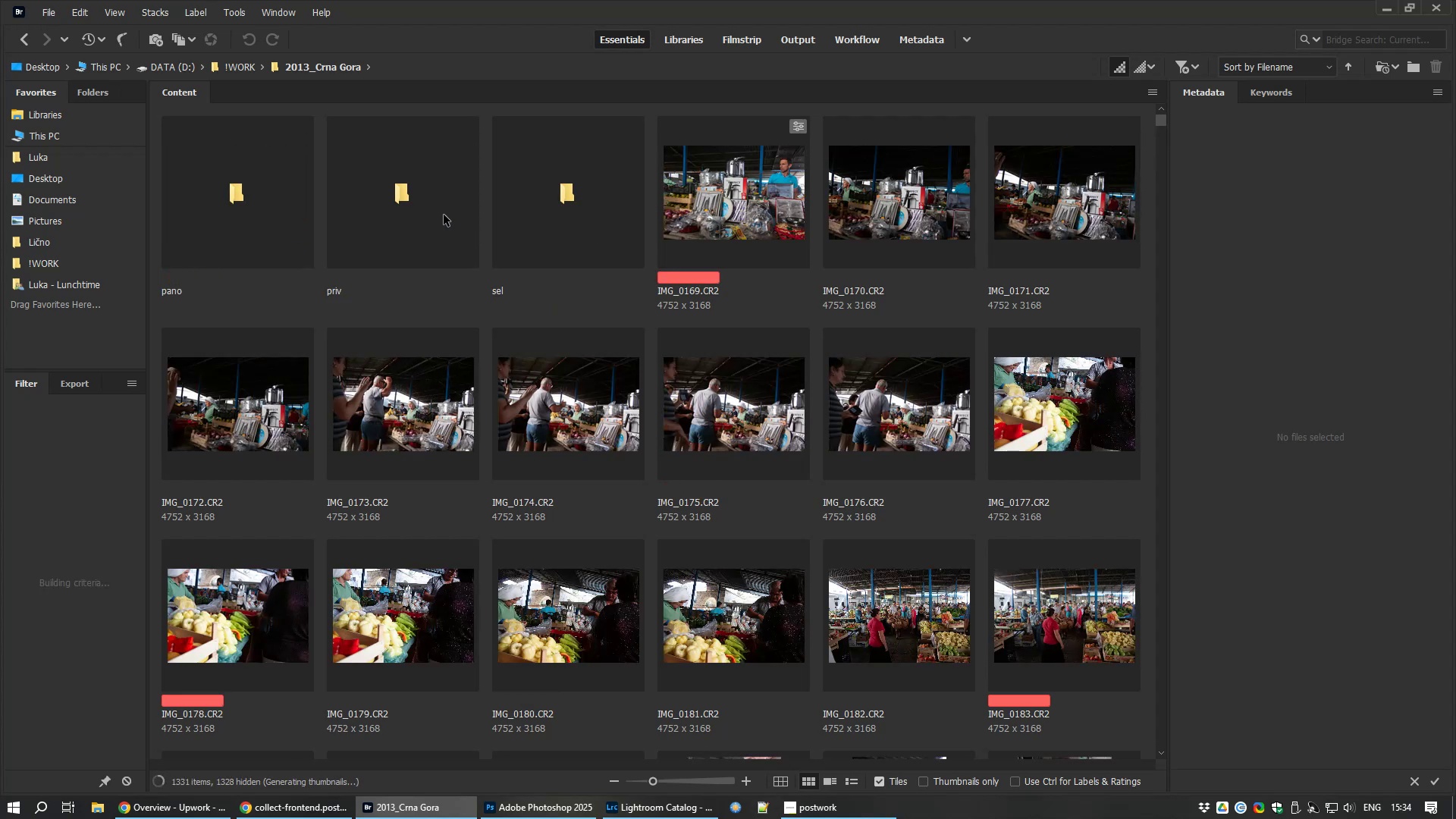 
wait(12.04)
 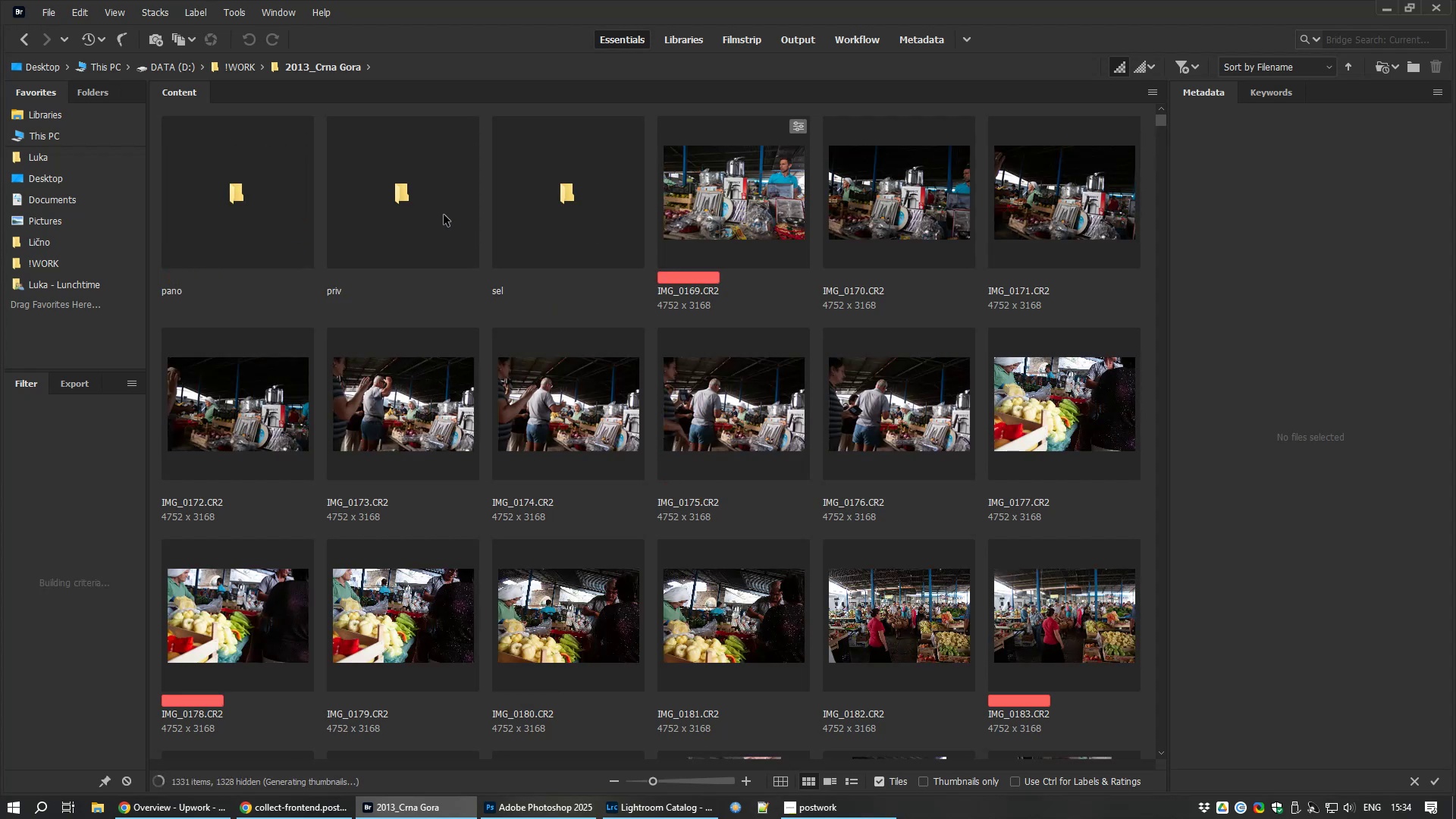 
scroll: coordinate [758, 543], scroll_direction: down, amount: 7.0
 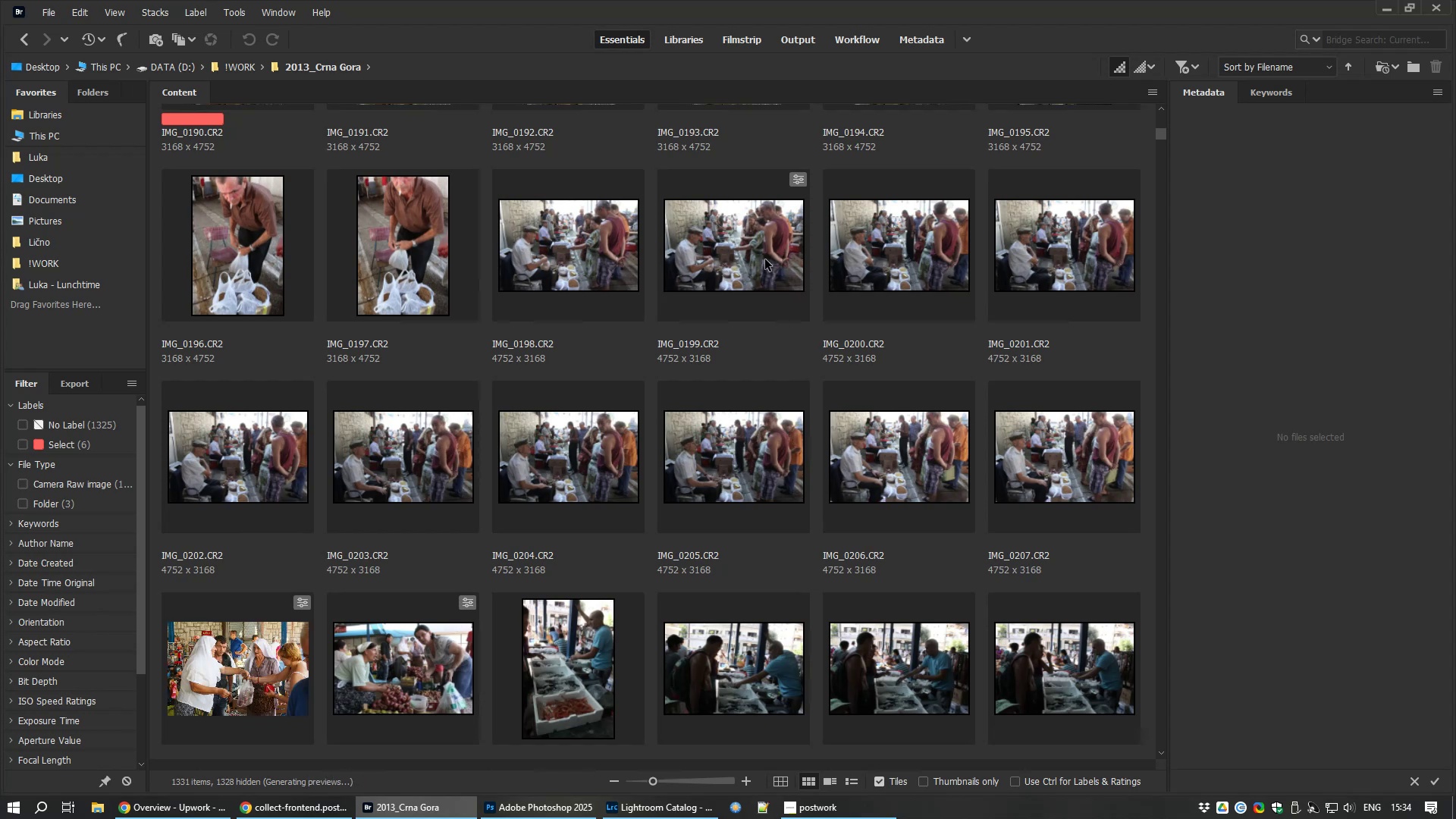 
left_click([536, 255])
 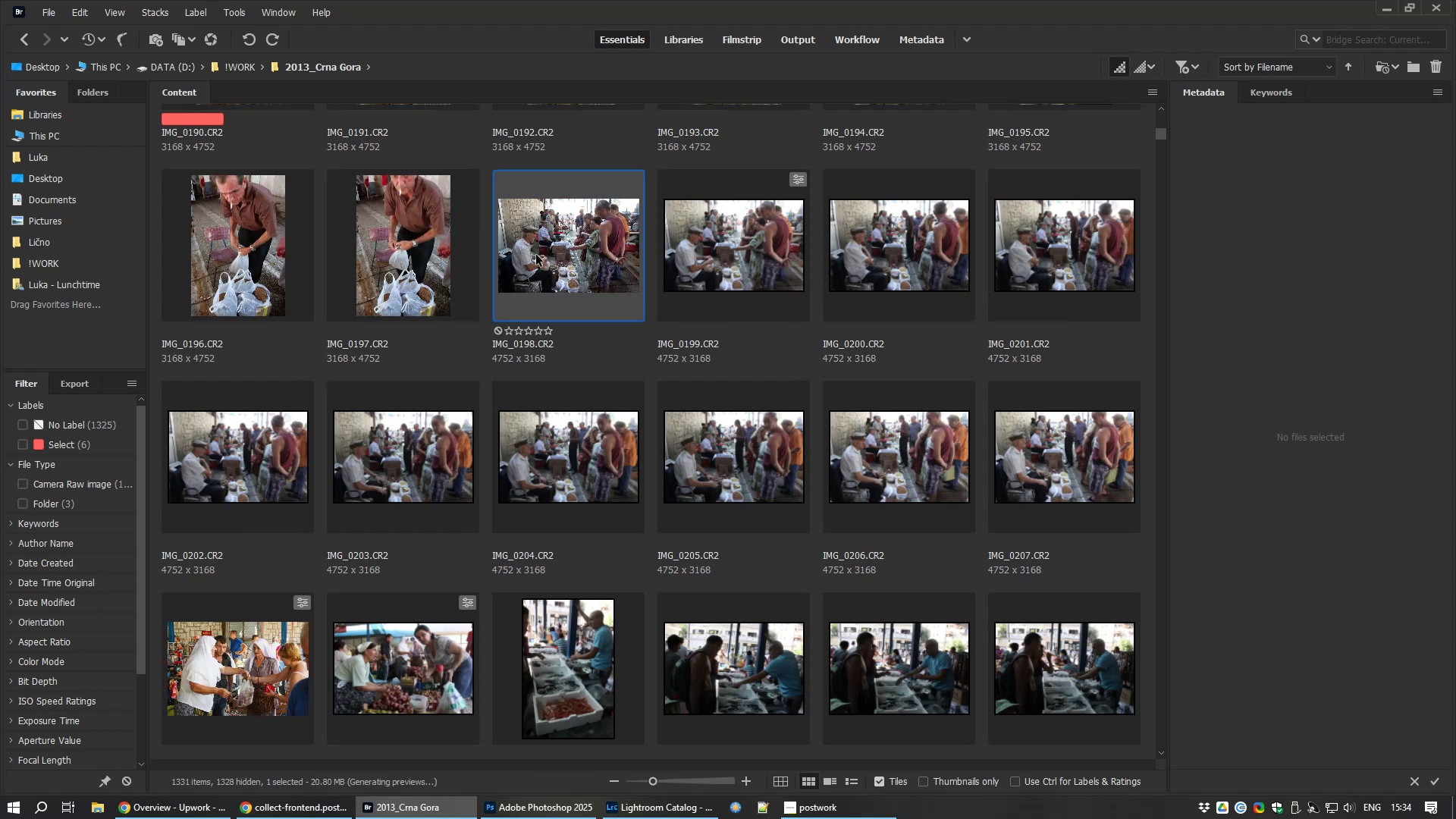 
key(Space)
 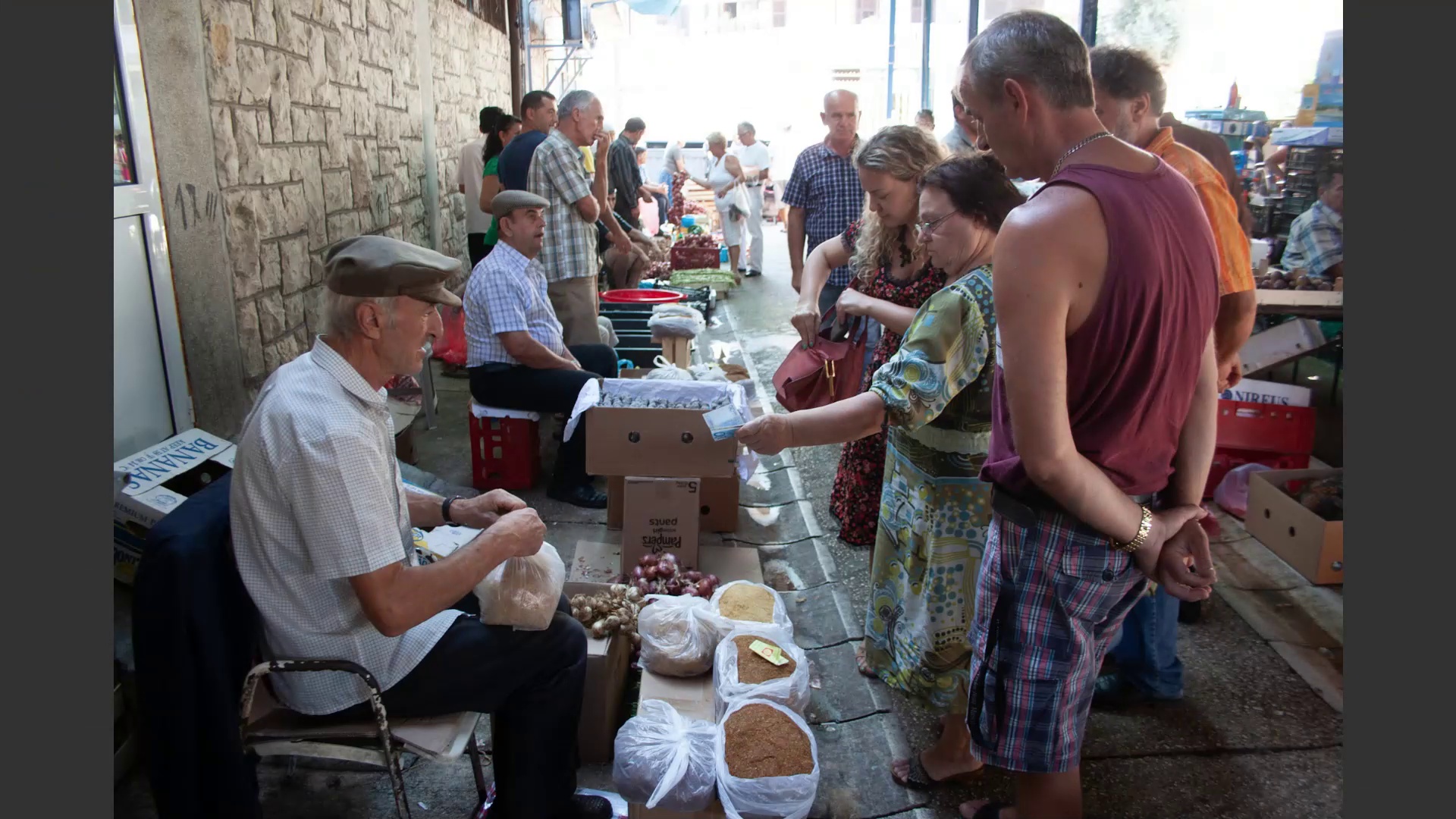 
key(ArrowRight)
 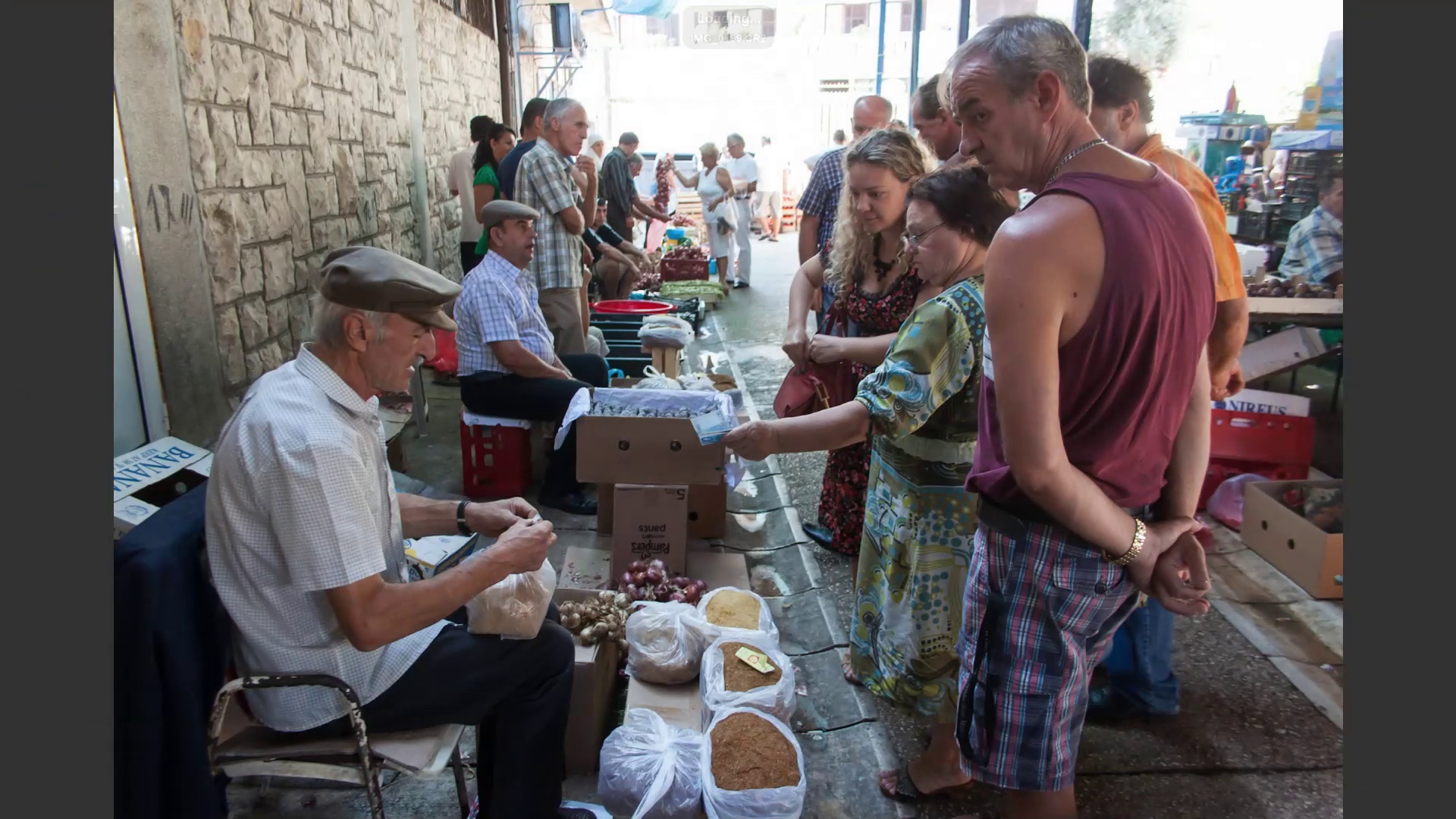 
hold_key(key=ArrowLeft, duration=0.36)
 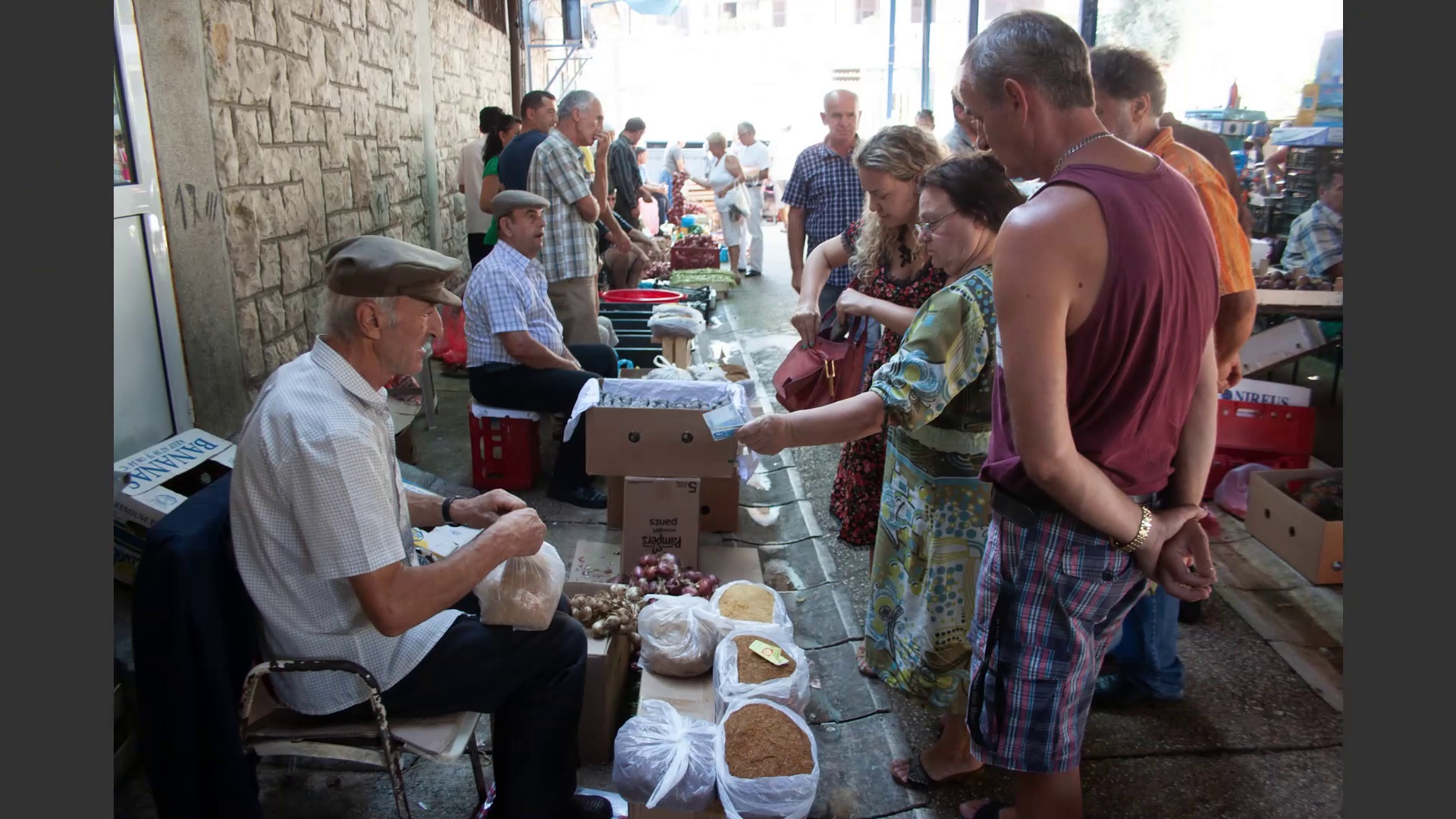 
key(Escape)
 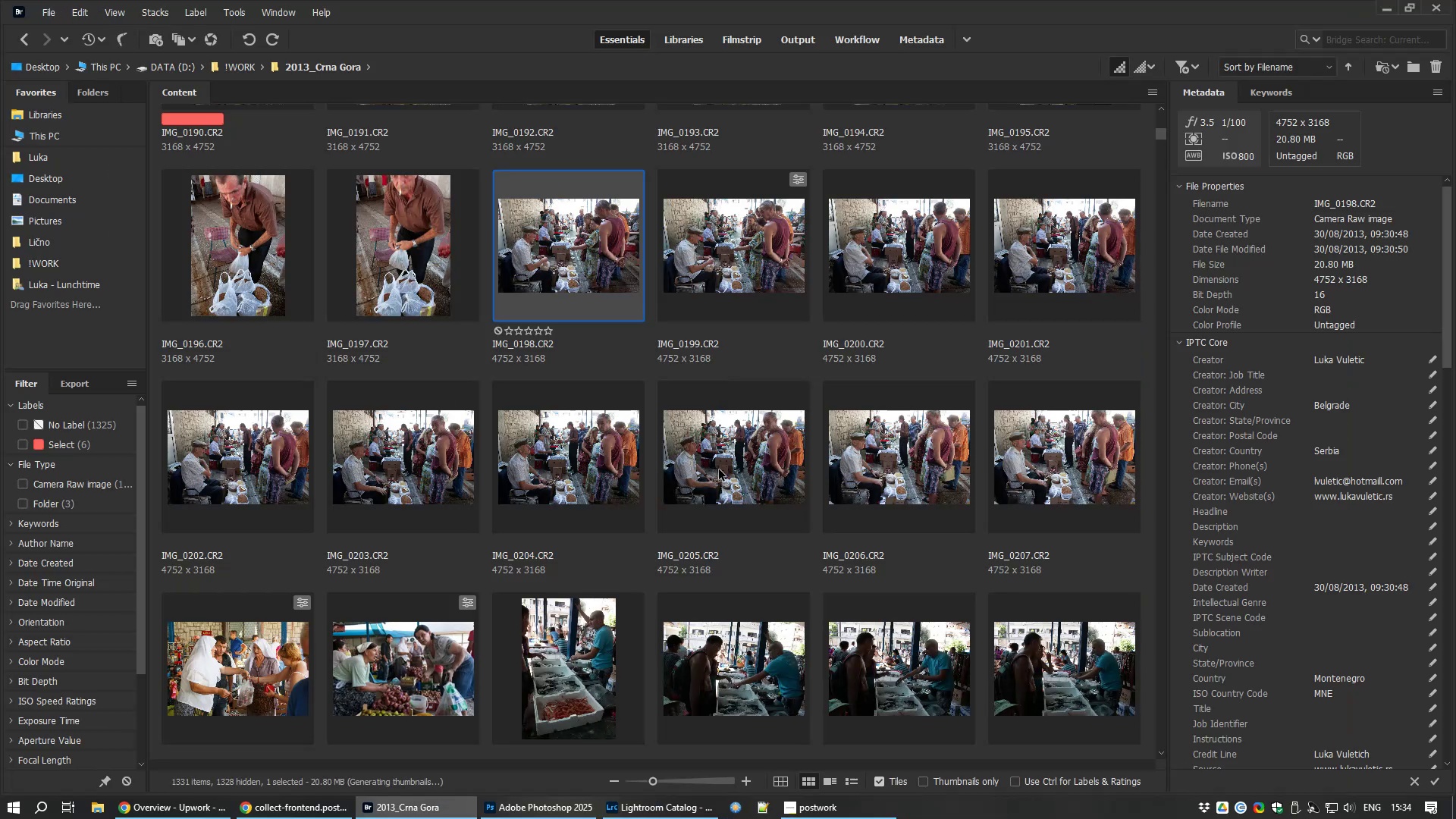 
scroll: coordinate [719, 469], scroll_direction: up, amount: 2.0
 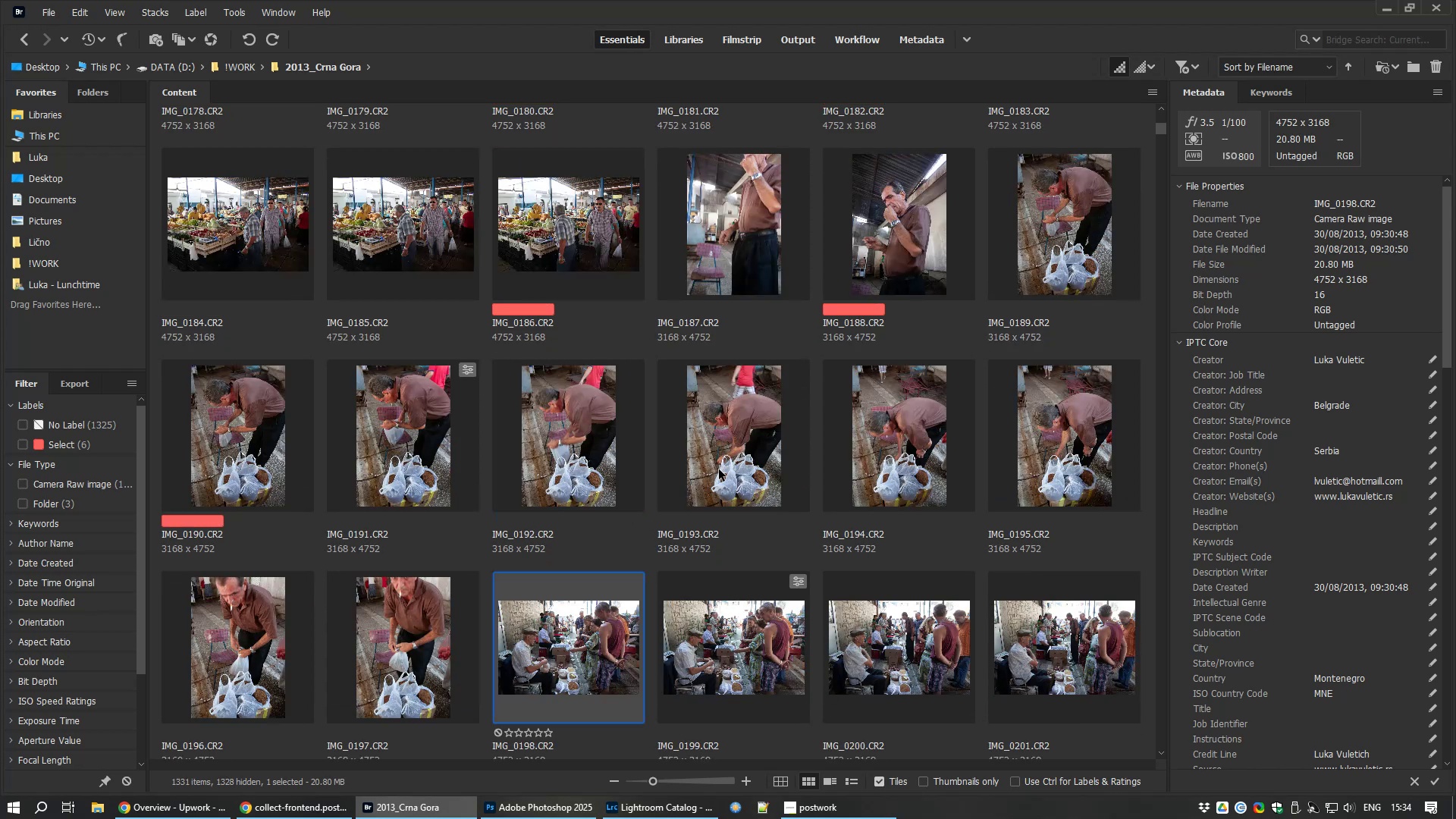 
scroll: coordinate [719, 469], scroll_direction: down, amount: 1.0
 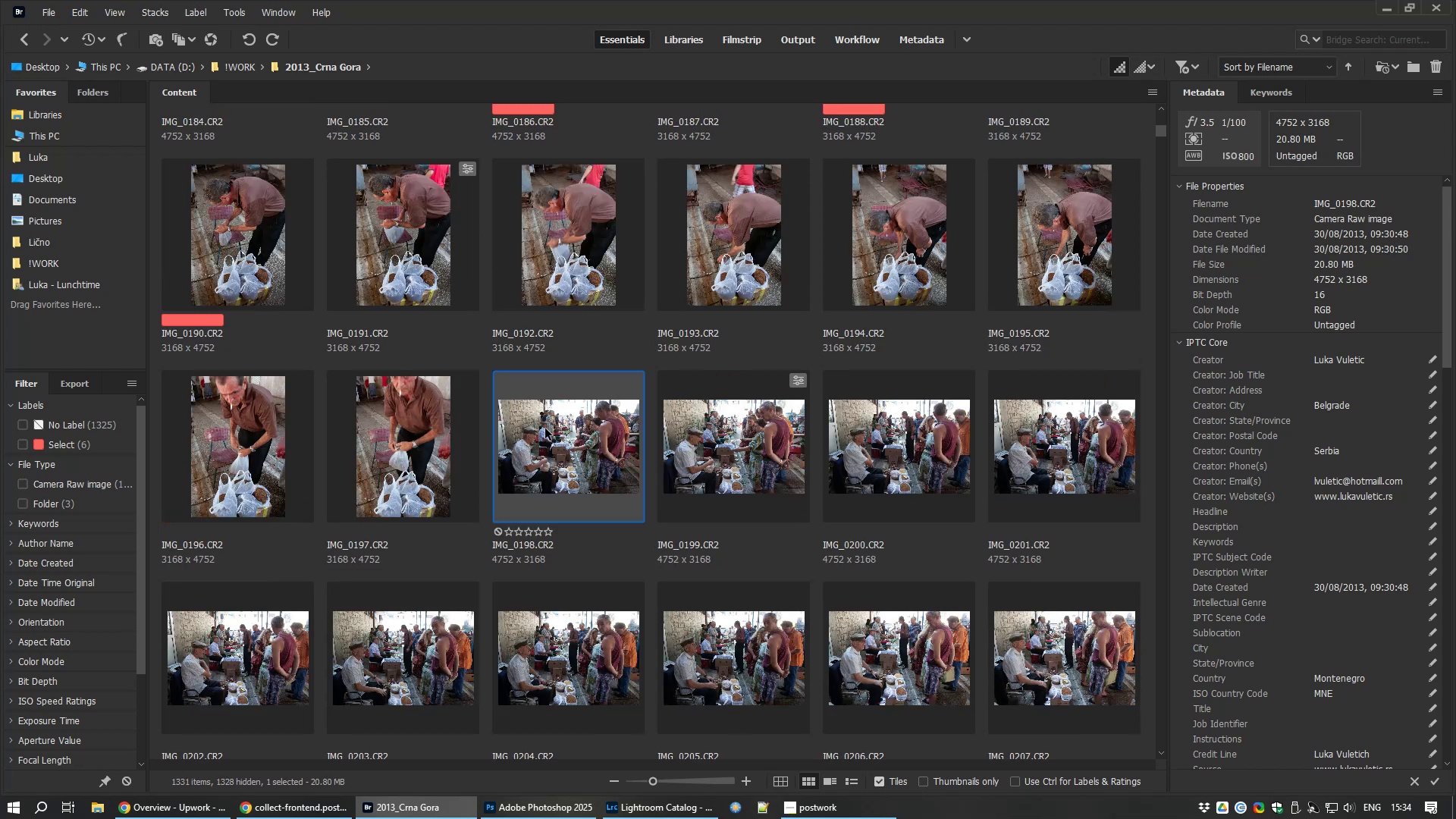 
left_click([545, 428])
 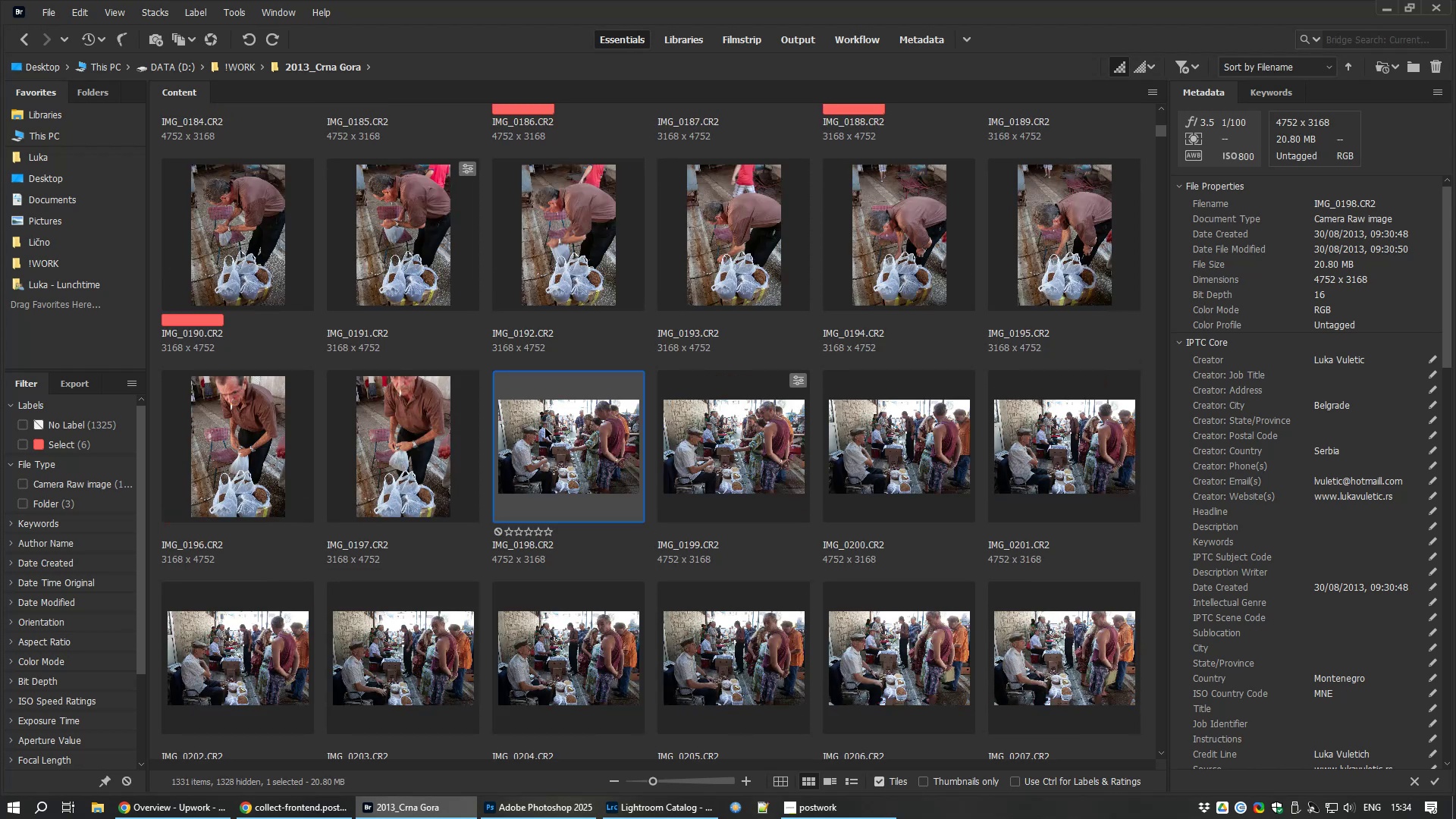 
key(Space)
 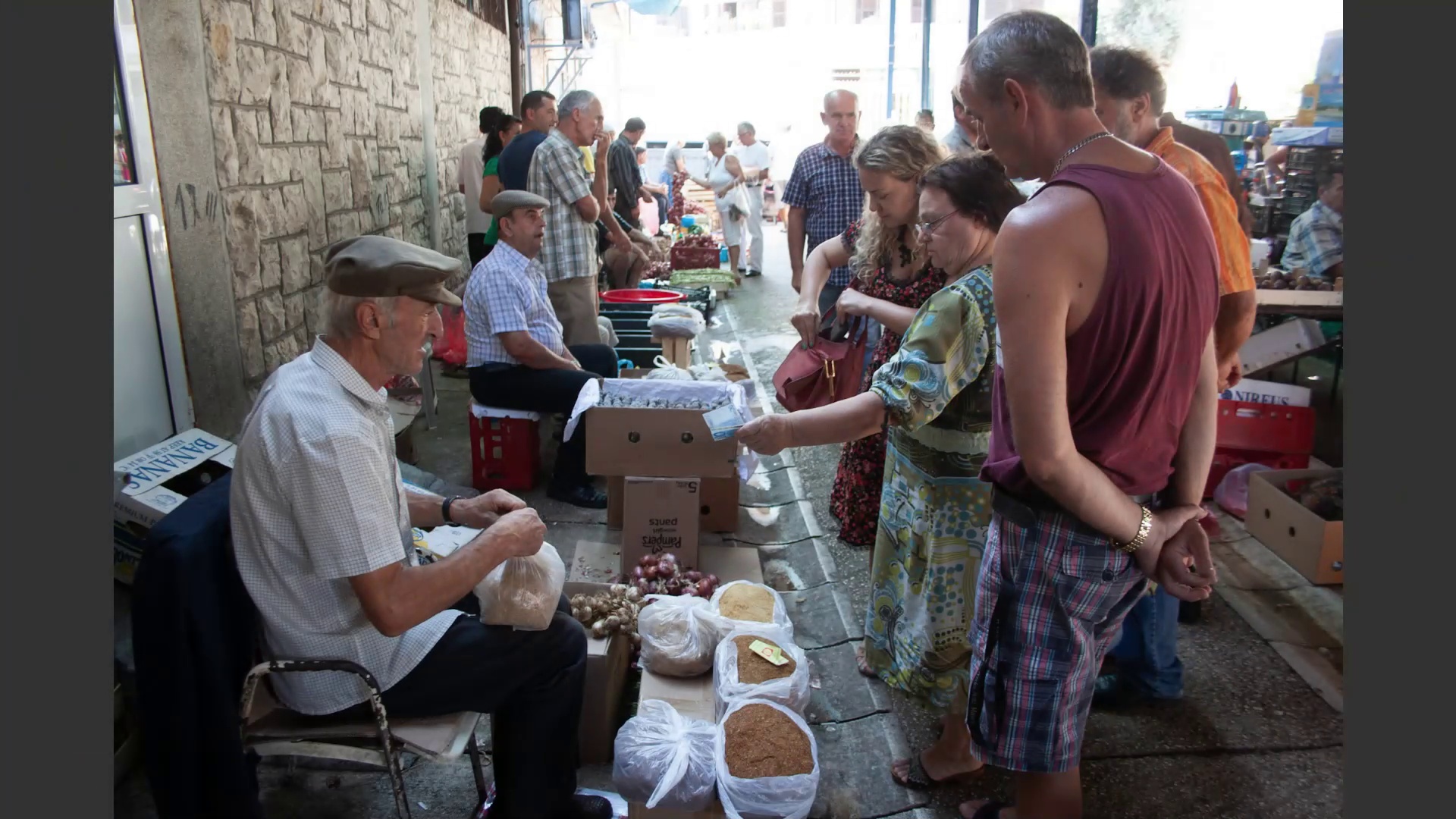 
key(ArrowRight)
 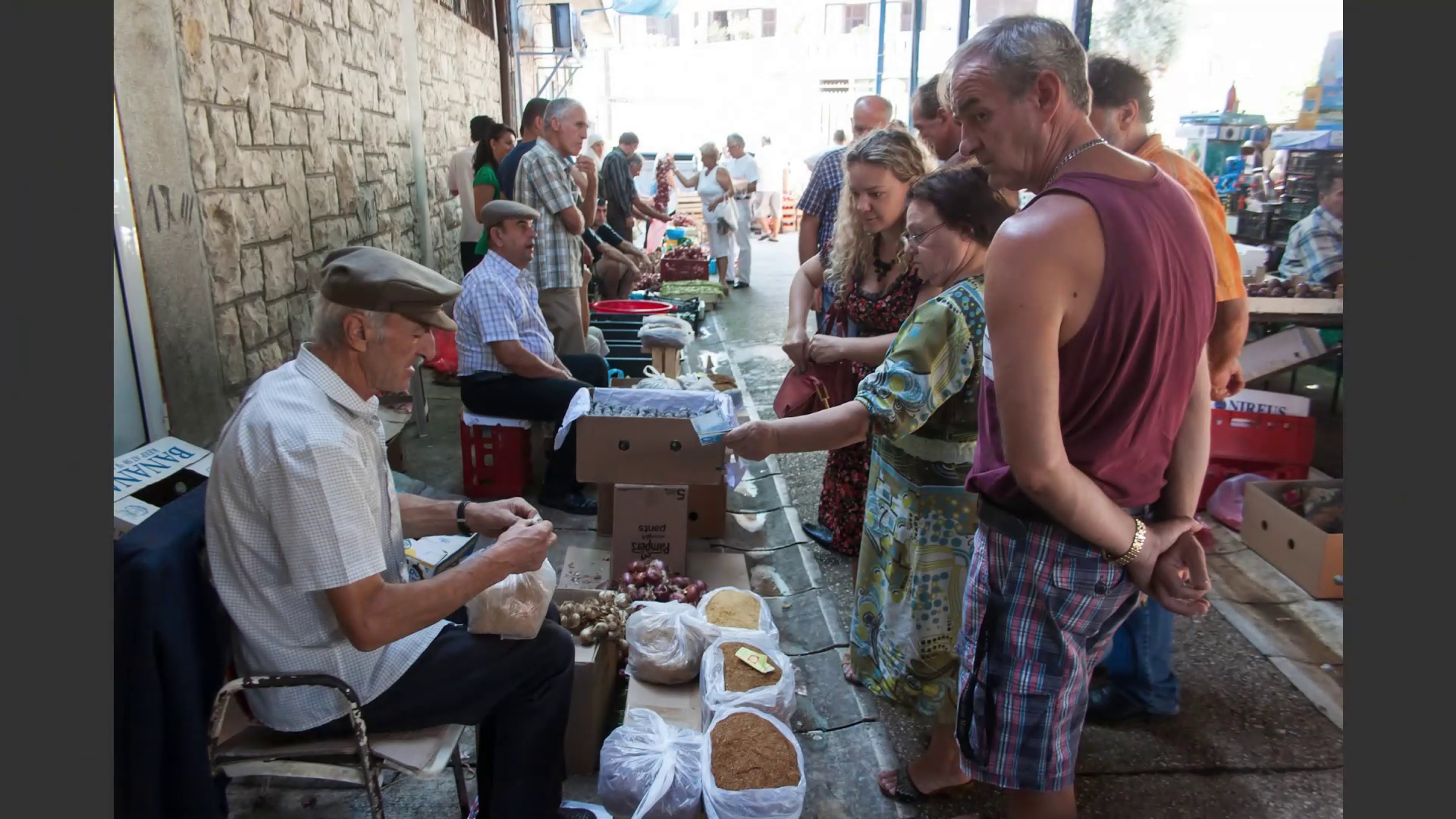 
key(ArrowRight)
 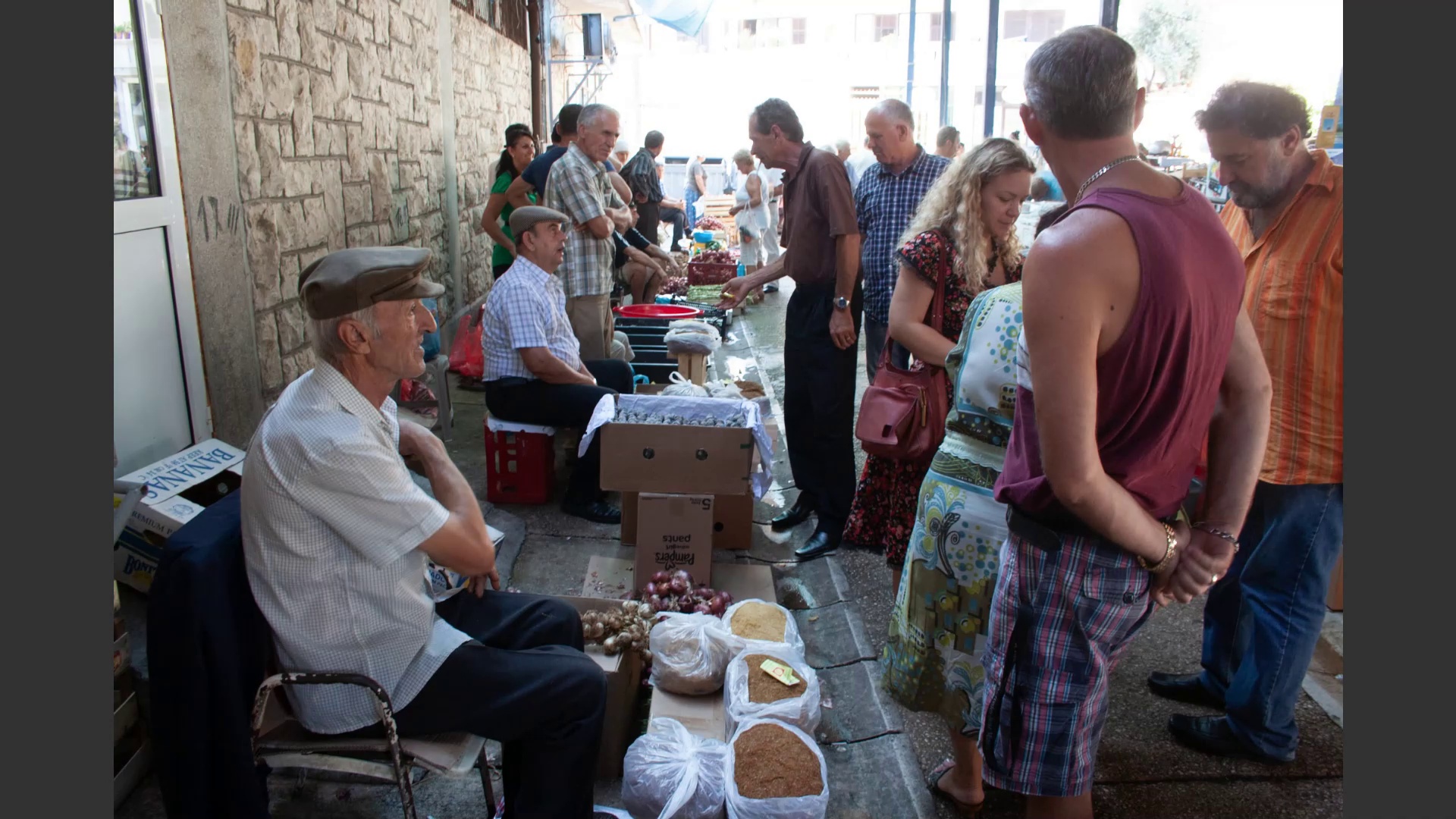 
key(ArrowLeft)
 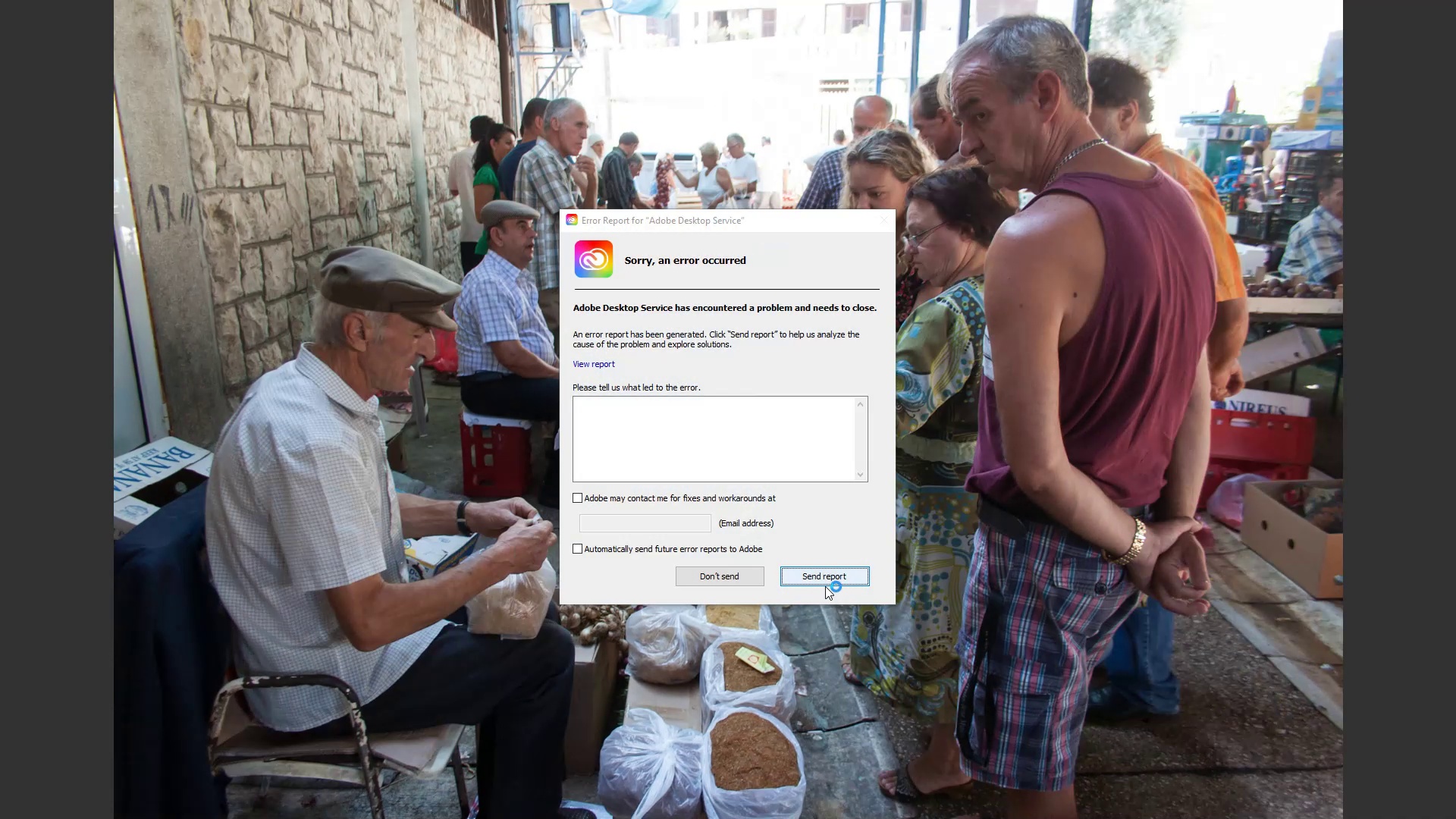 
wait(6.7)
 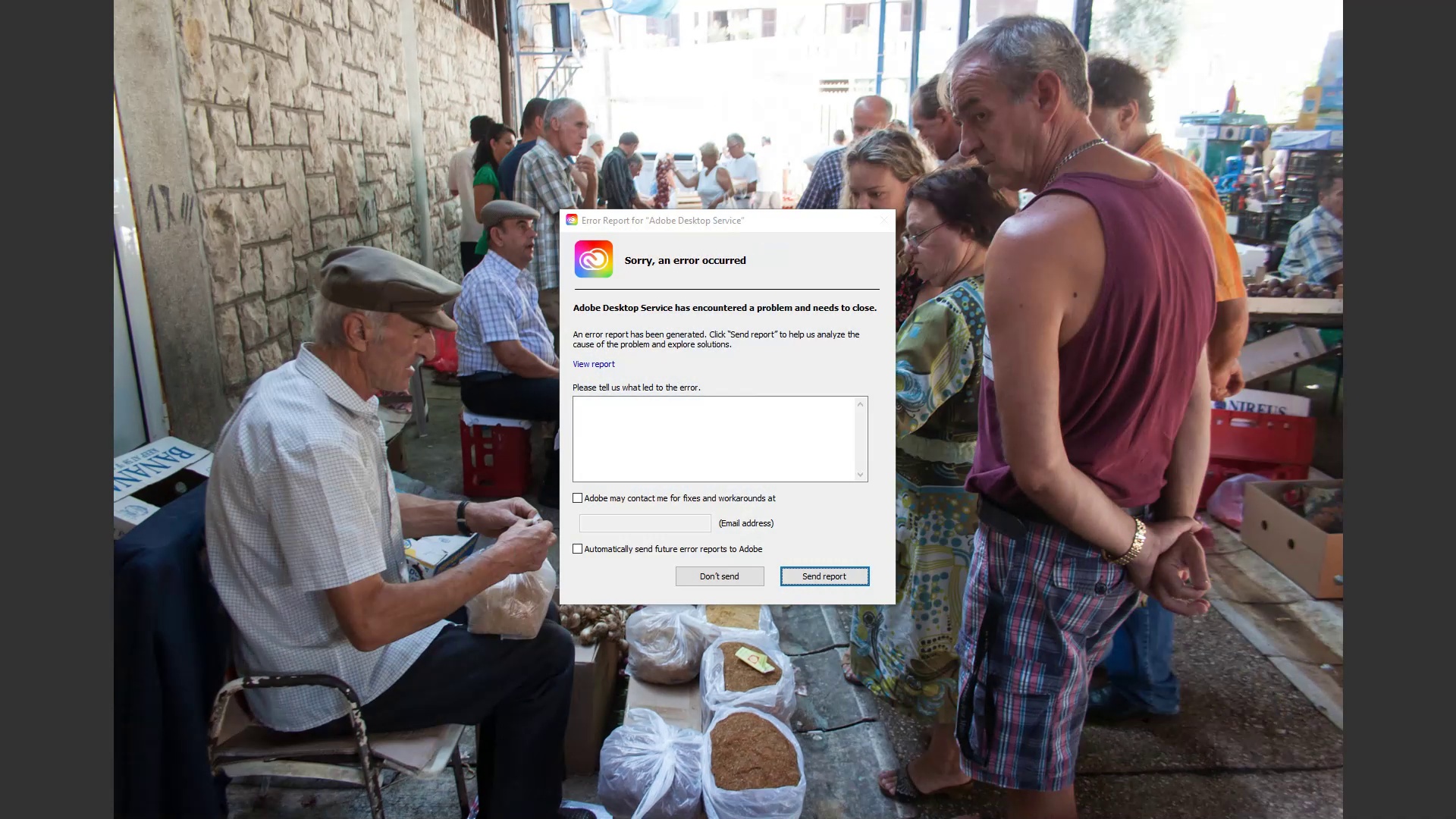 
left_click([694, 576])
 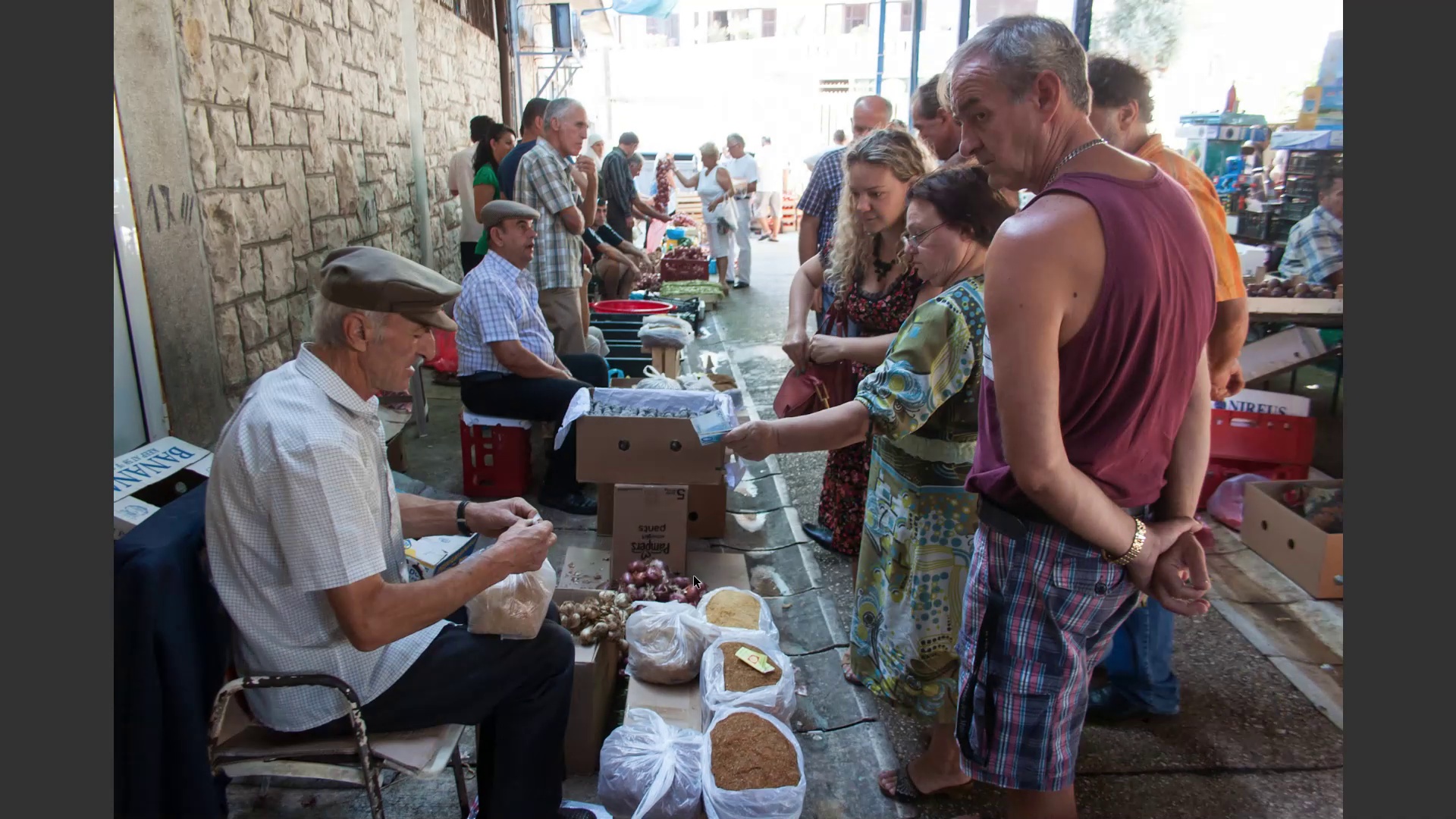 
key(ArrowRight)
 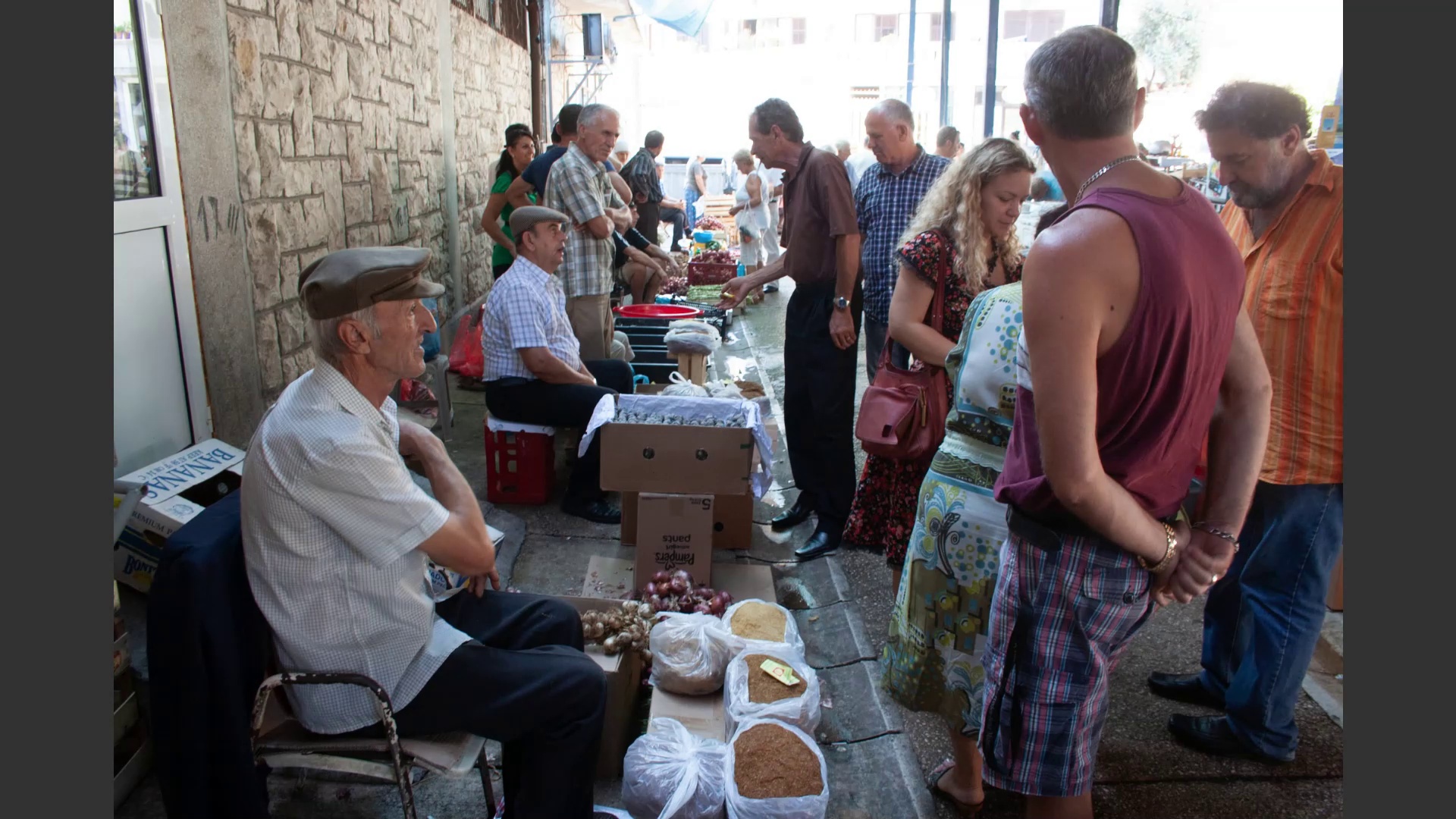 
key(ArrowRight)
 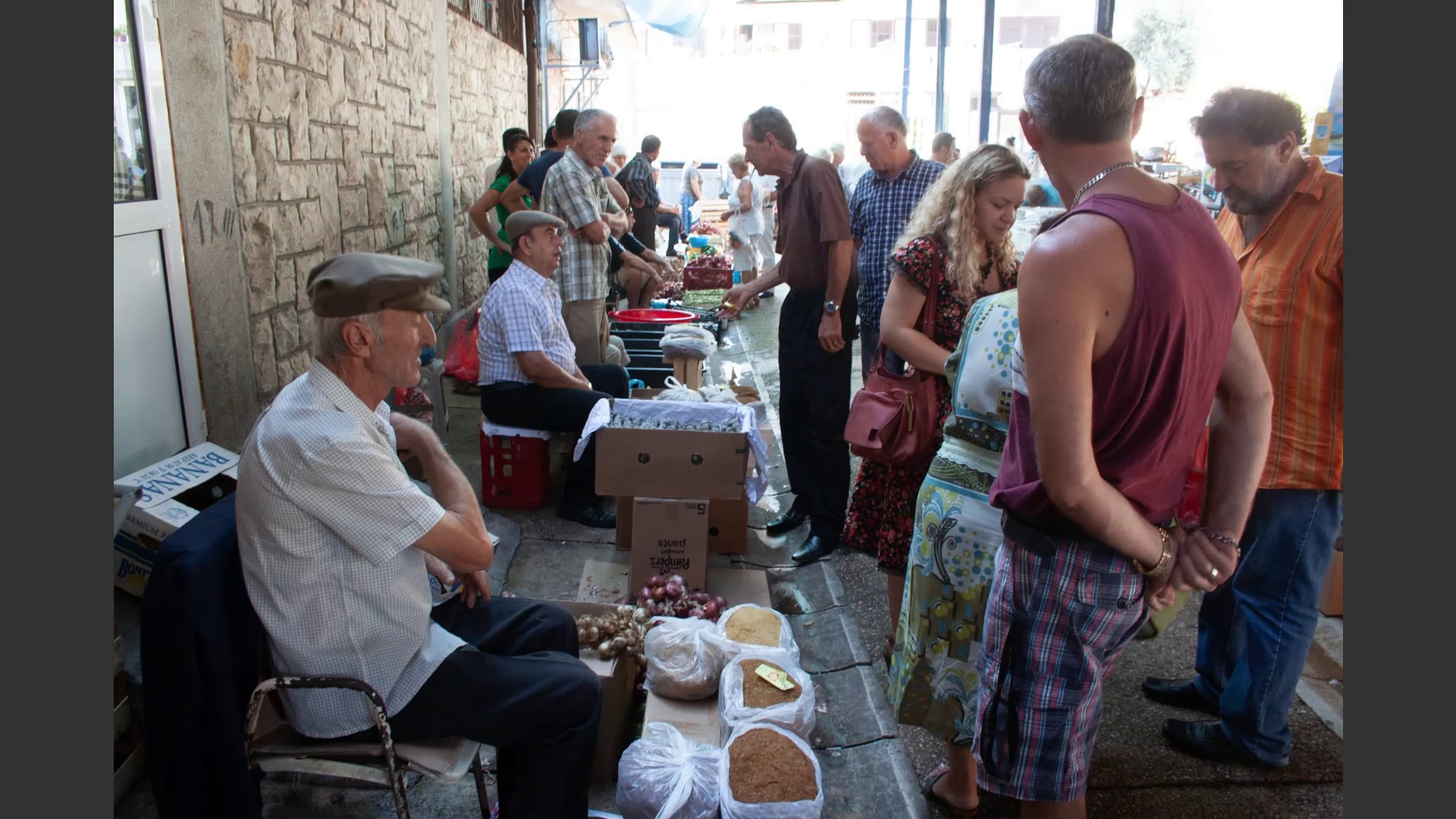 
key(ArrowRight)
 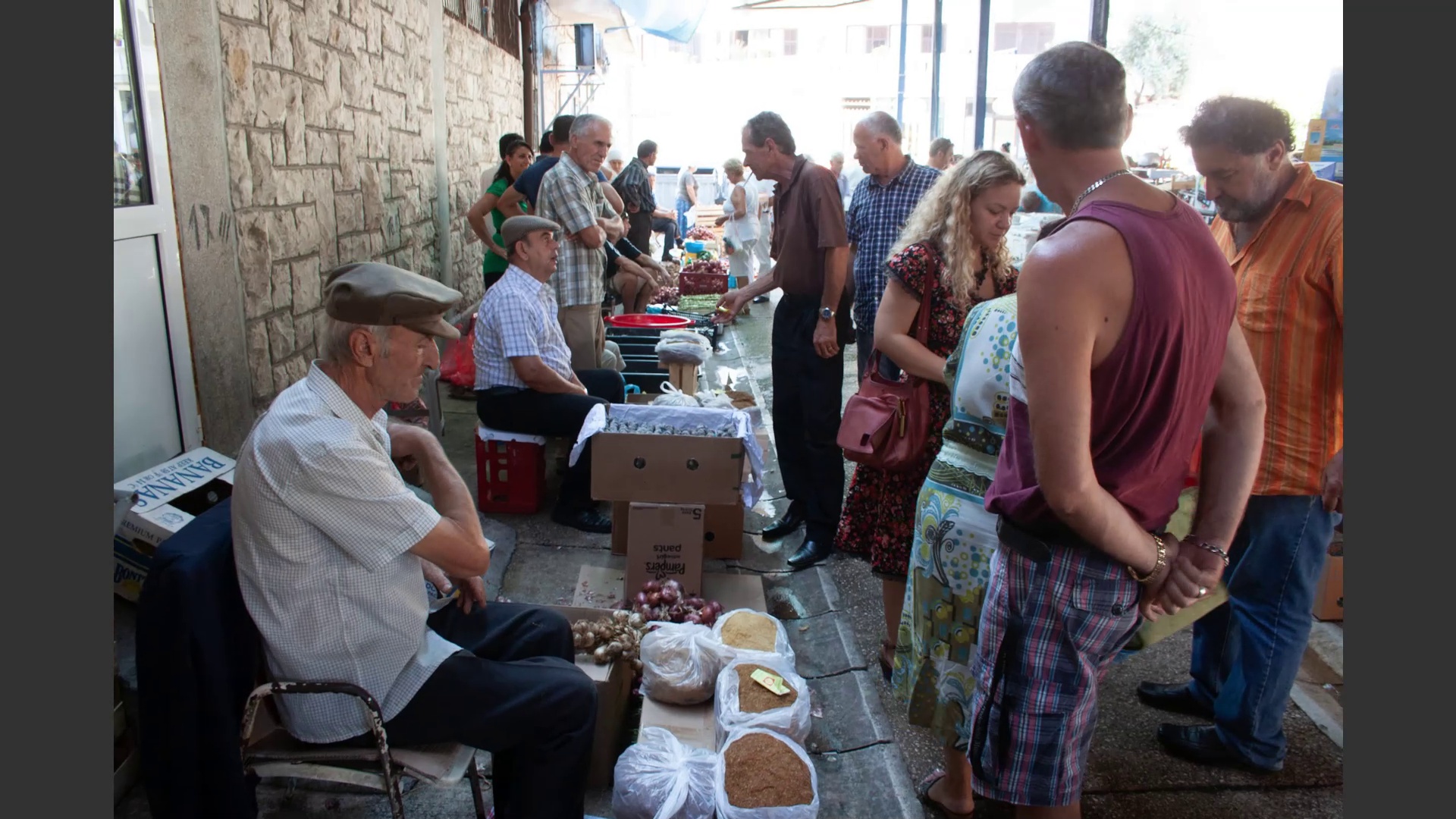 
key(ArrowLeft)
 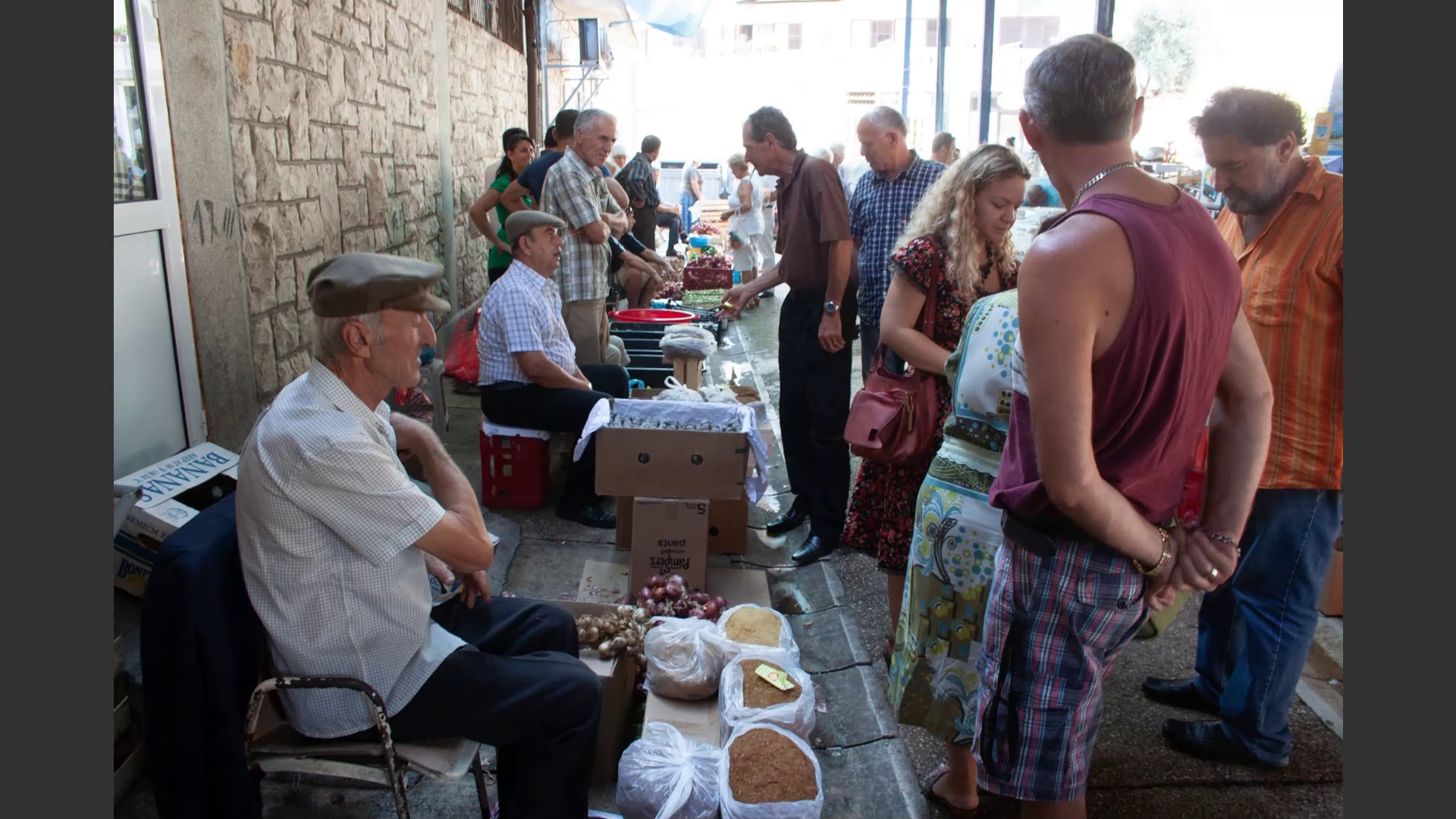 
key(ArrowLeft)
 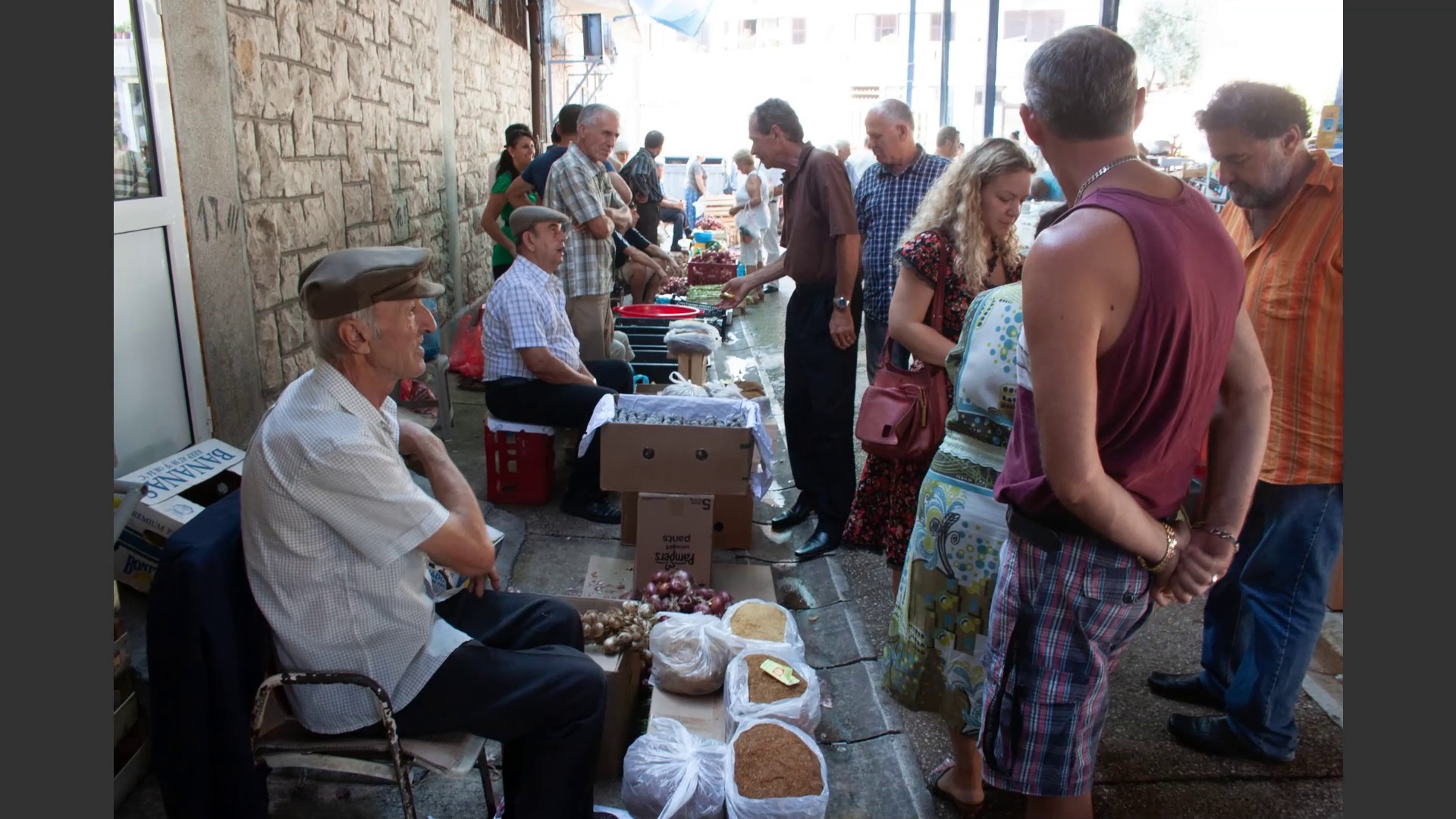 
key(ArrowLeft)
 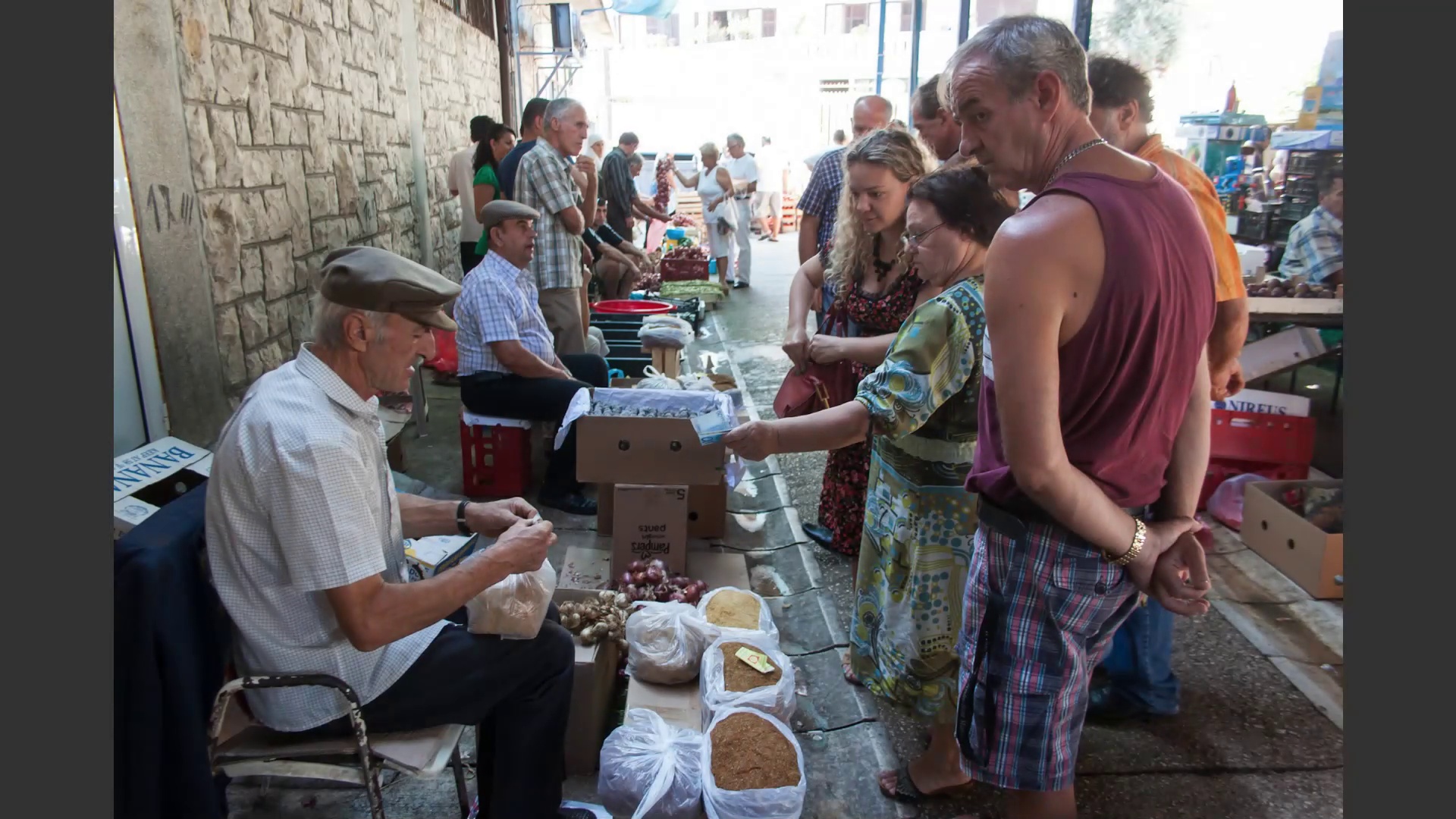 
key(6)
 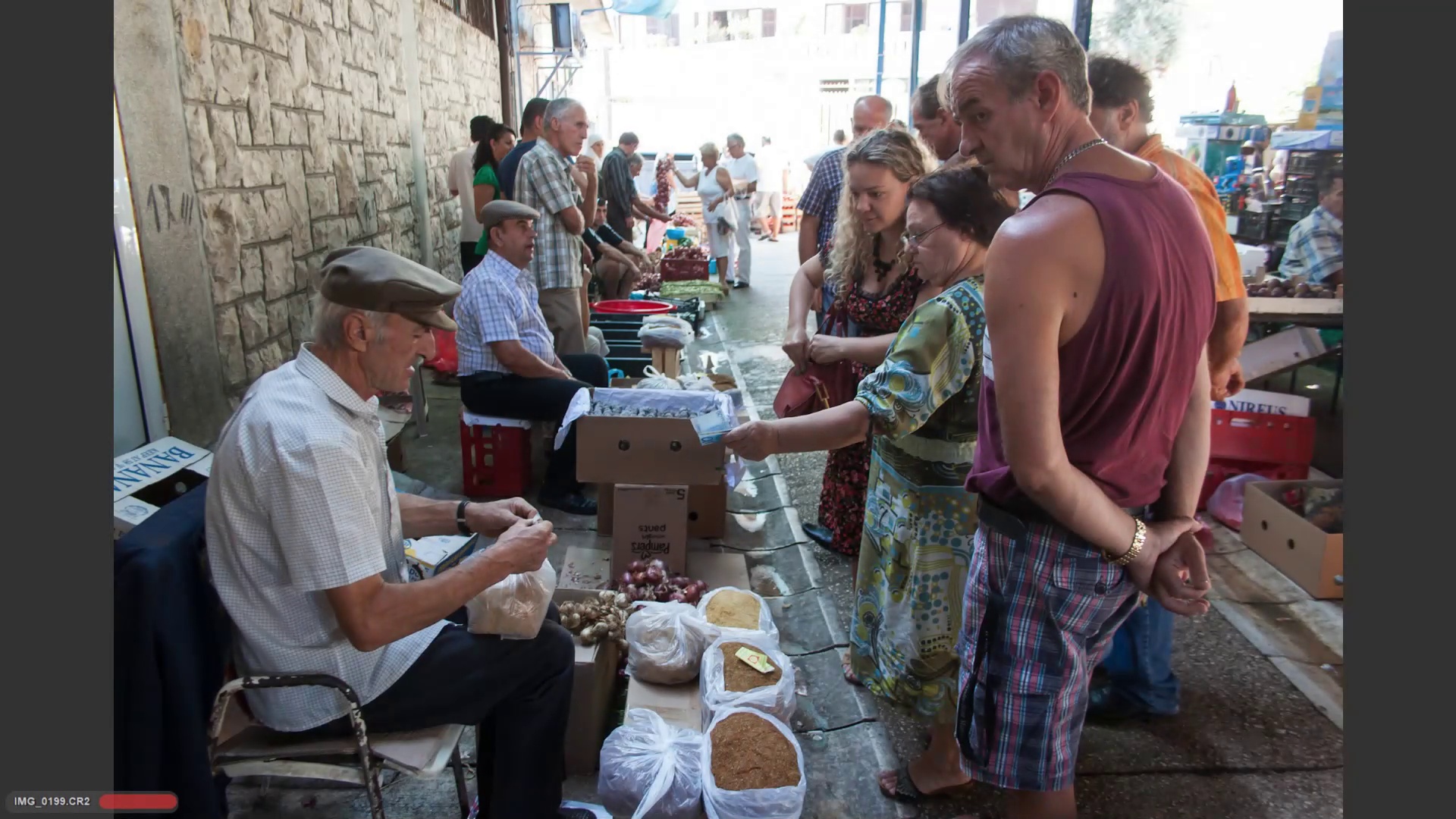 
hold_key(key=ArrowRight, duration=0.32)
 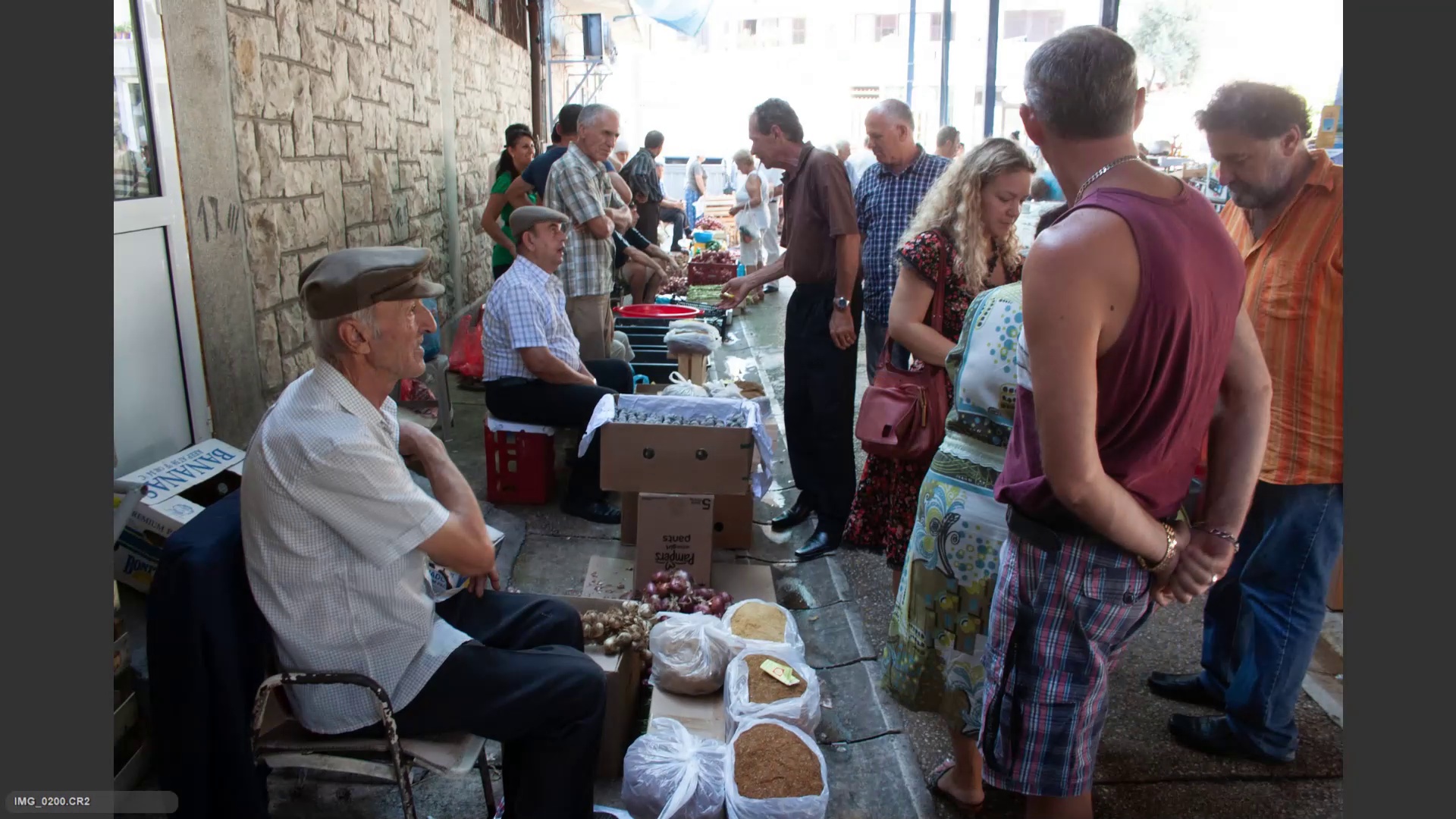 
key(ArrowRight)
 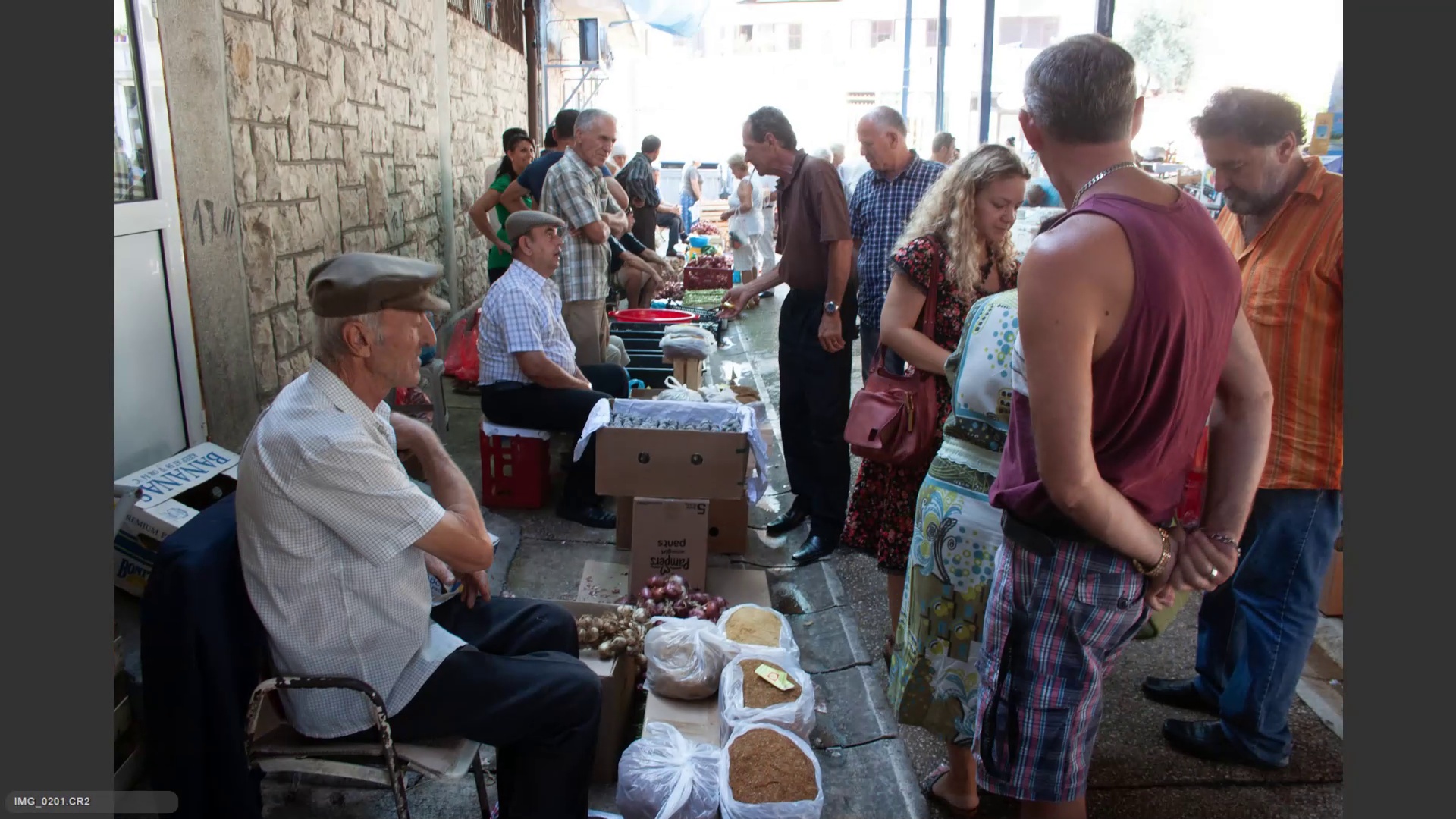 
key(ArrowRight)
 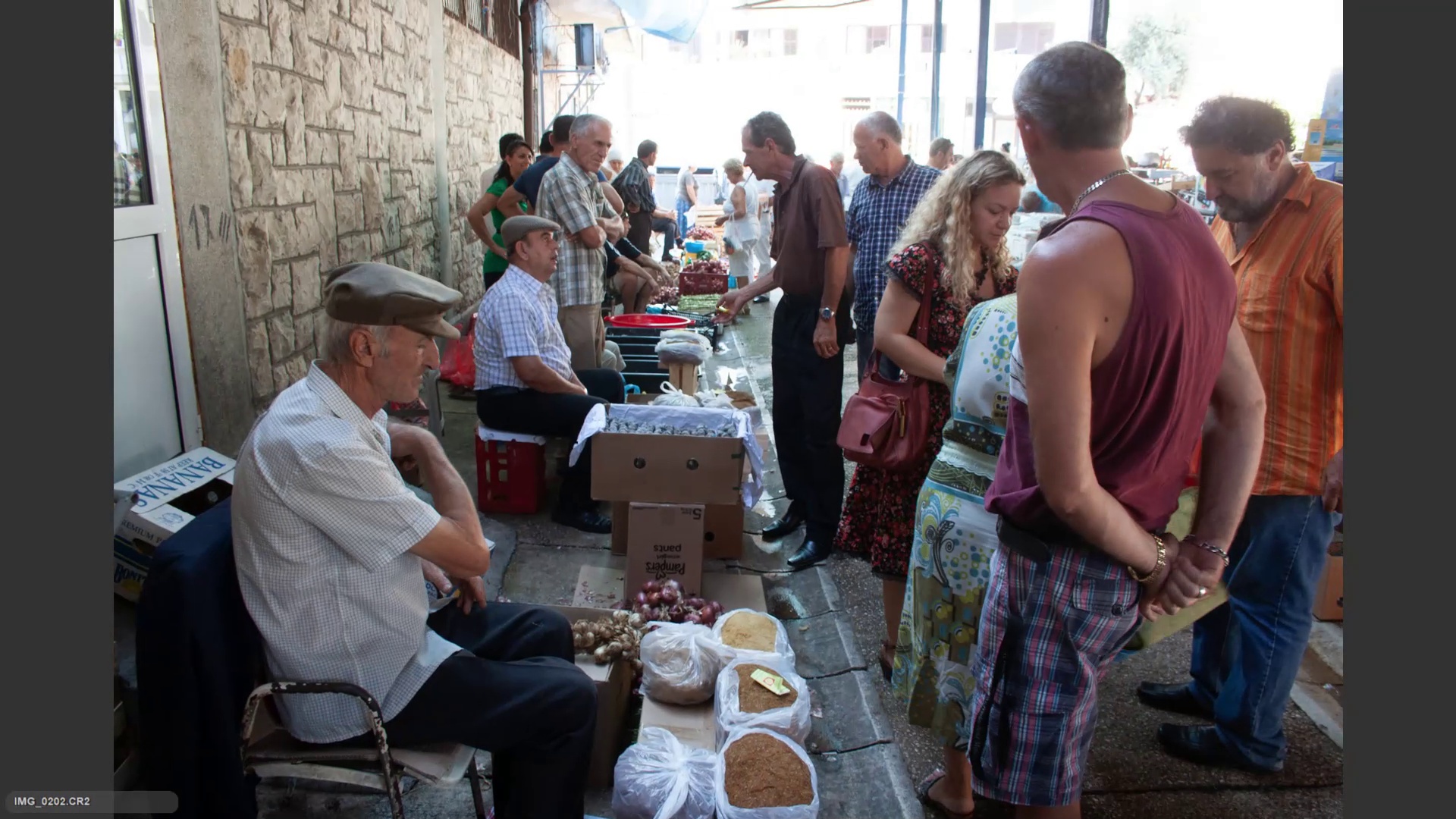 
key(ArrowRight)
 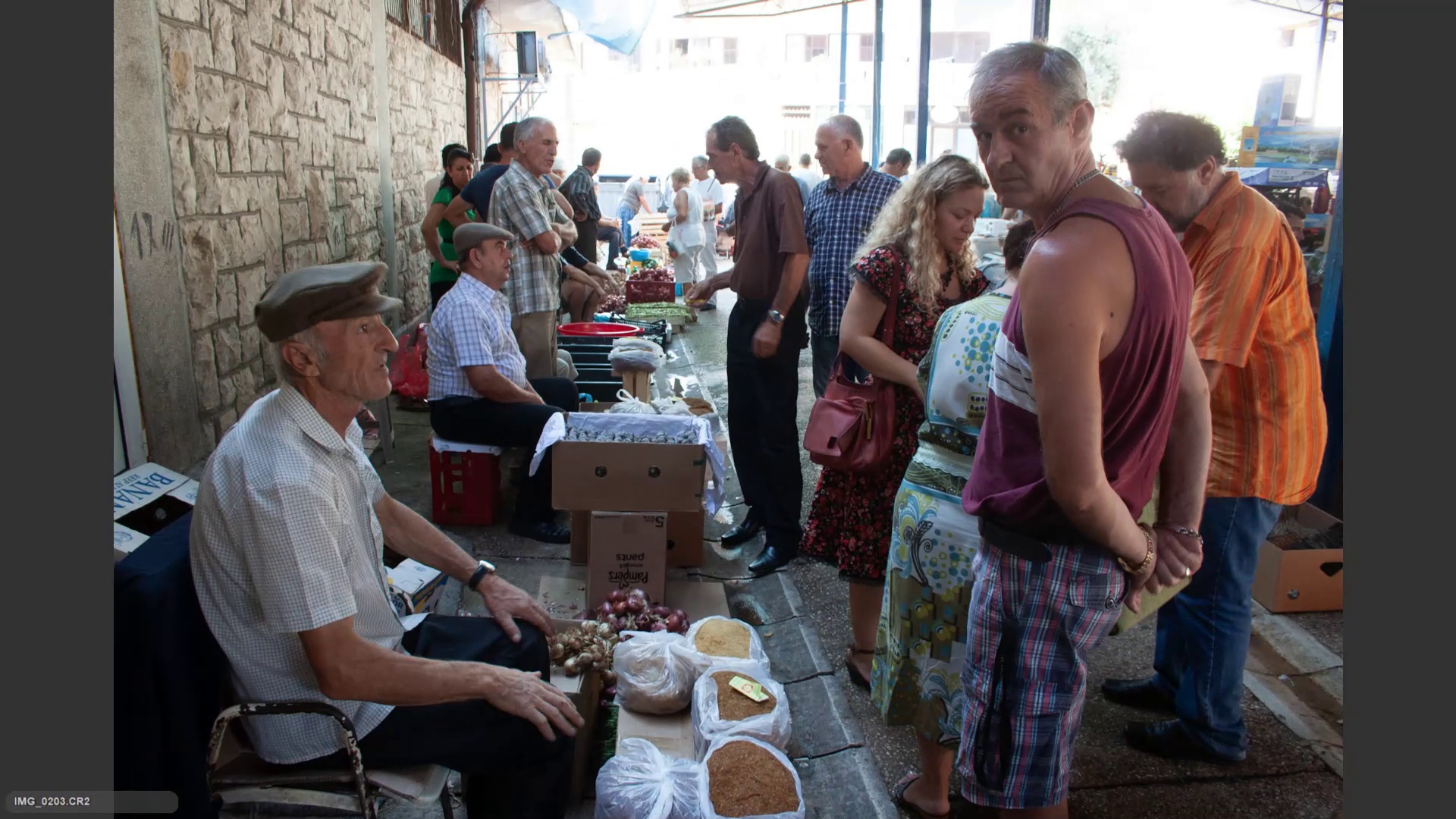 
key(ArrowRight)
 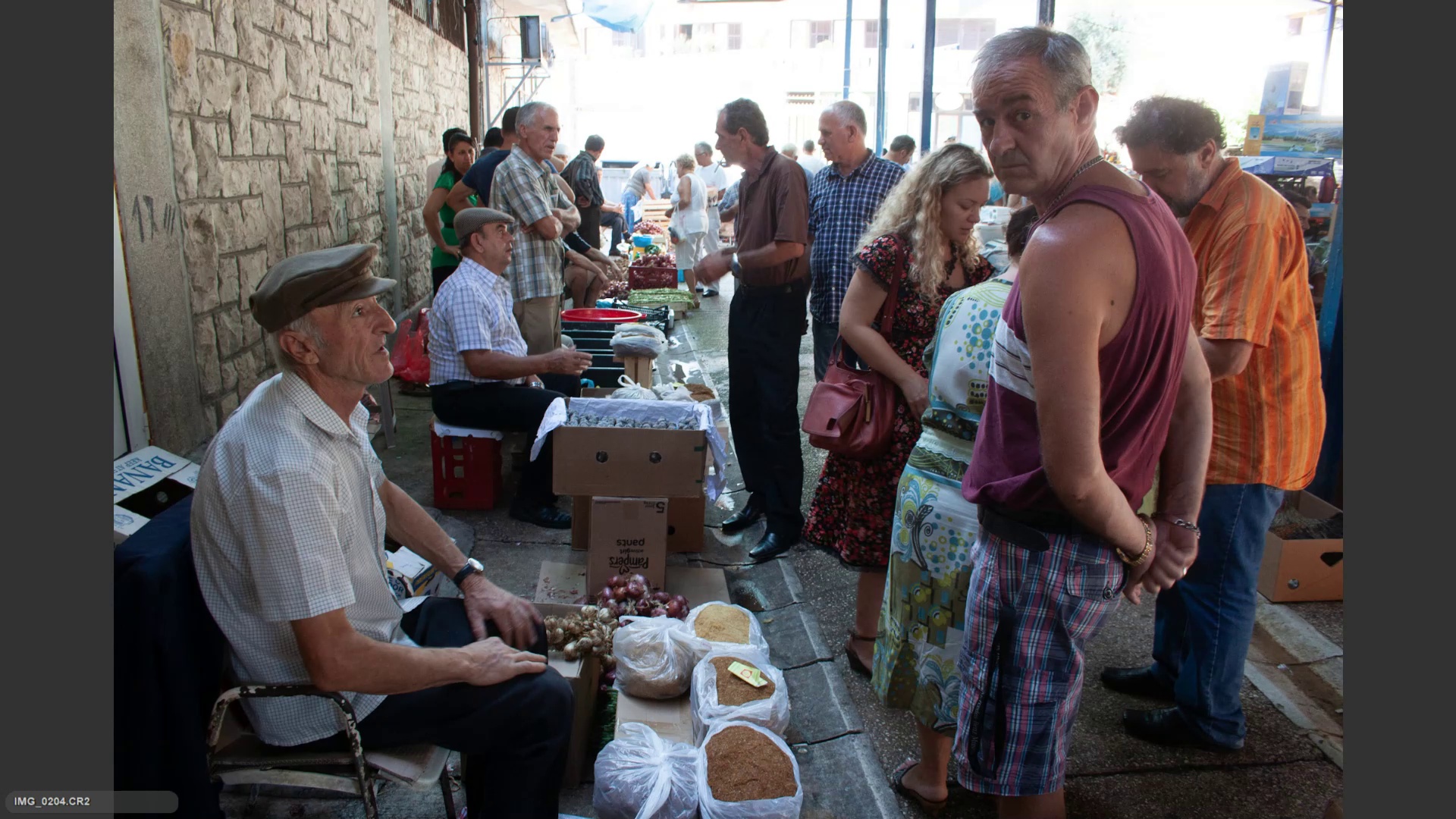 
key(ArrowLeft)
 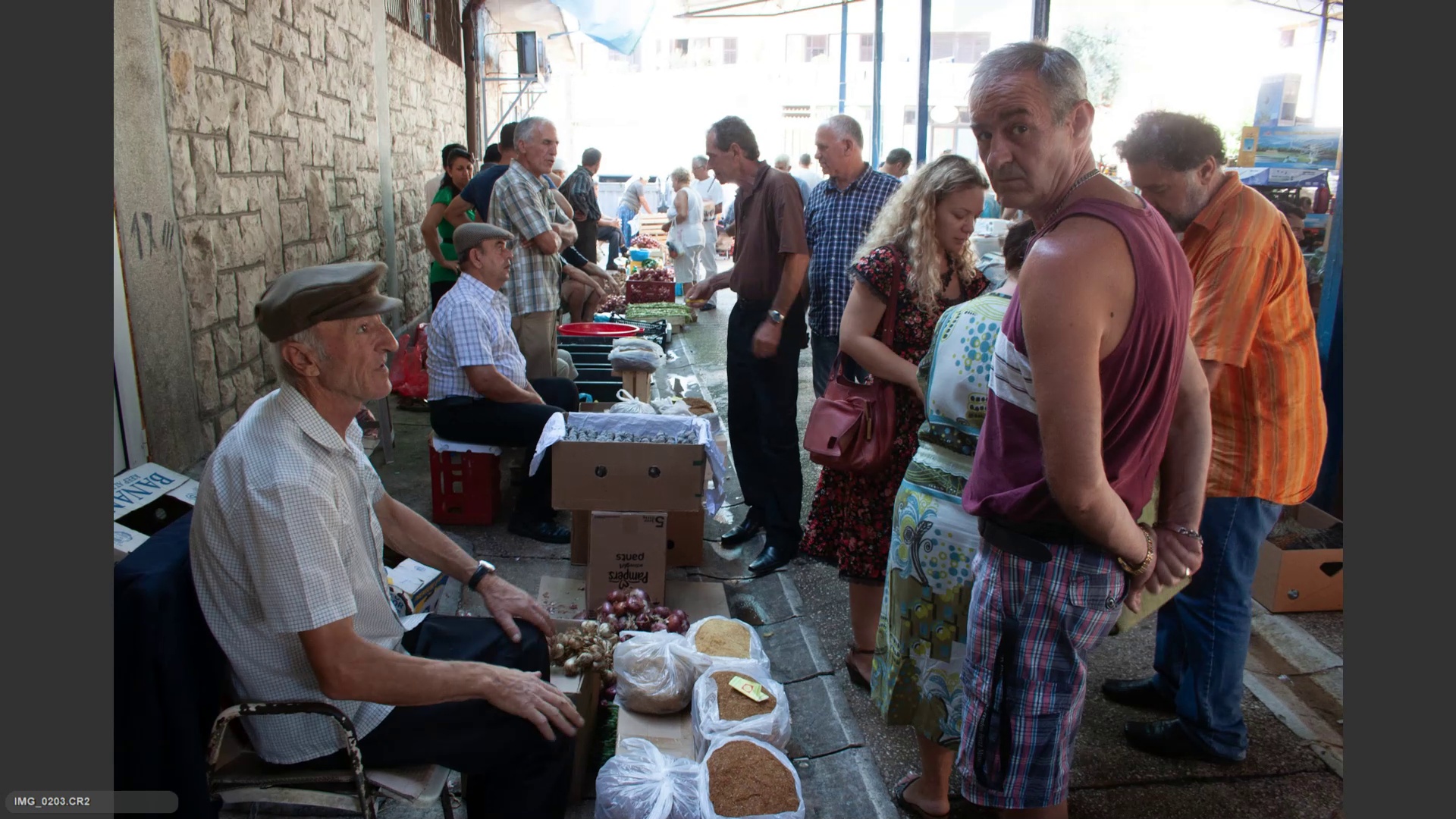 
key(ArrowRight)
 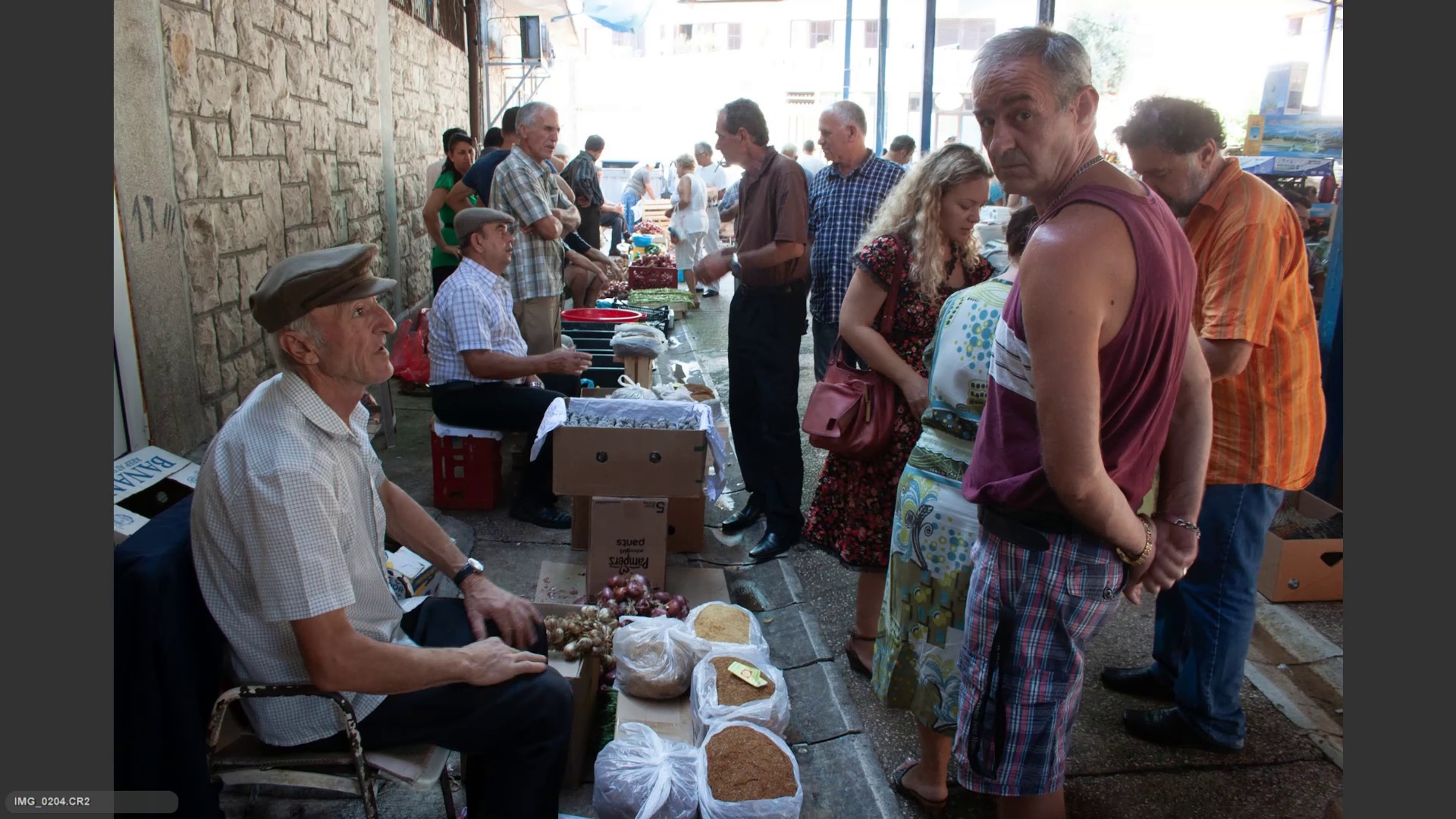 
key(ArrowRight)
 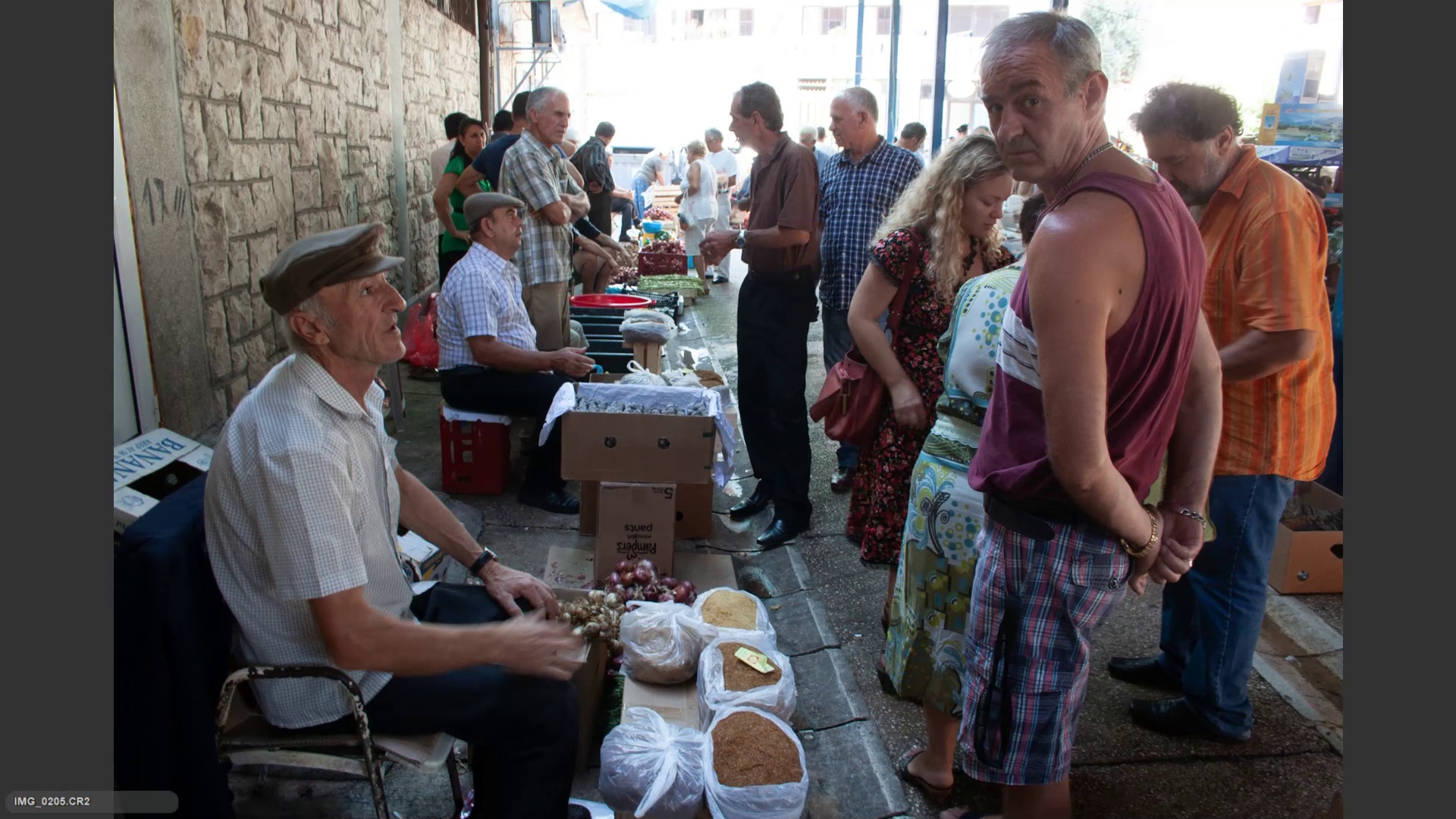 
key(ArrowRight)
 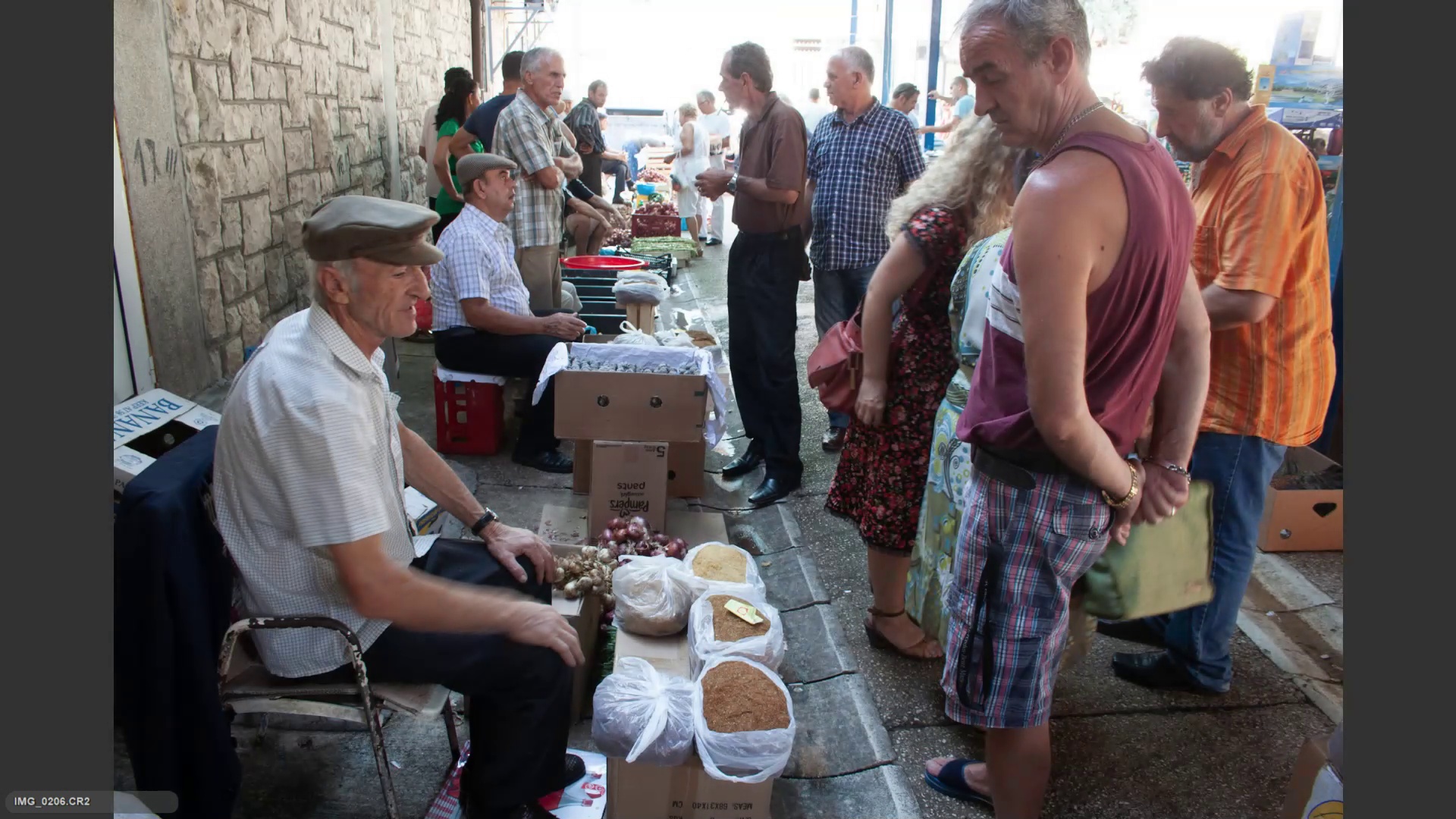 
key(ArrowLeft)
 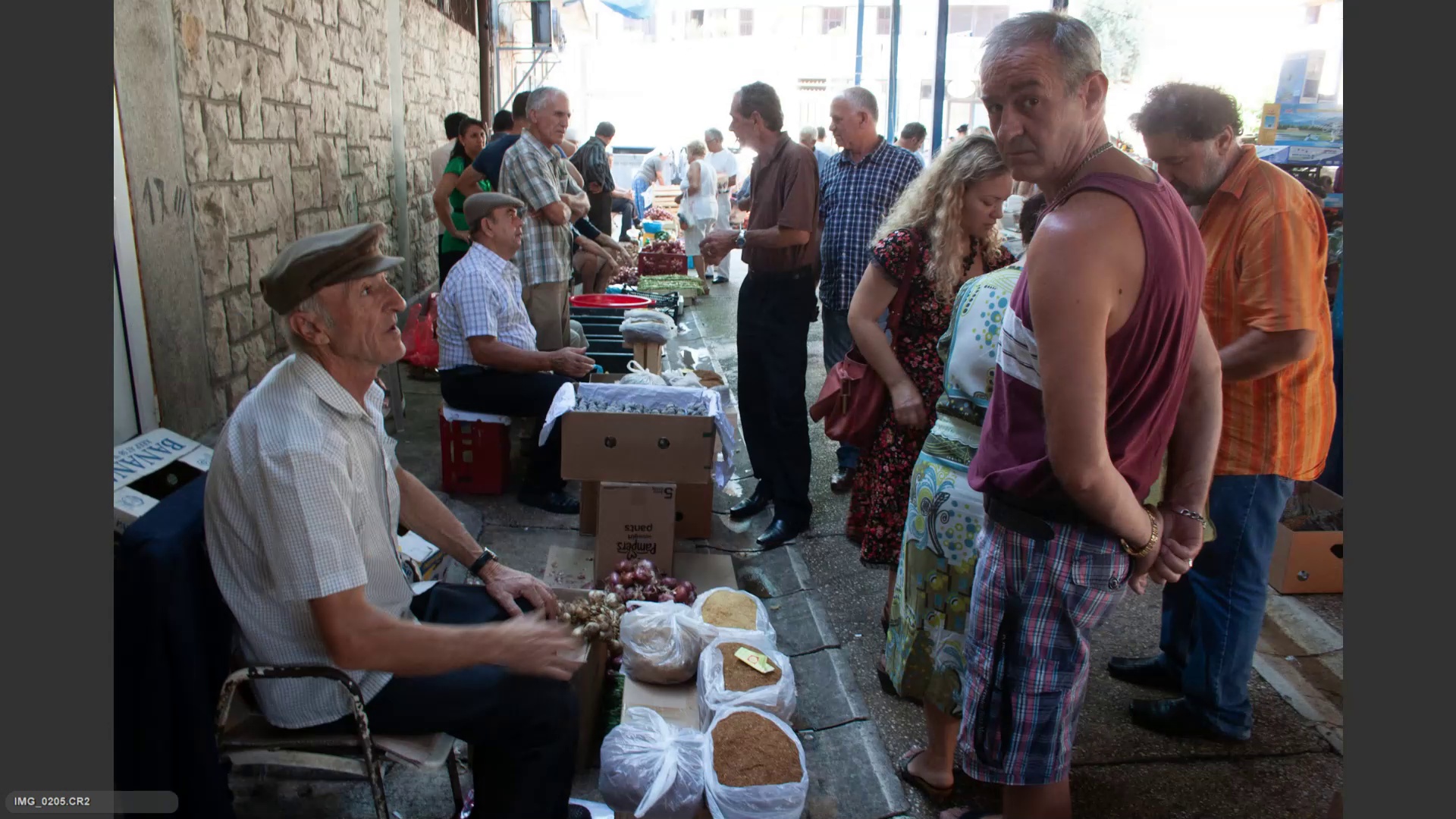 
key(6)
 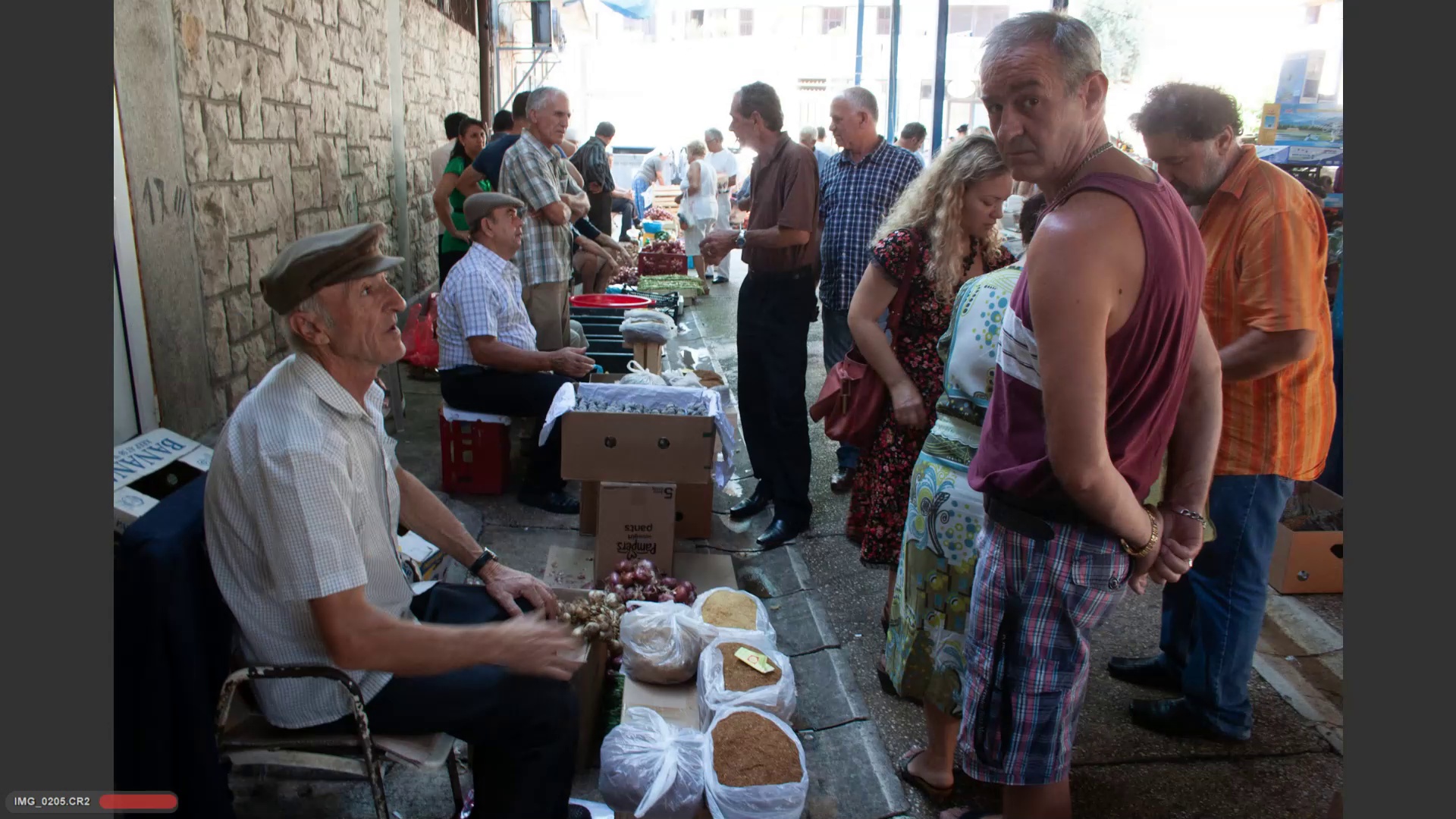 
key(ArrowRight)
 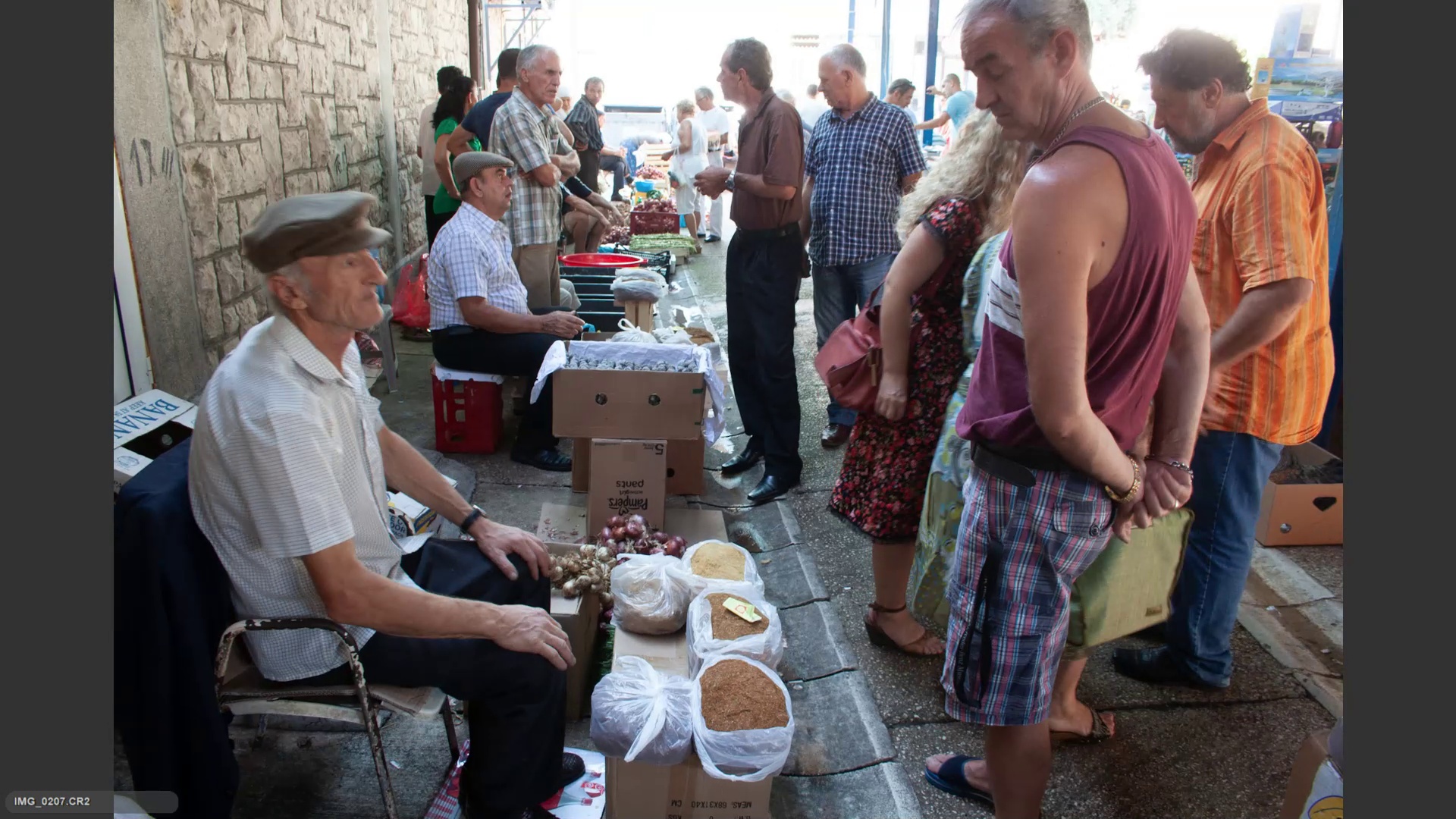 
key(ArrowRight)
 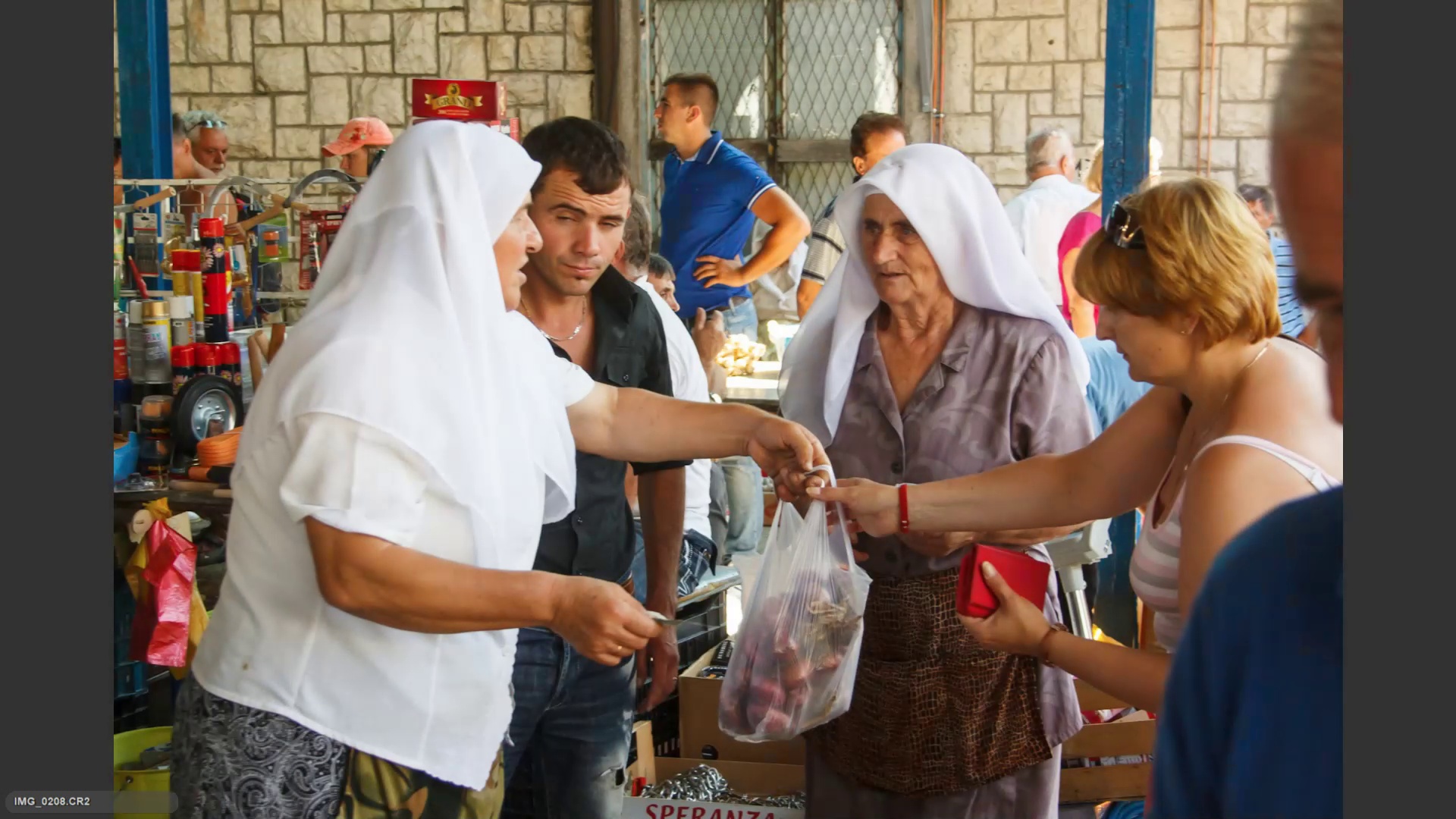 
key(ArrowRight)
 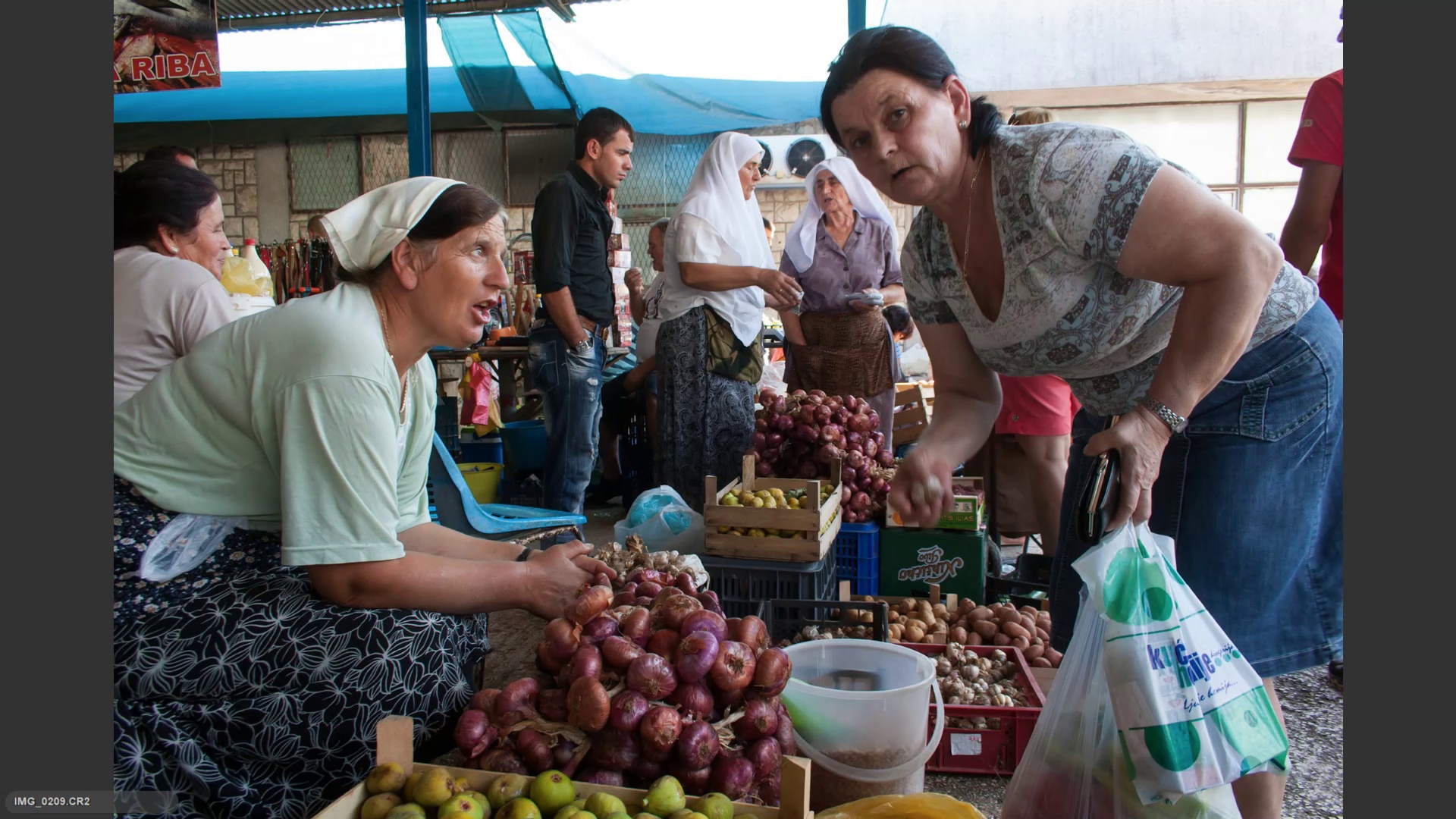 
key(ArrowRight)
 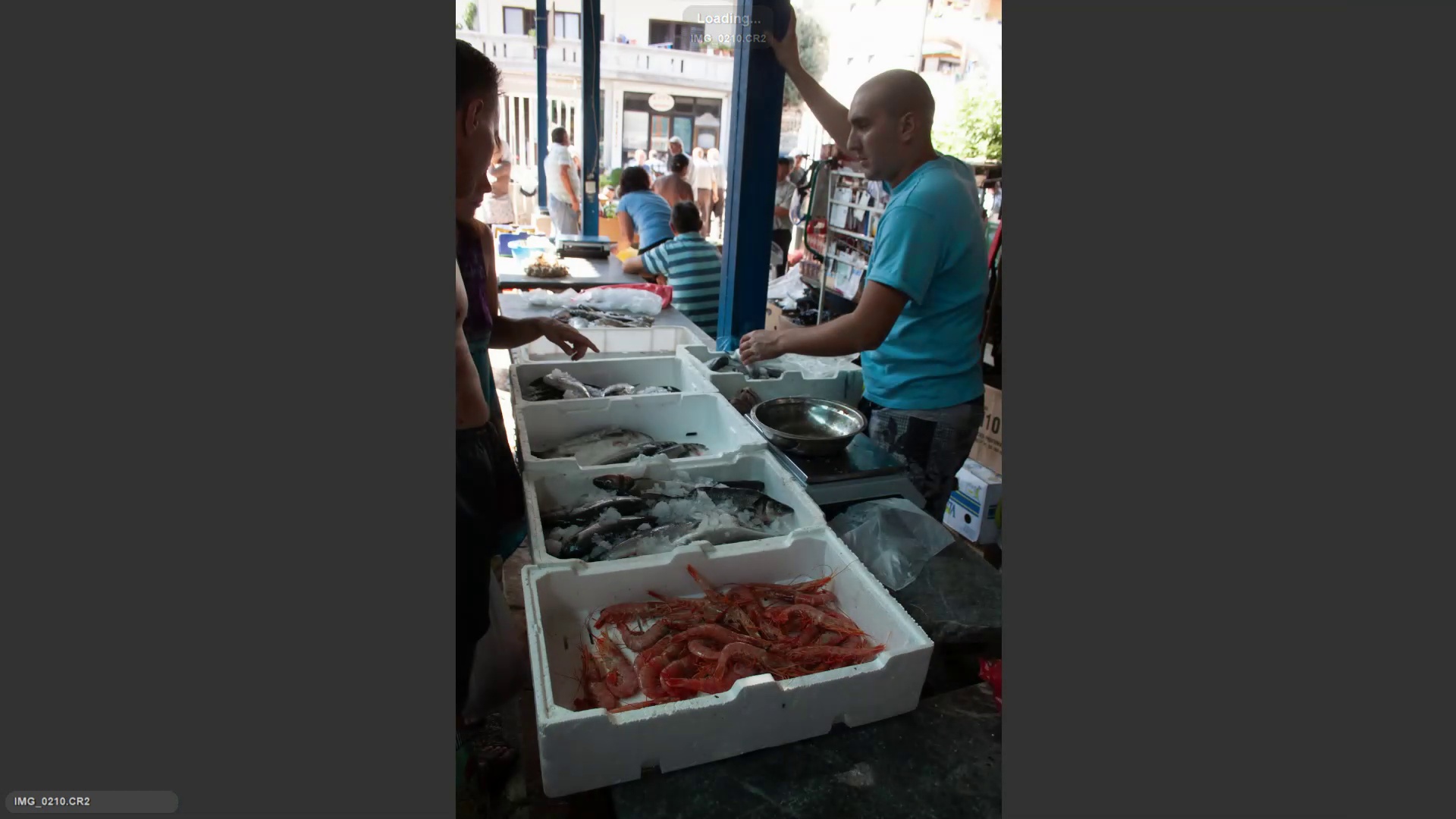 
key(ArrowLeft)
 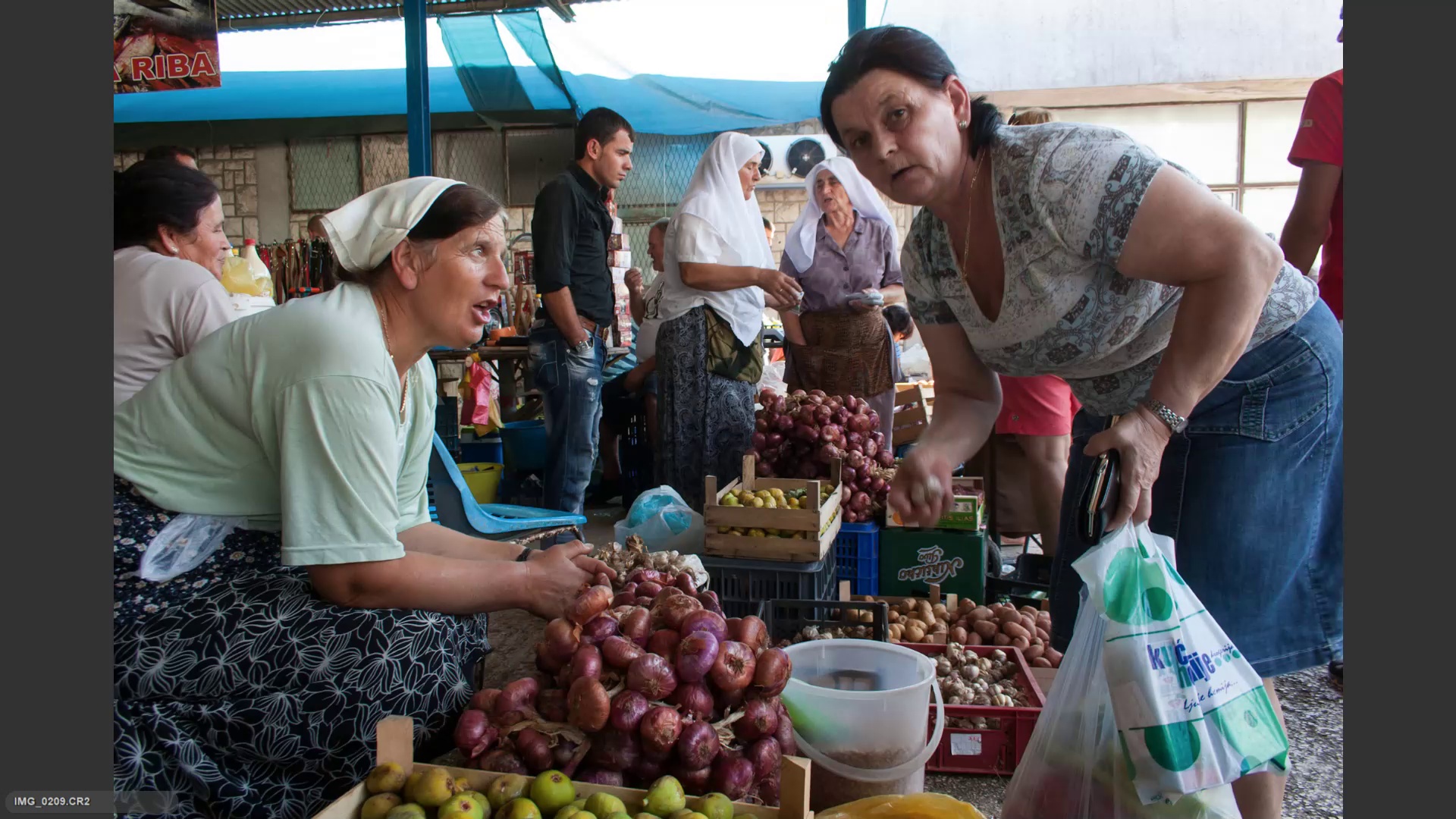 
key(6)
 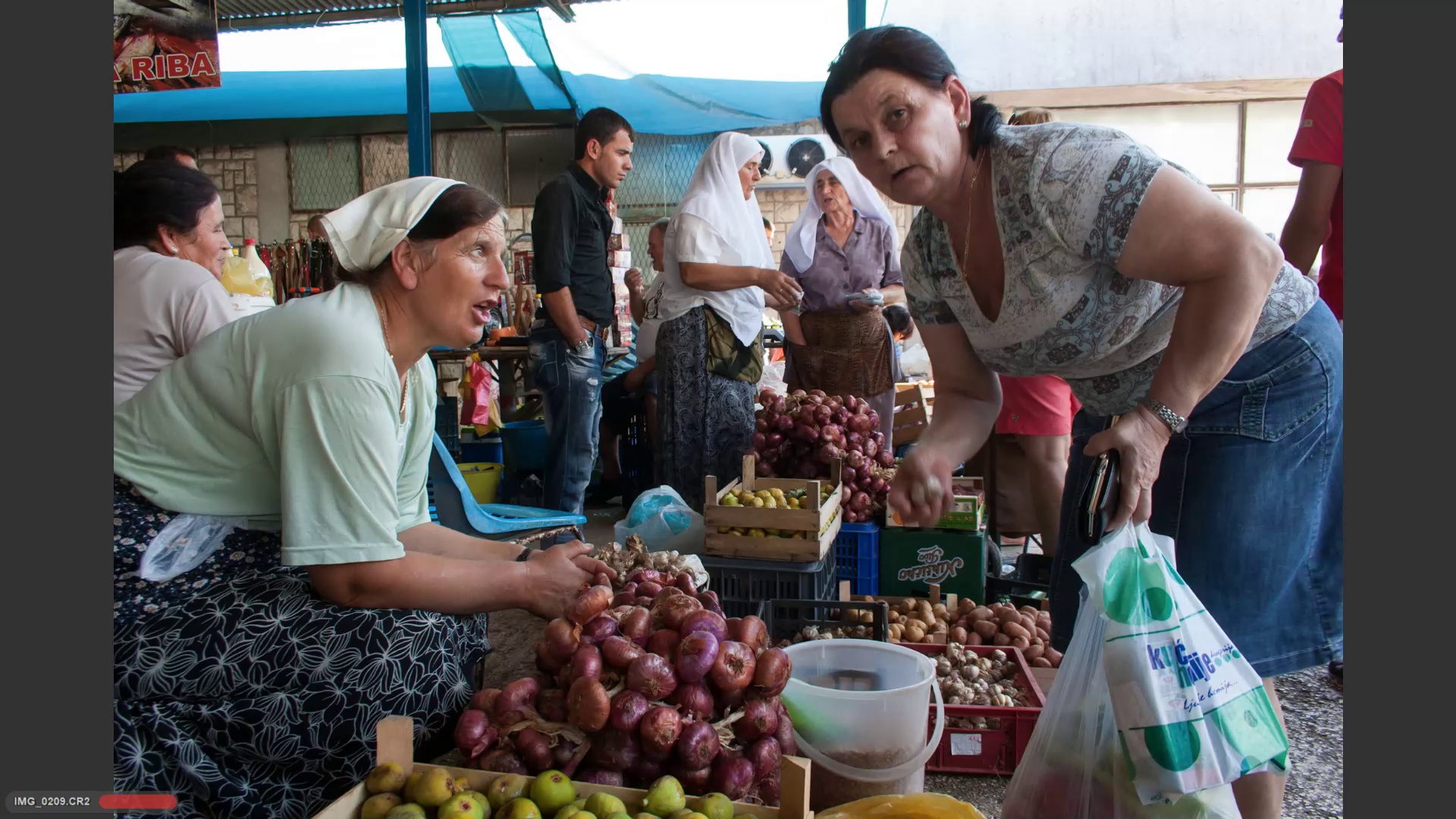 
key(ArrowRight)
 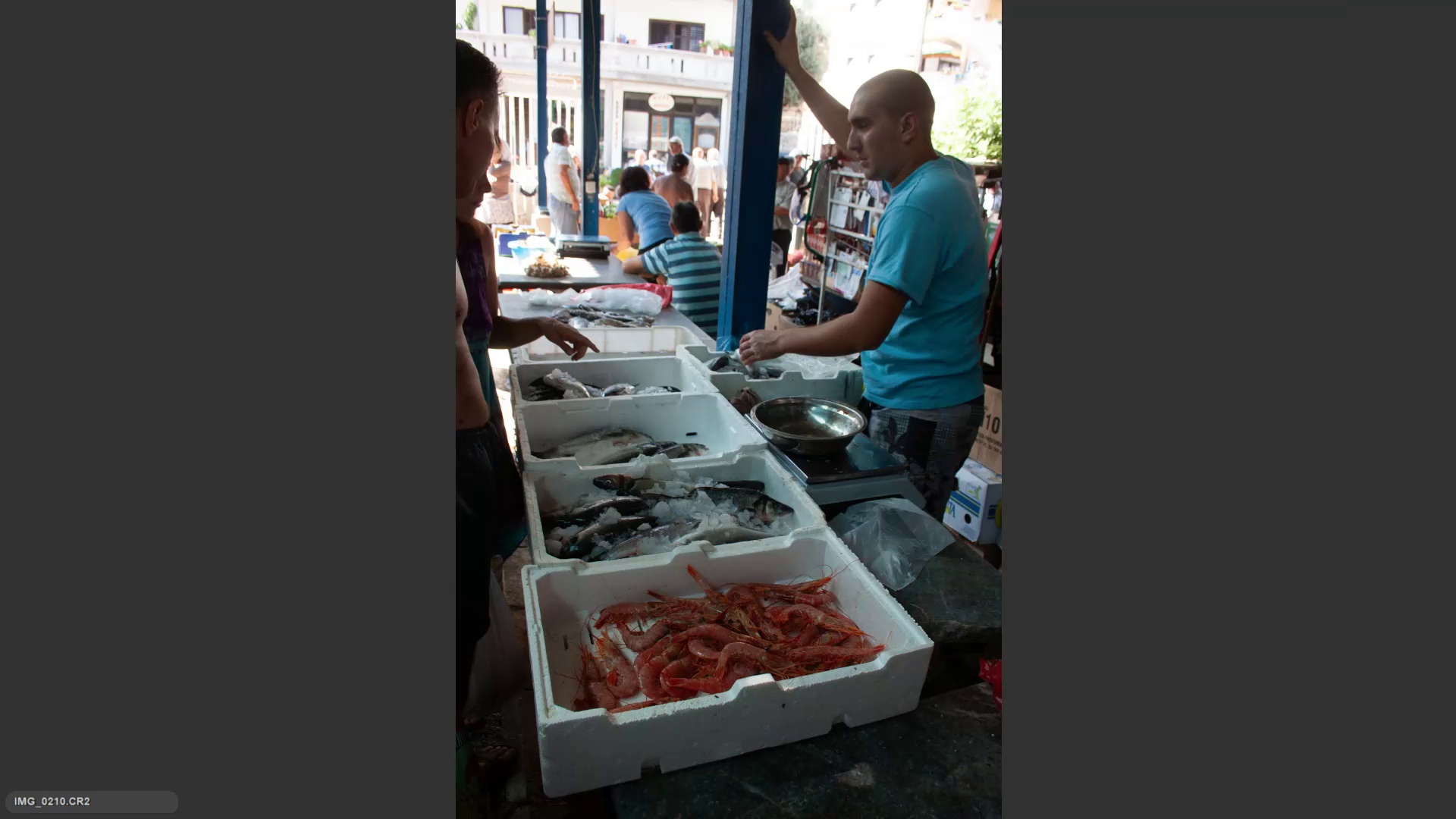 
key(ArrowRight)
 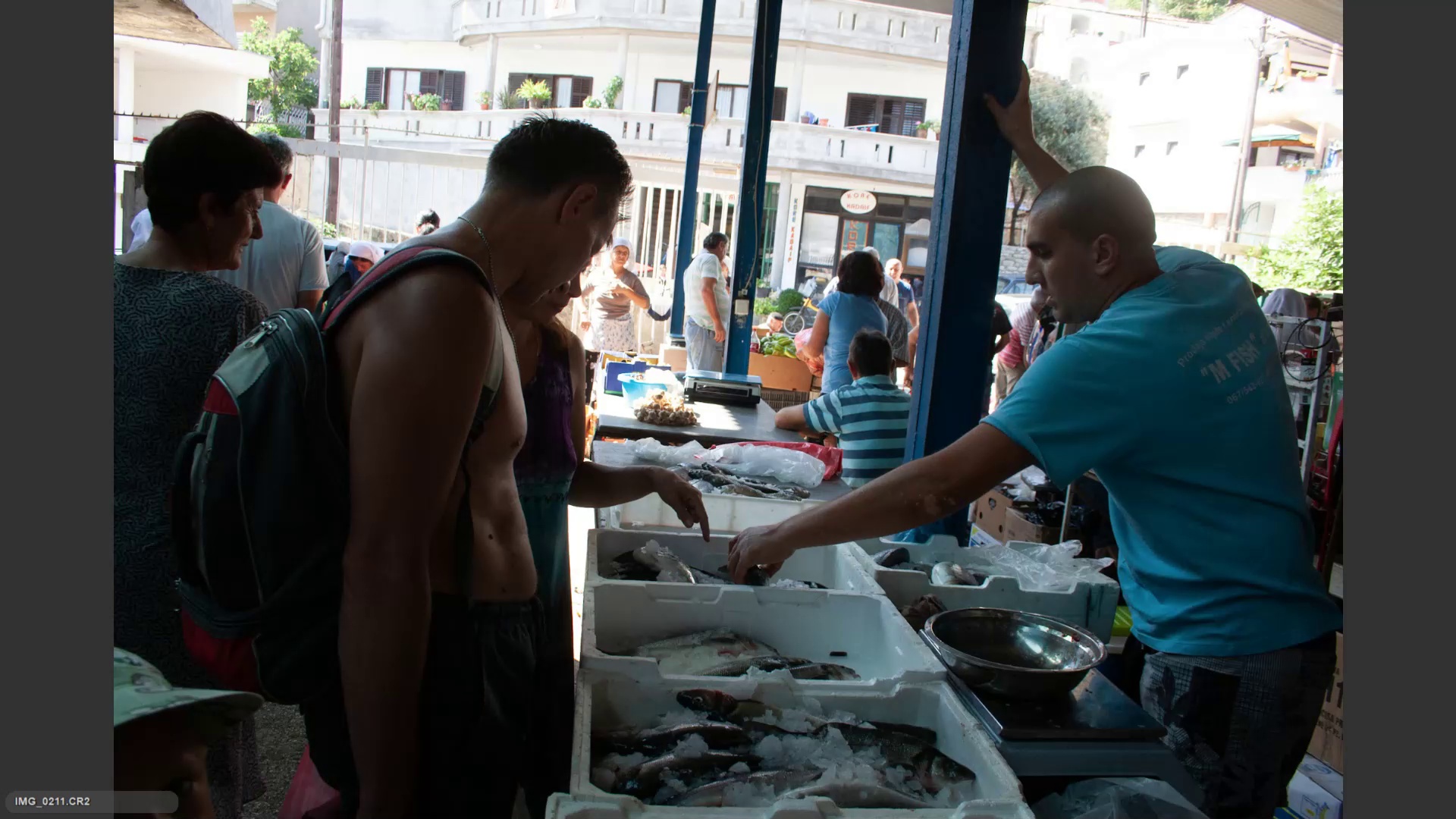 
key(ArrowRight)
 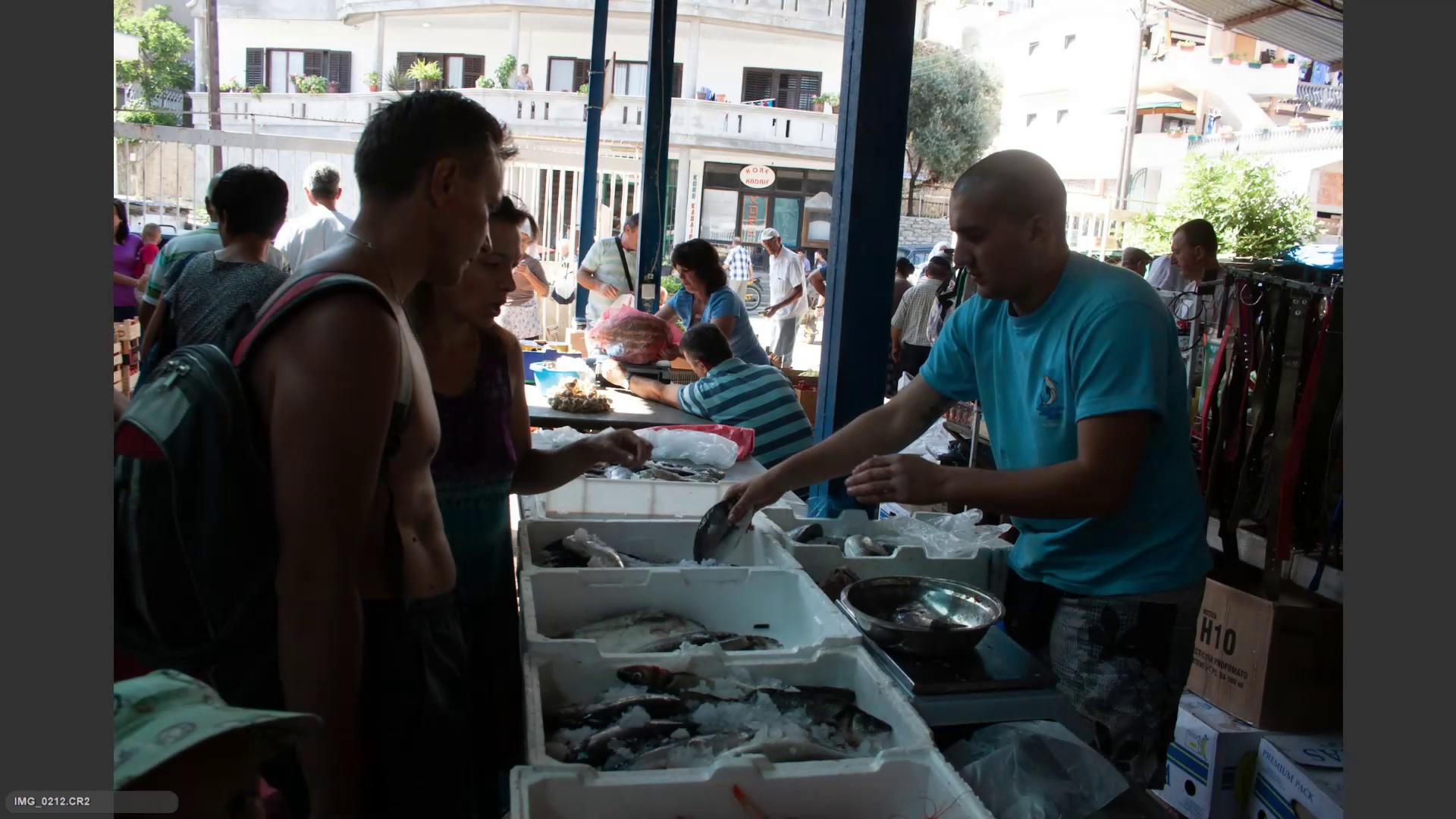 
key(ArrowLeft)
 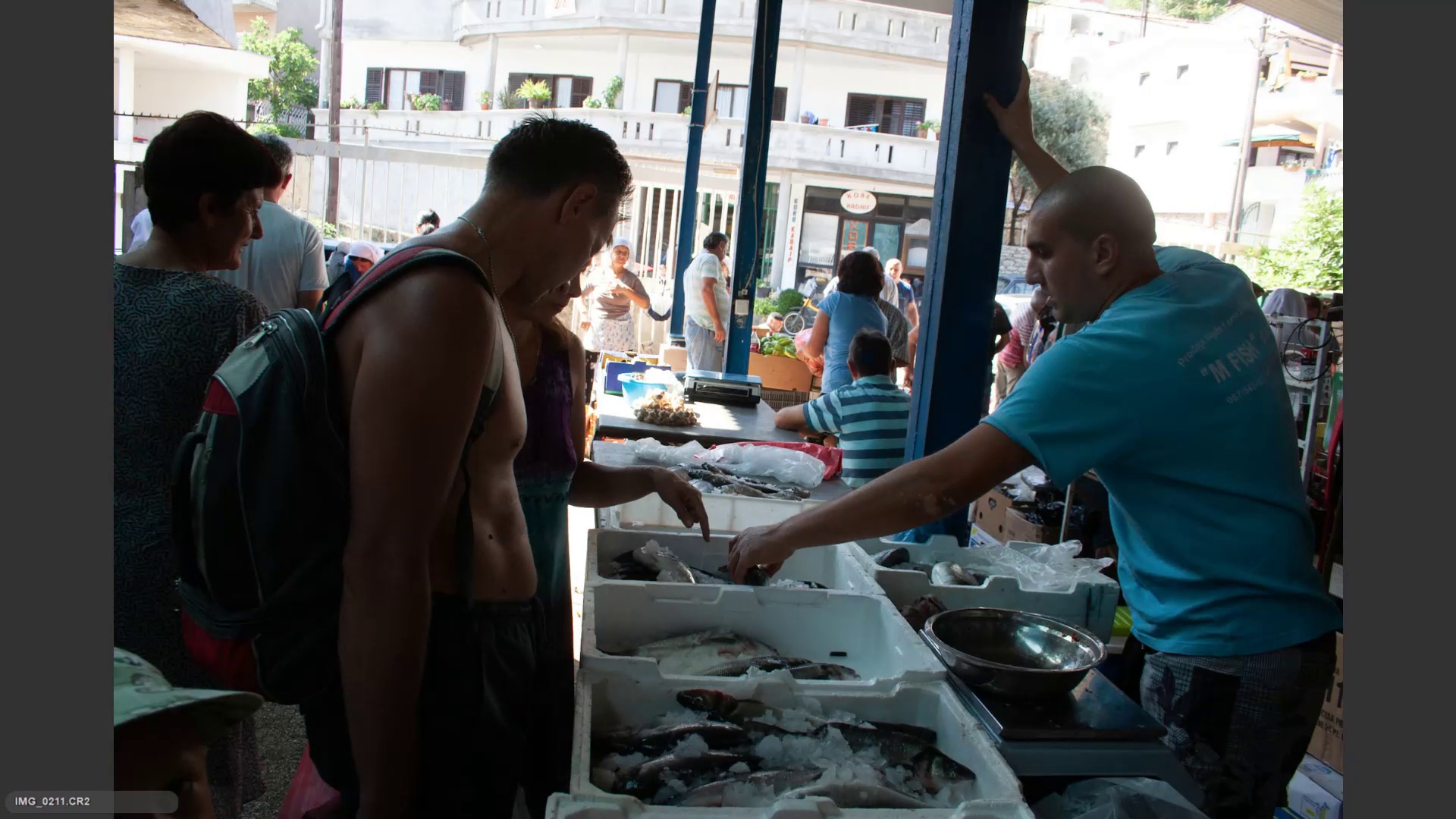 
key(ArrowRight)
 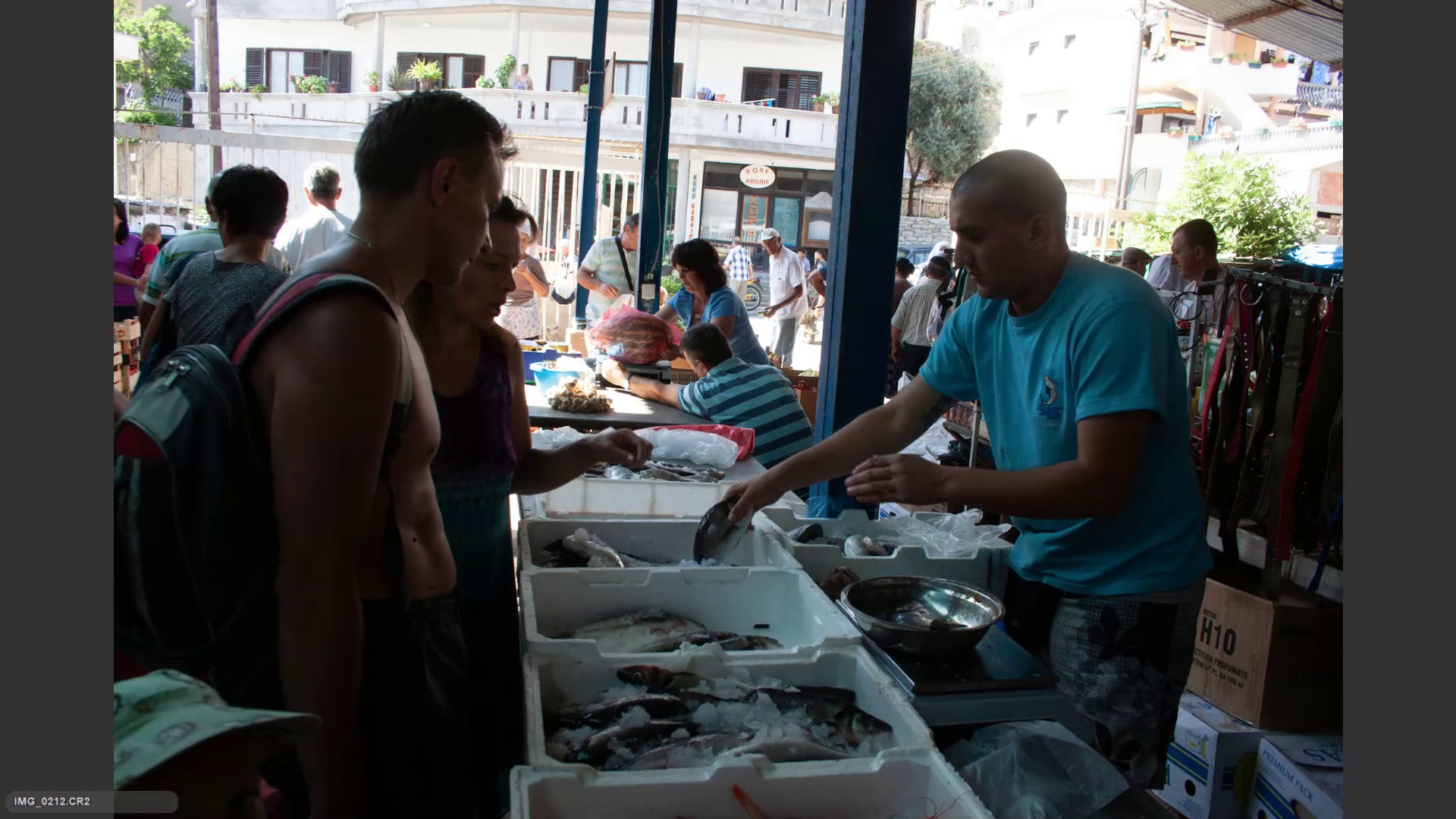 
key(ArrowRight)
 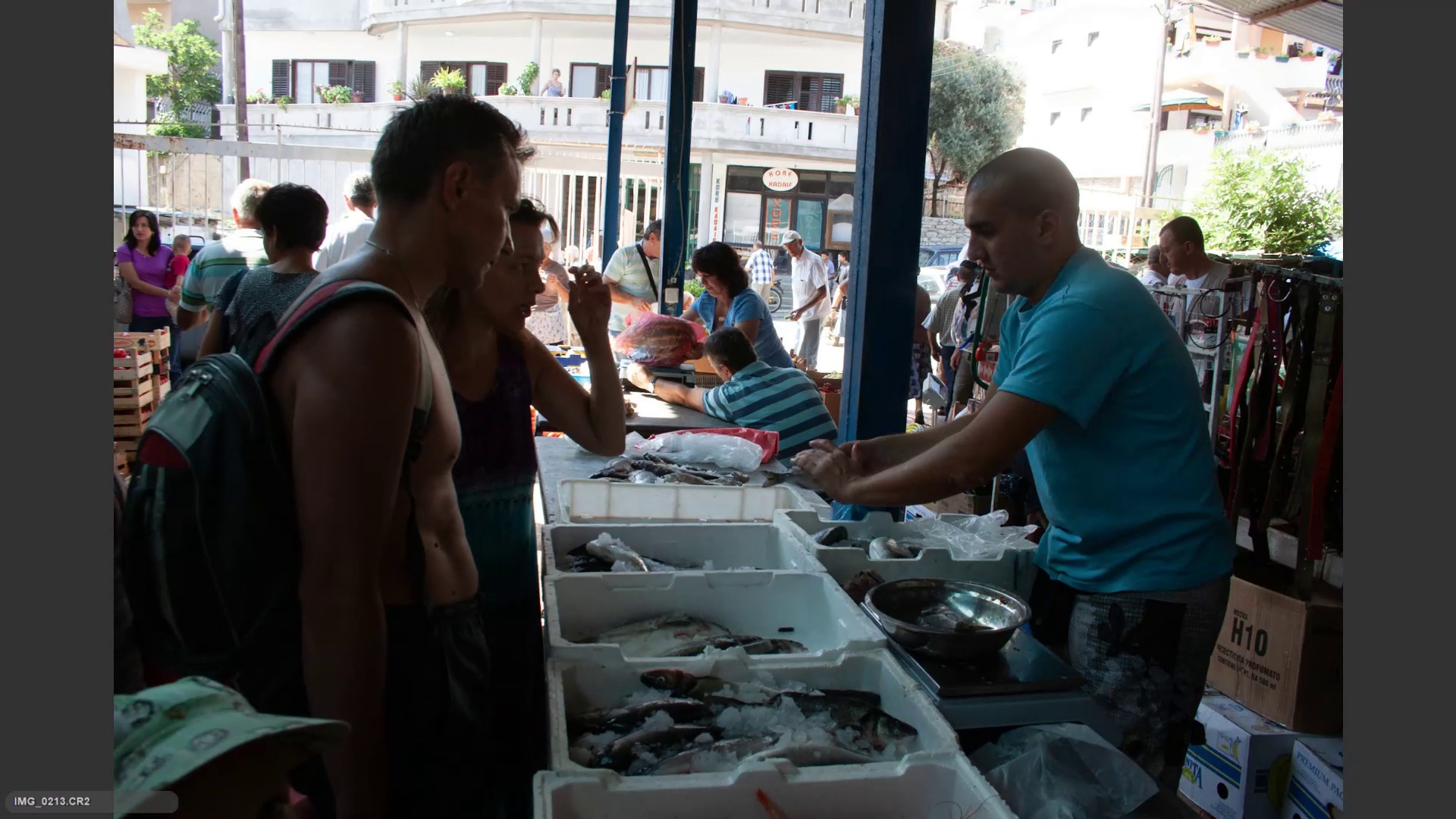 
key(ArrowRight)
 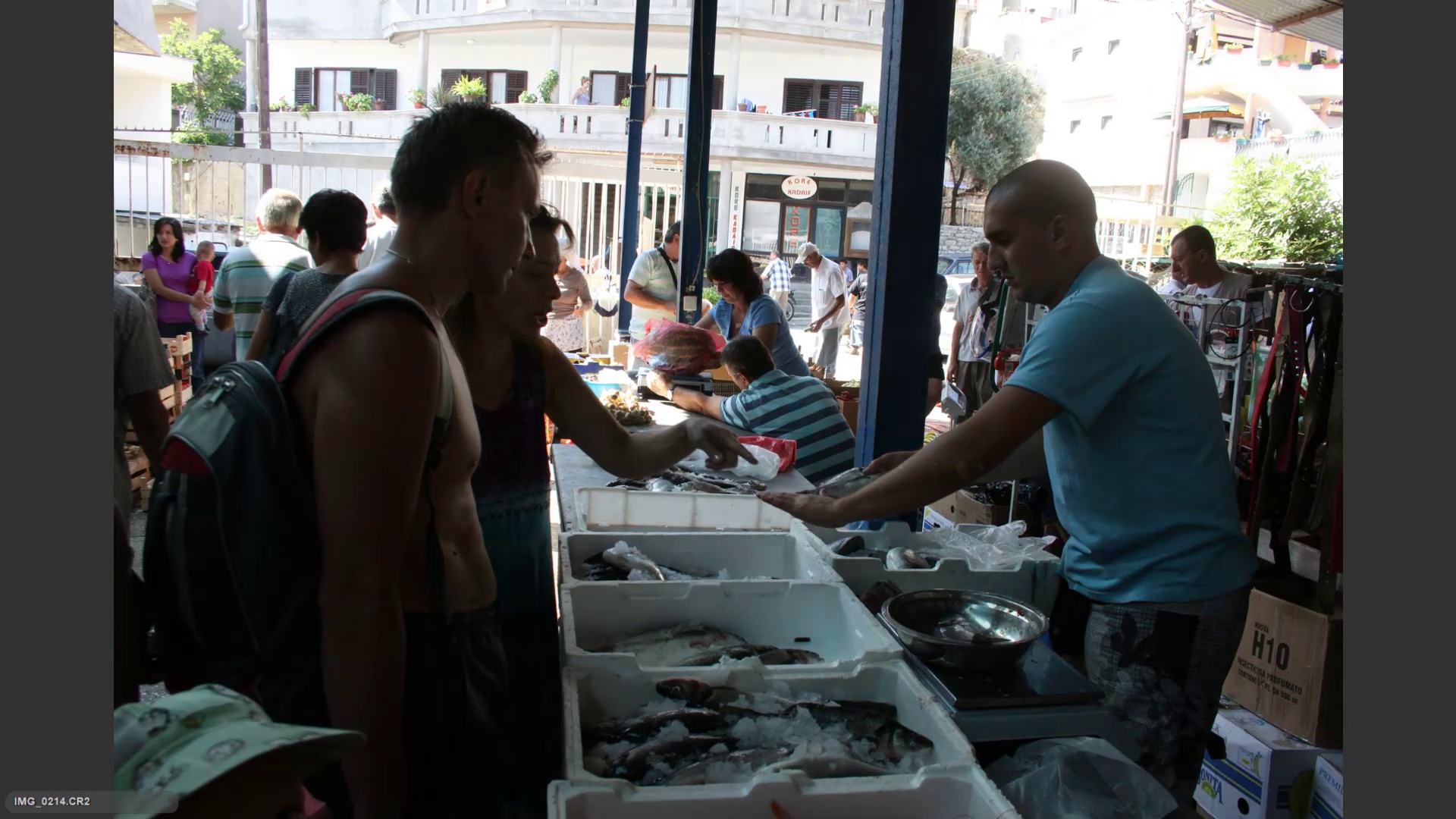 
key(ArrowRight)
 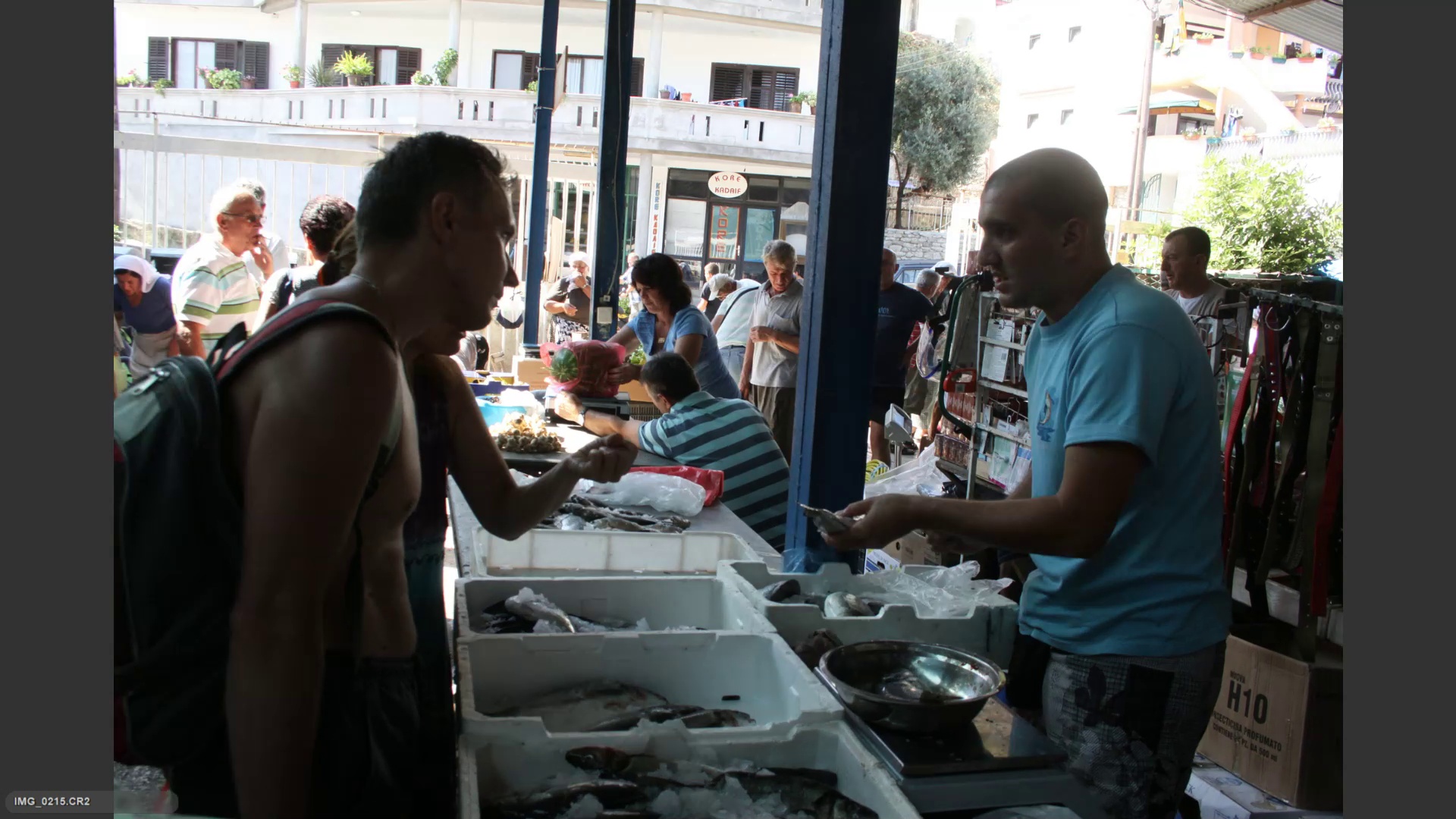 
key(ArrowRight)
 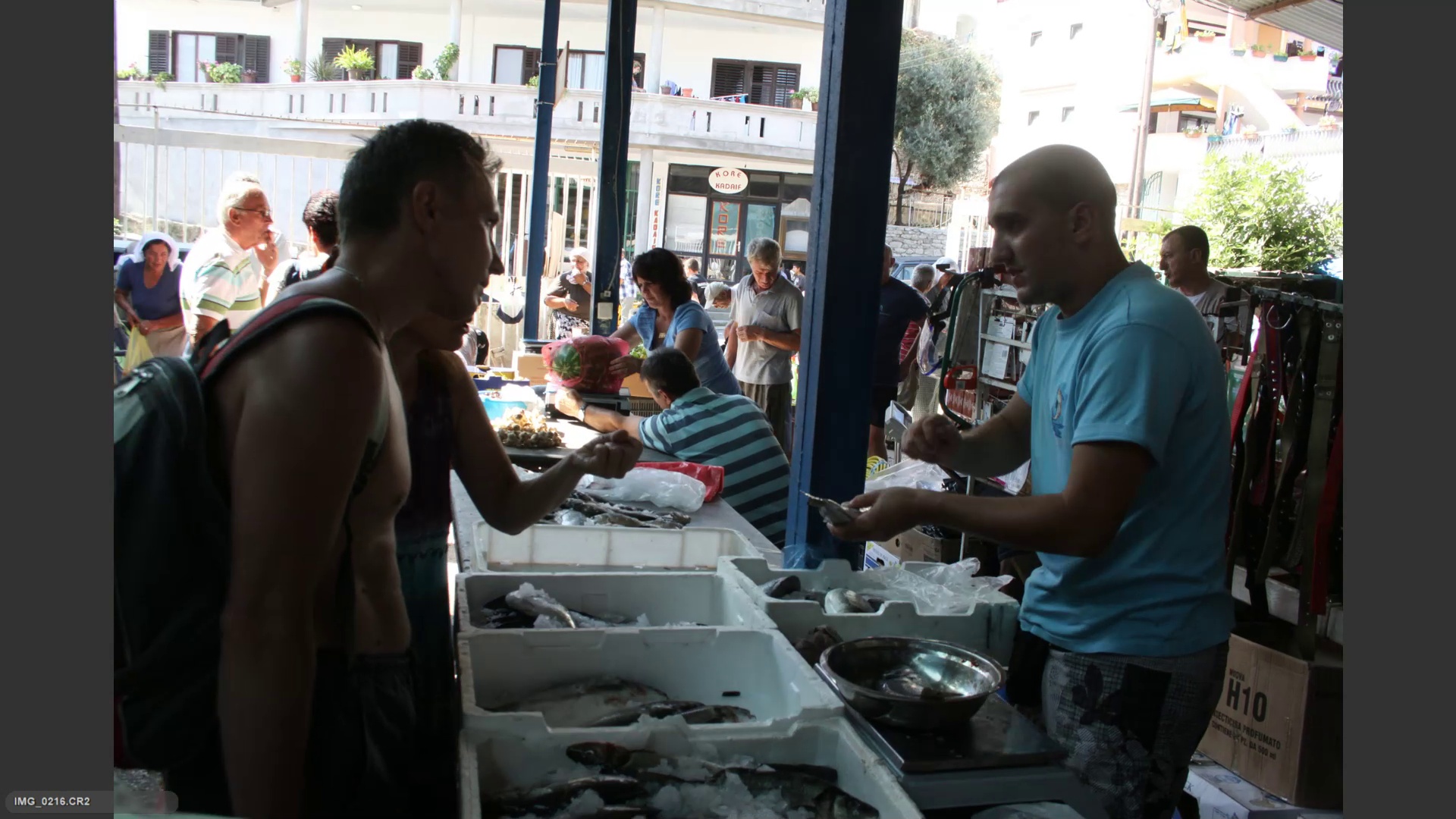 
key(ArrowRight)
 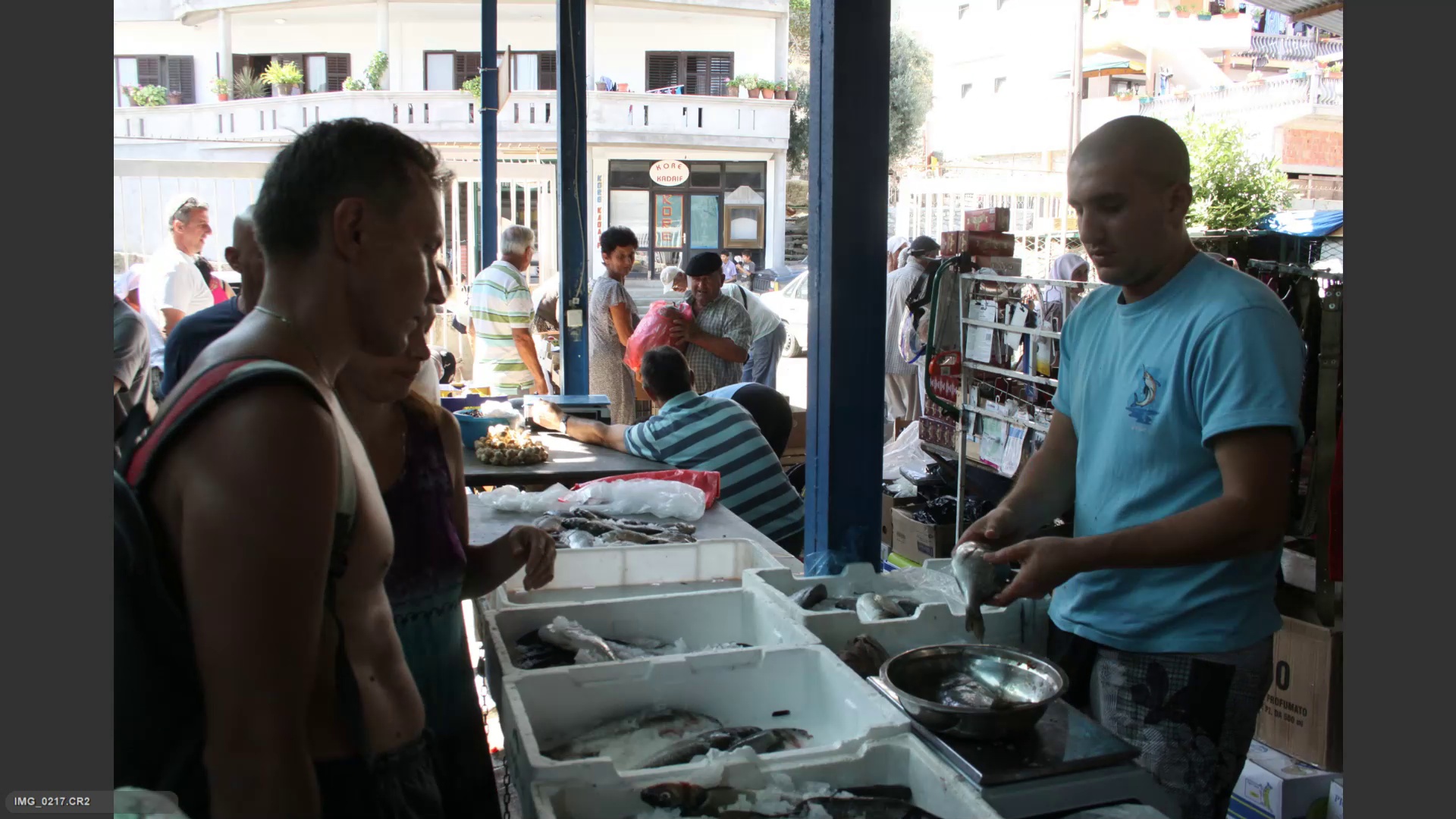 
key(ArrowRight)
 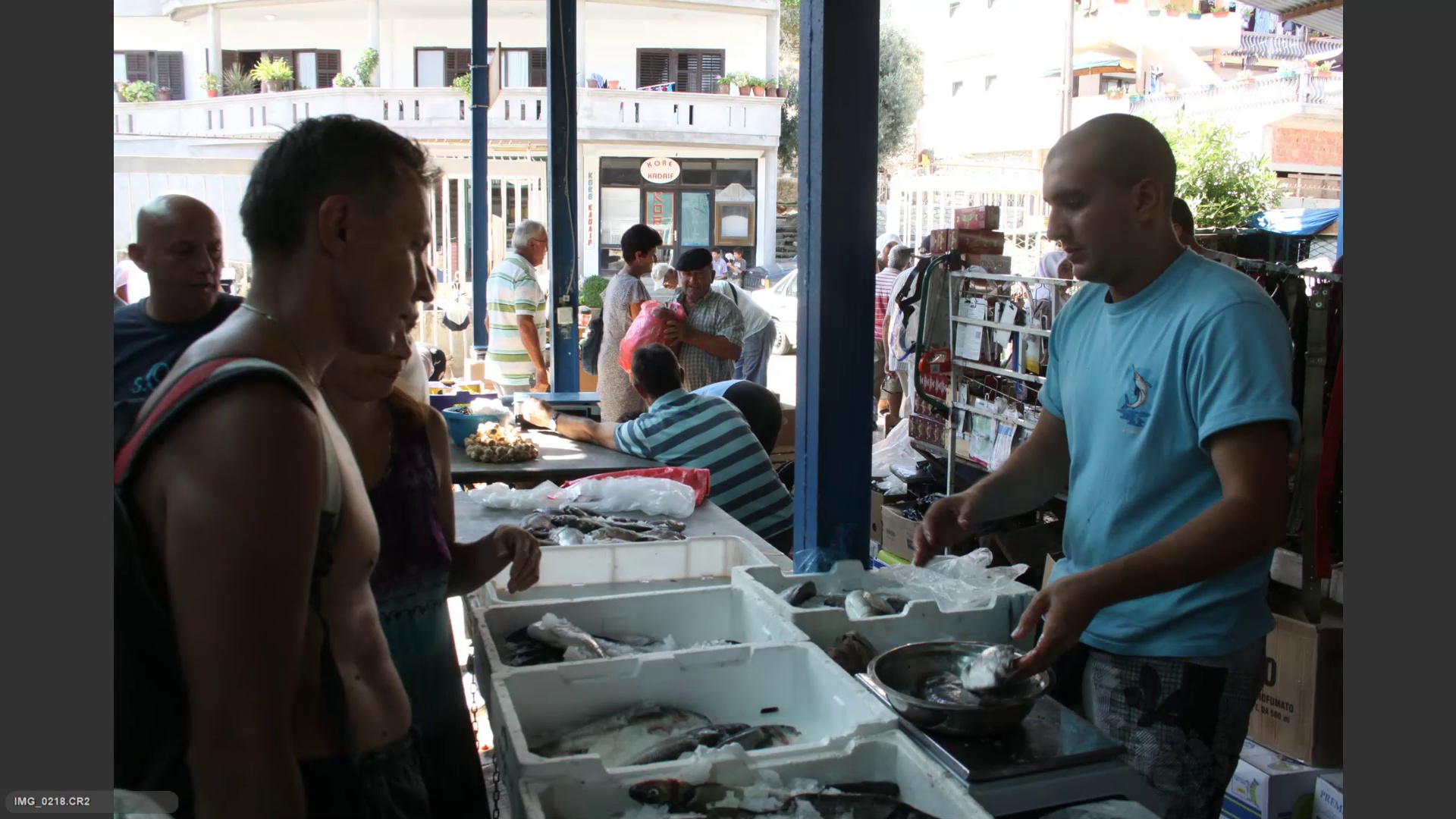 
key(ArrowRight)
 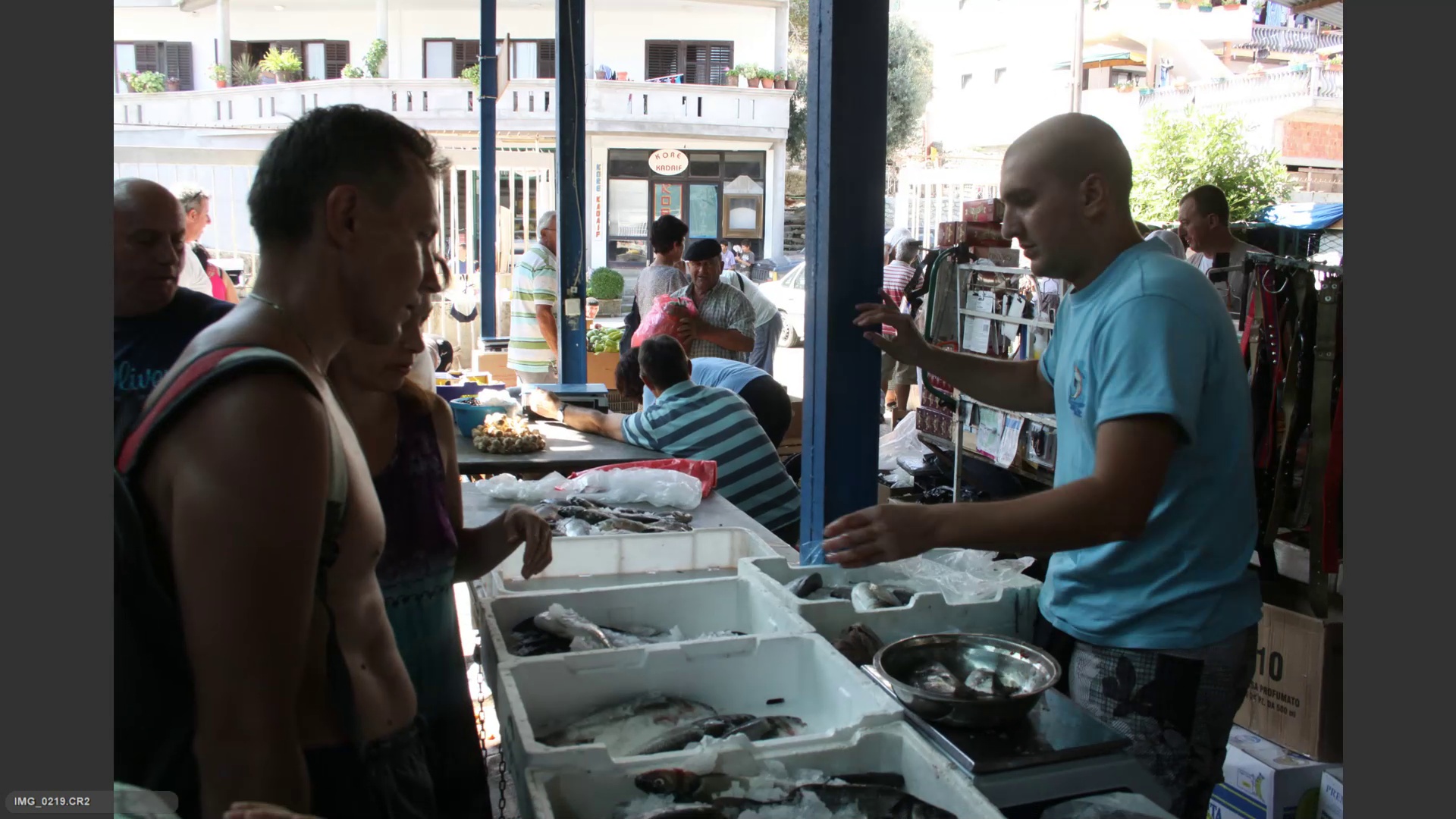 
key(ArrowLeft)
 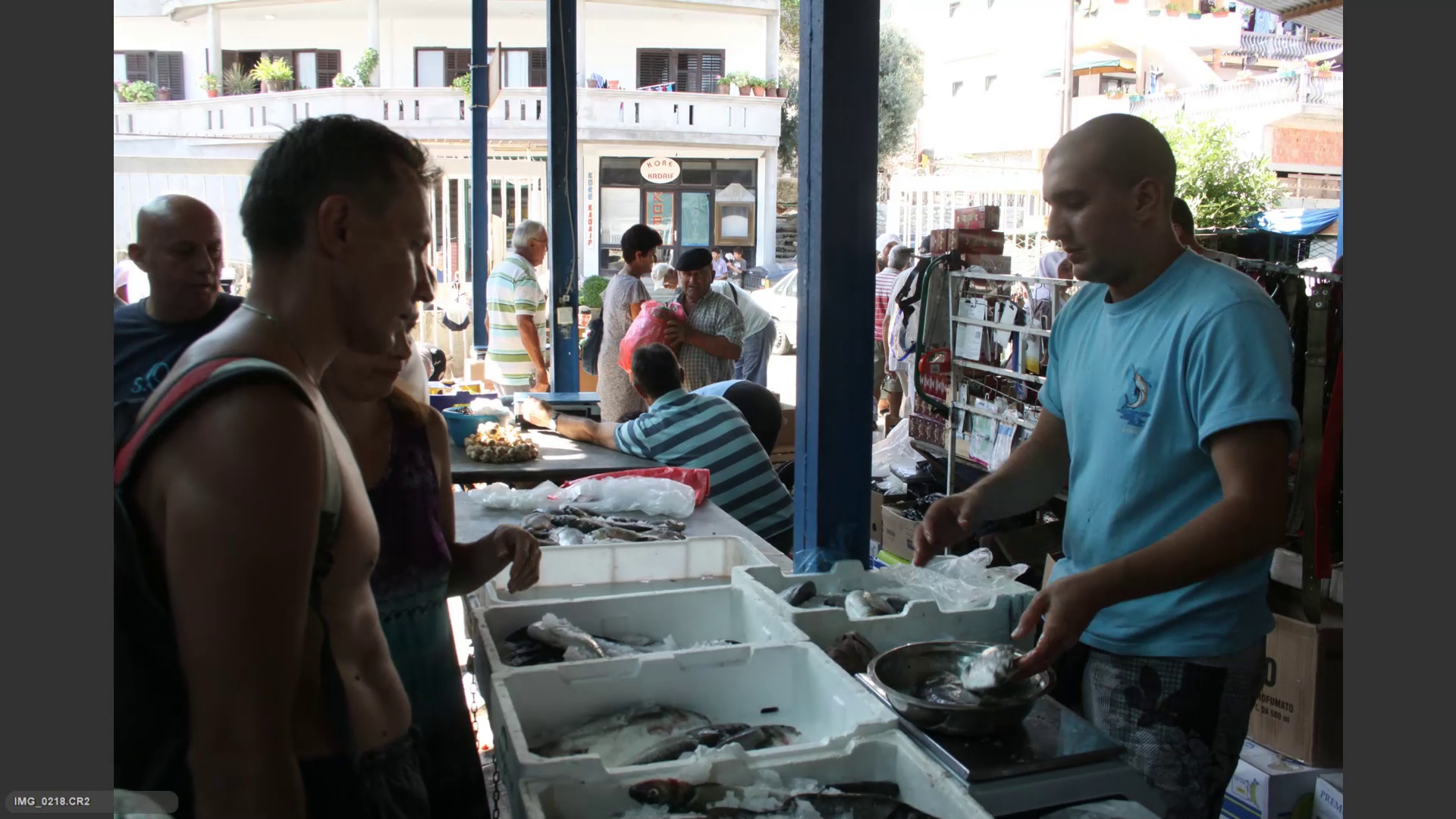 
key(ArrowLeft)
 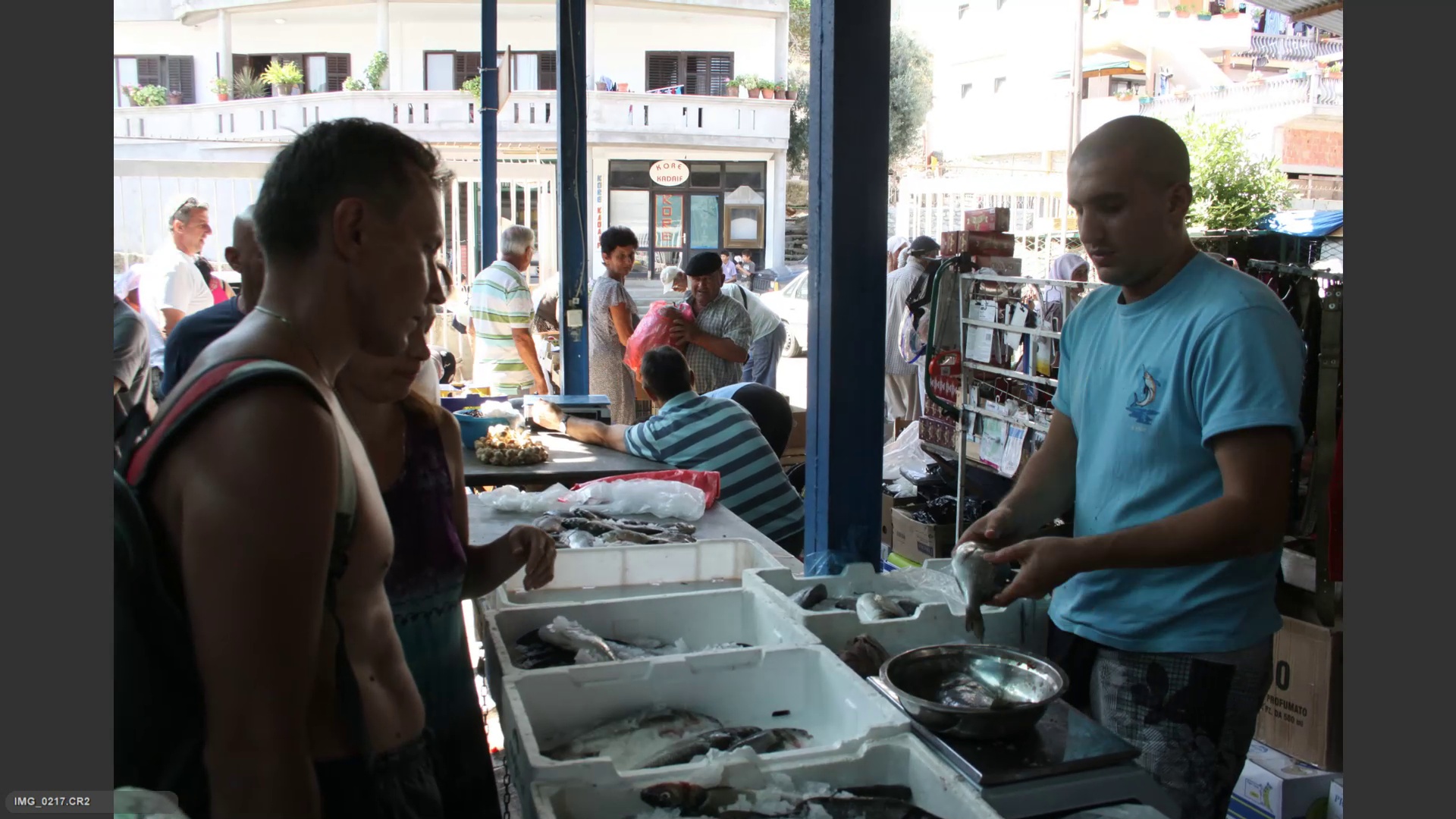 
key(ArrowLeft)
 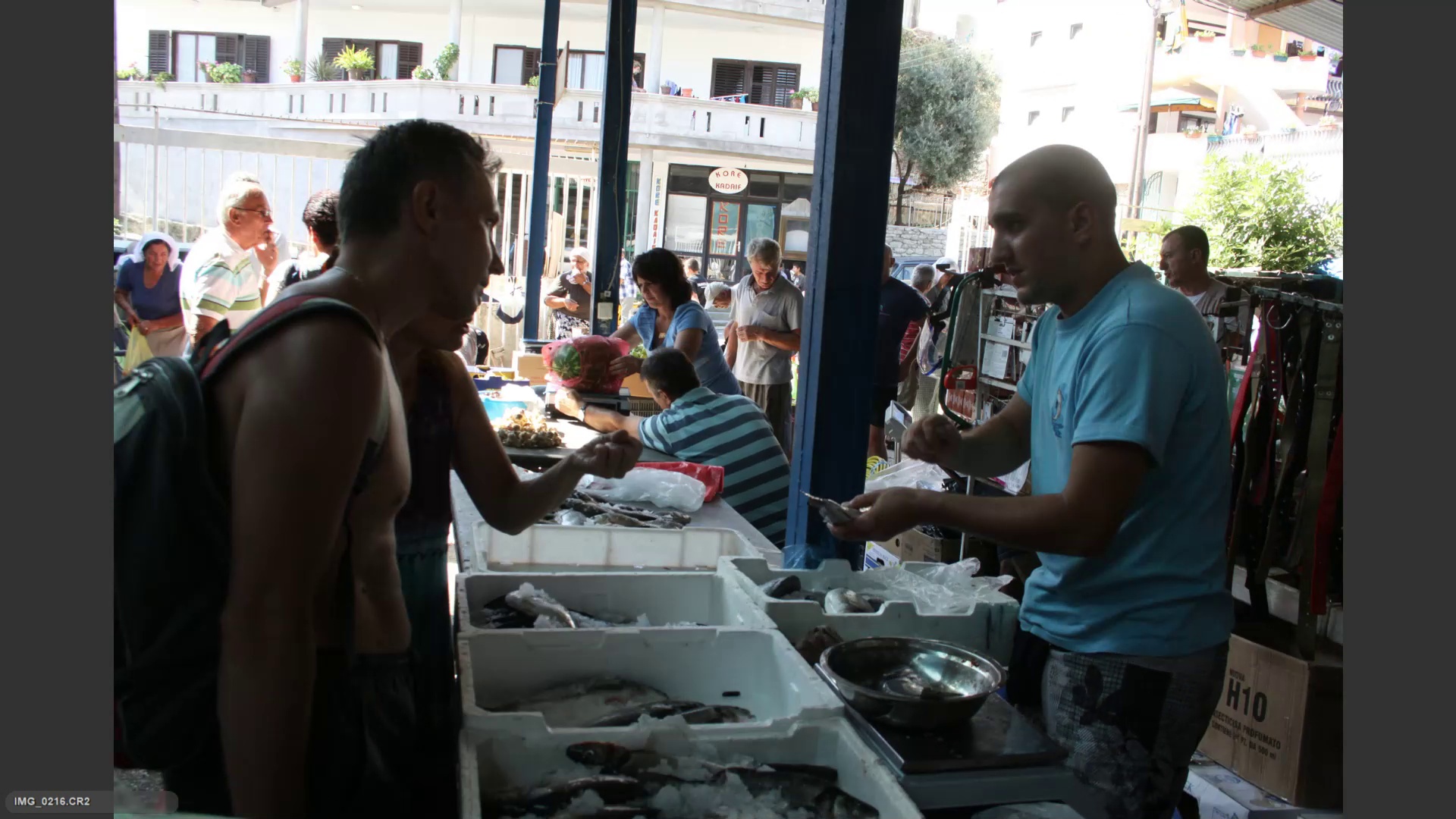 
key(ArrowLeft)
 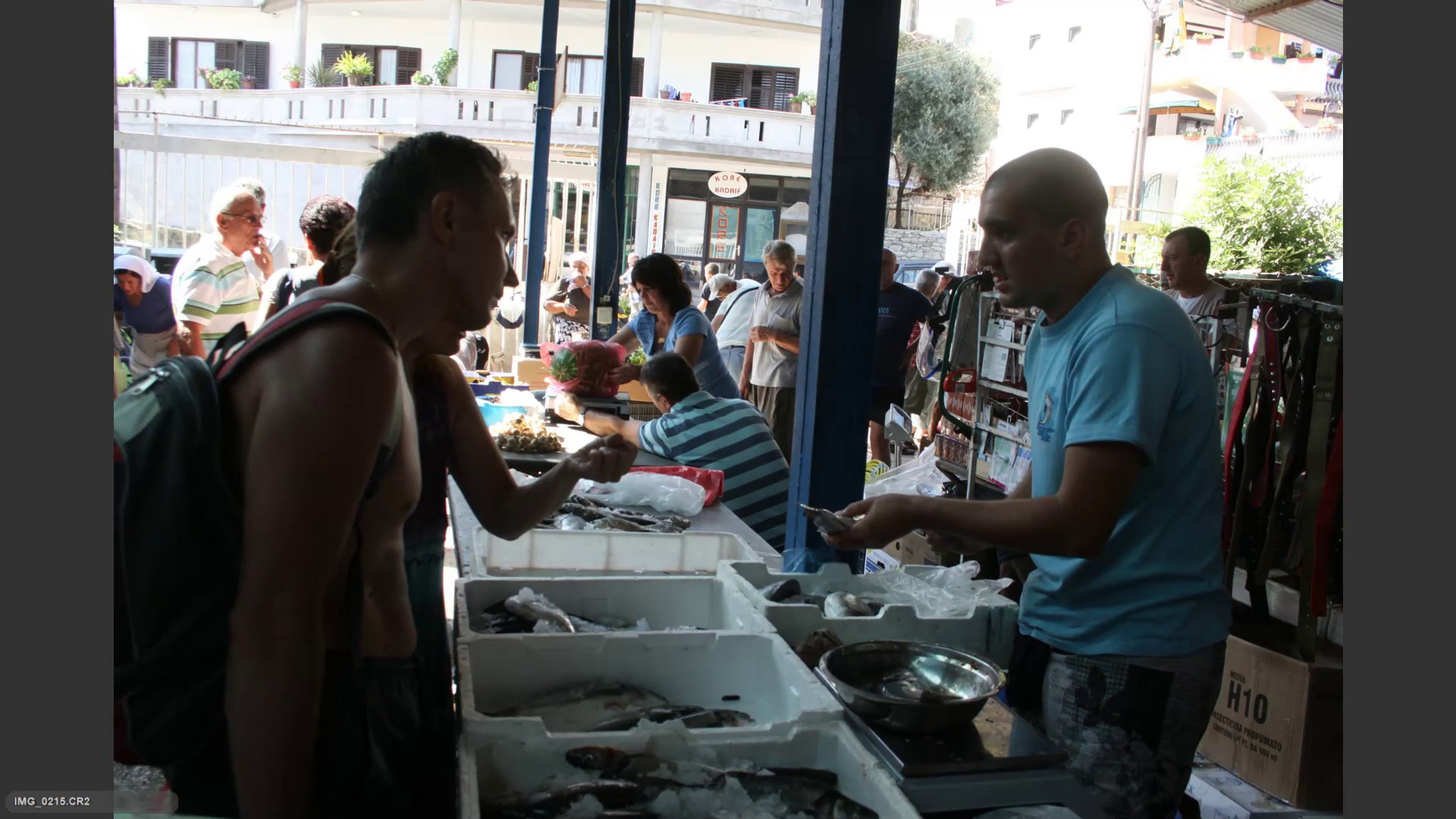 
key(ArrowLeft)
 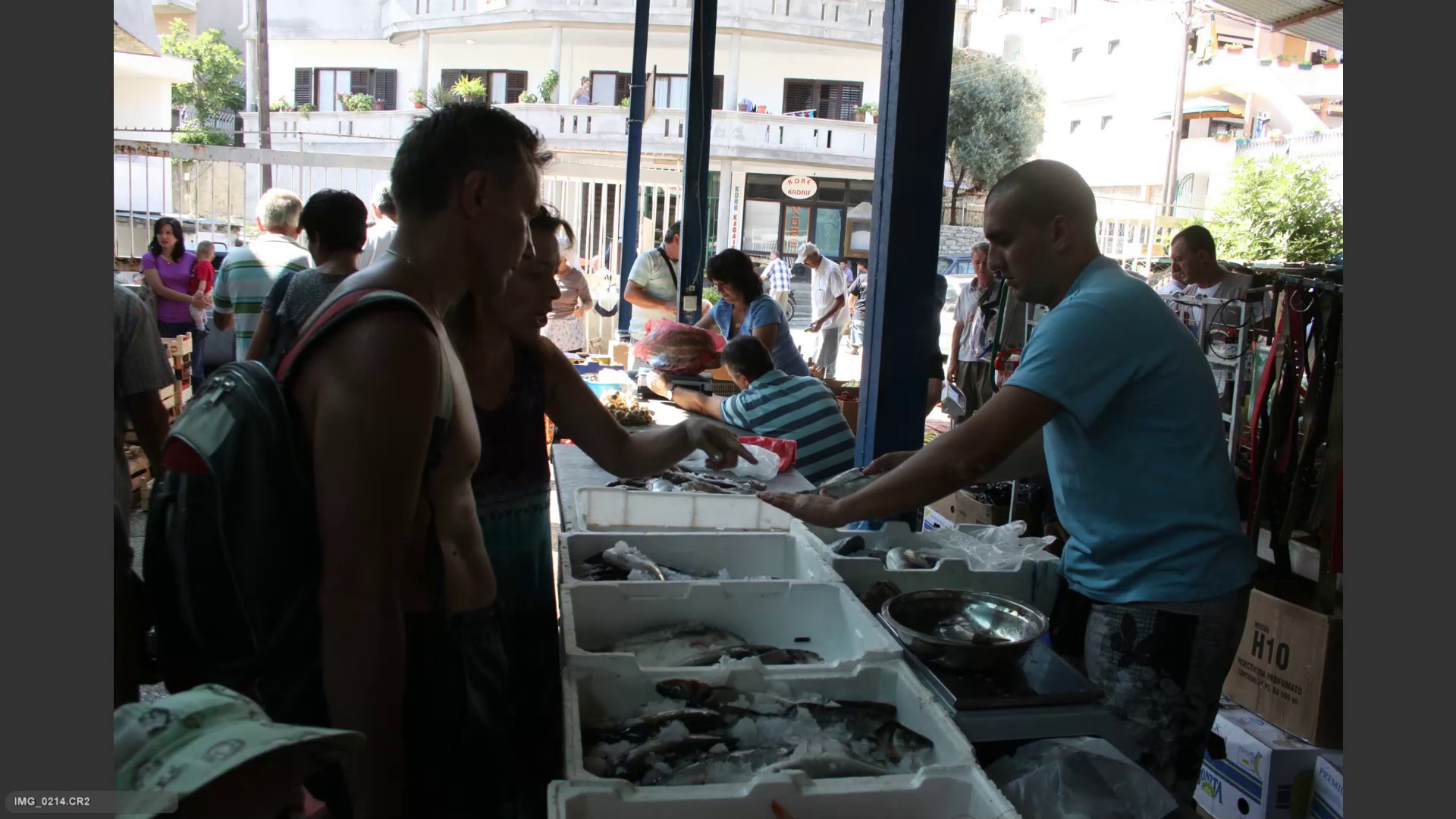 
key(6)
 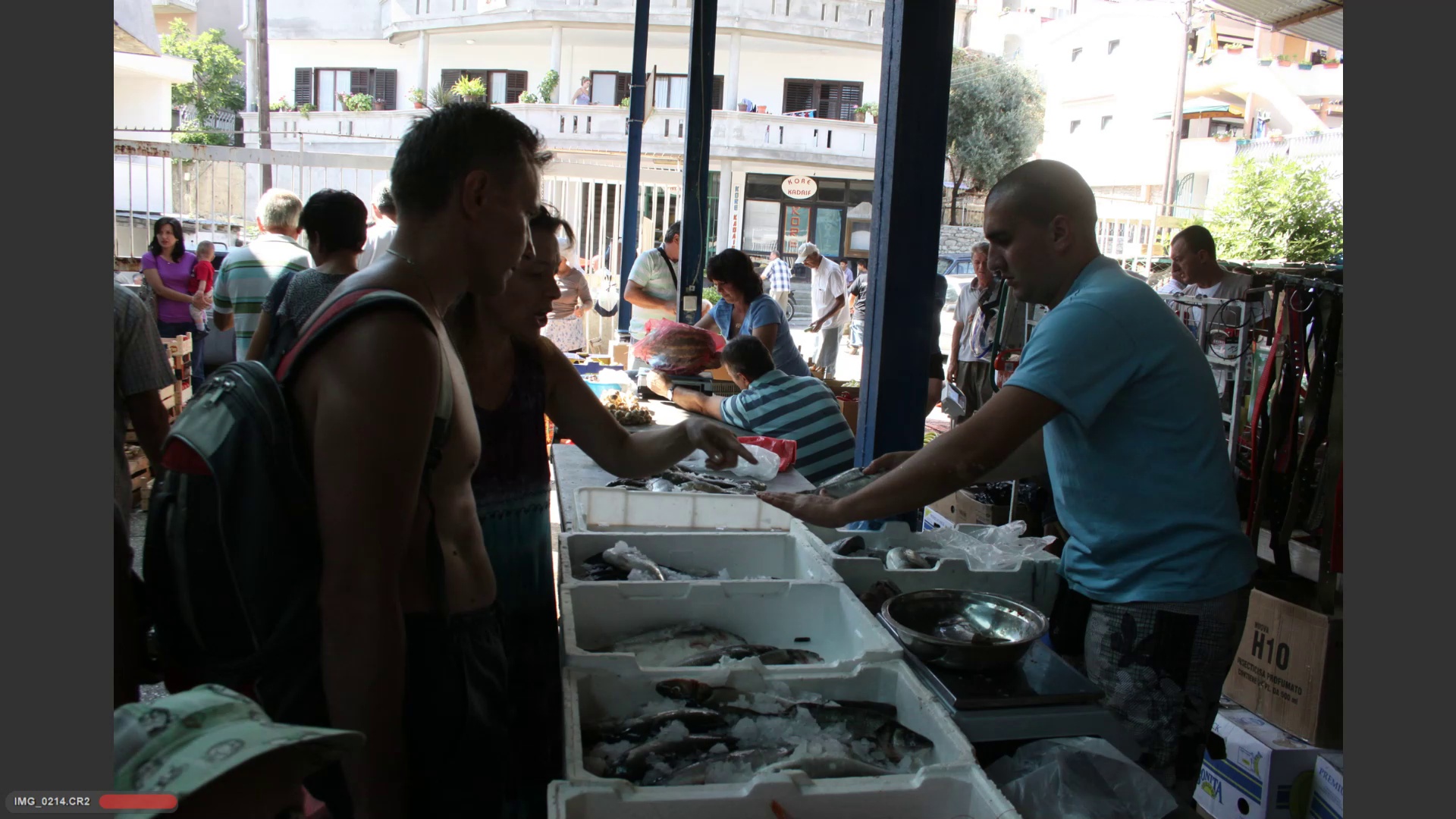 
key(ArrowRight)
 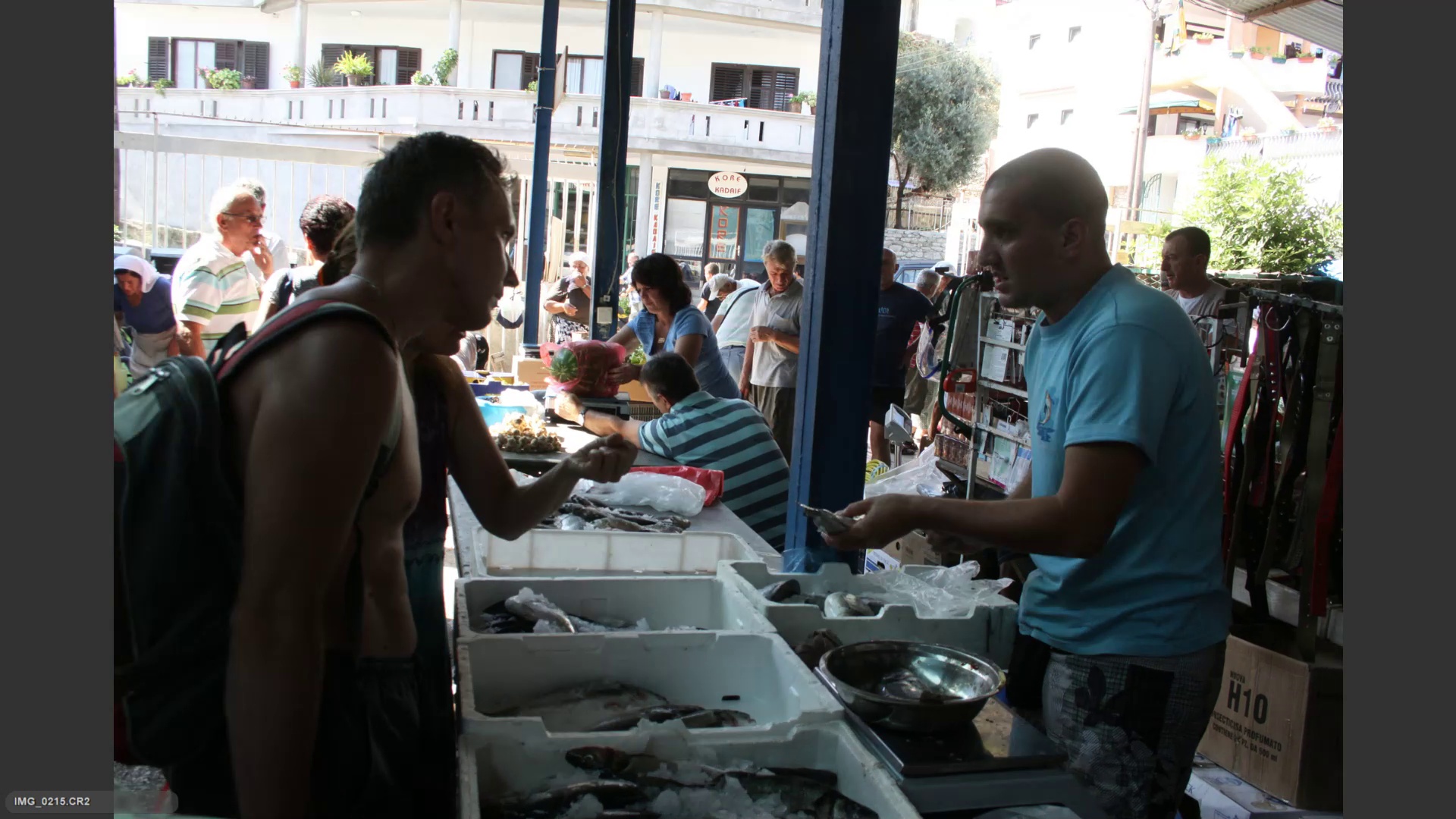 
key(ArrowRight)
 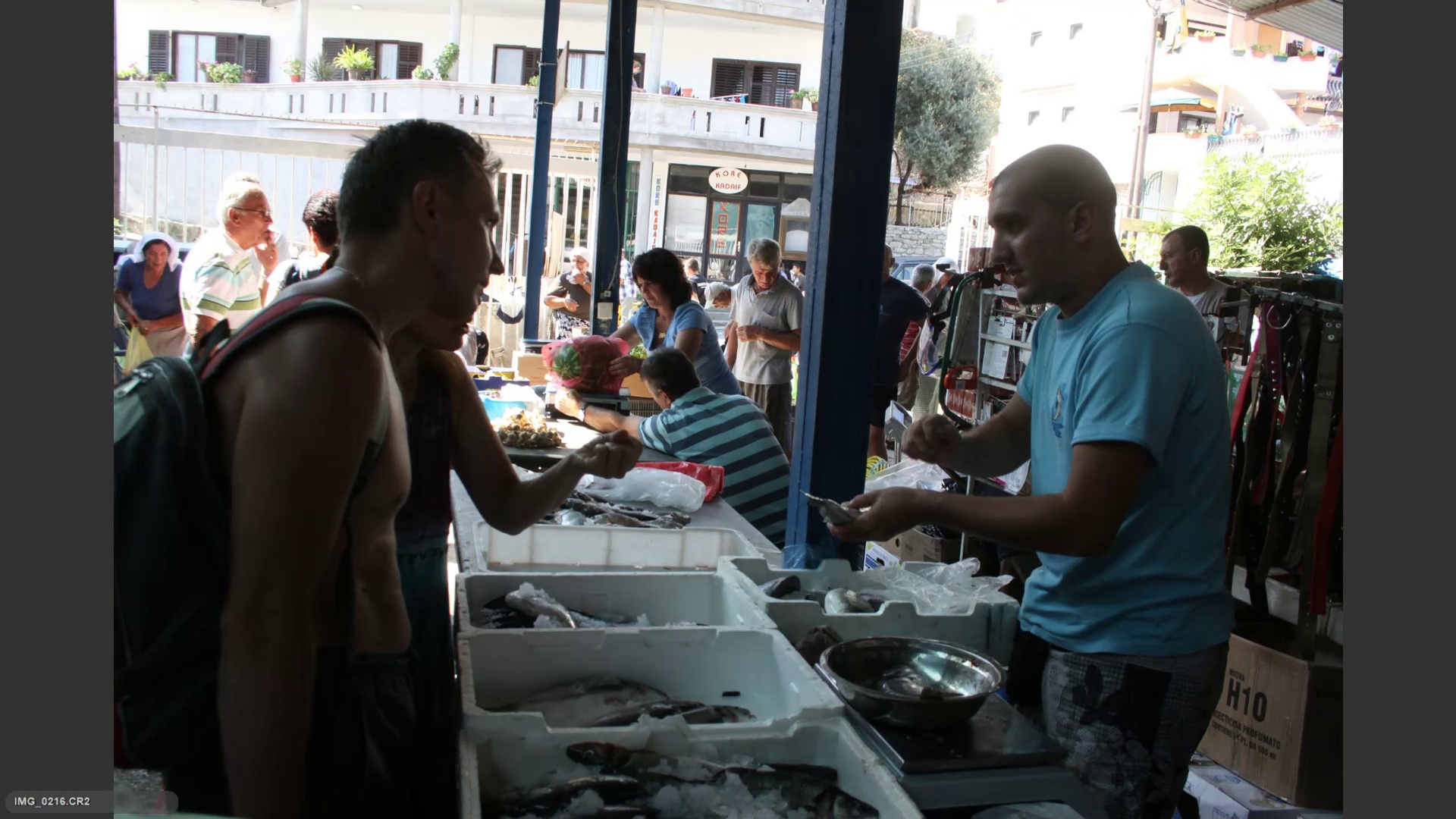 
key(ArrowRight)
 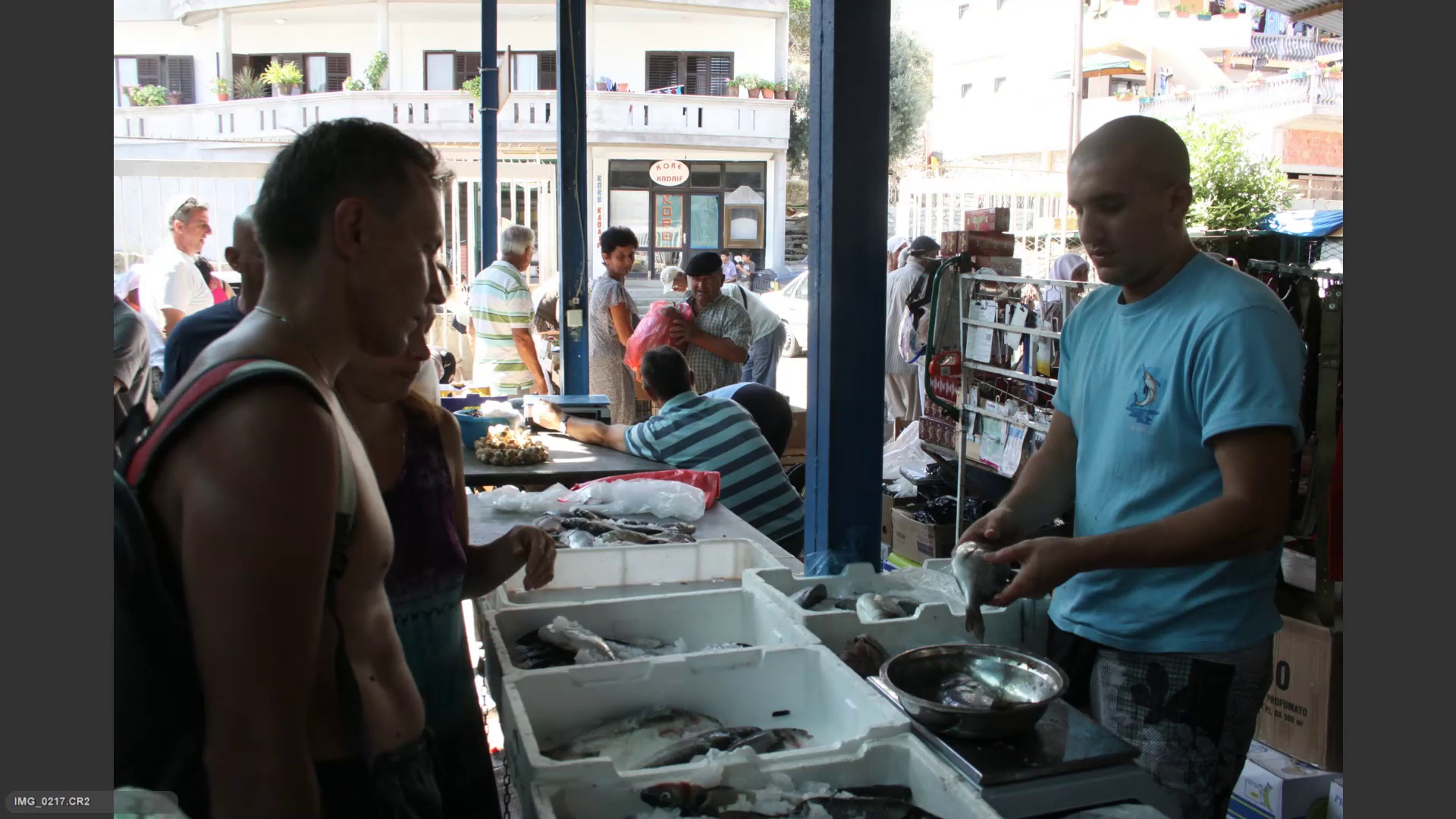 
key(ArrowRight)
 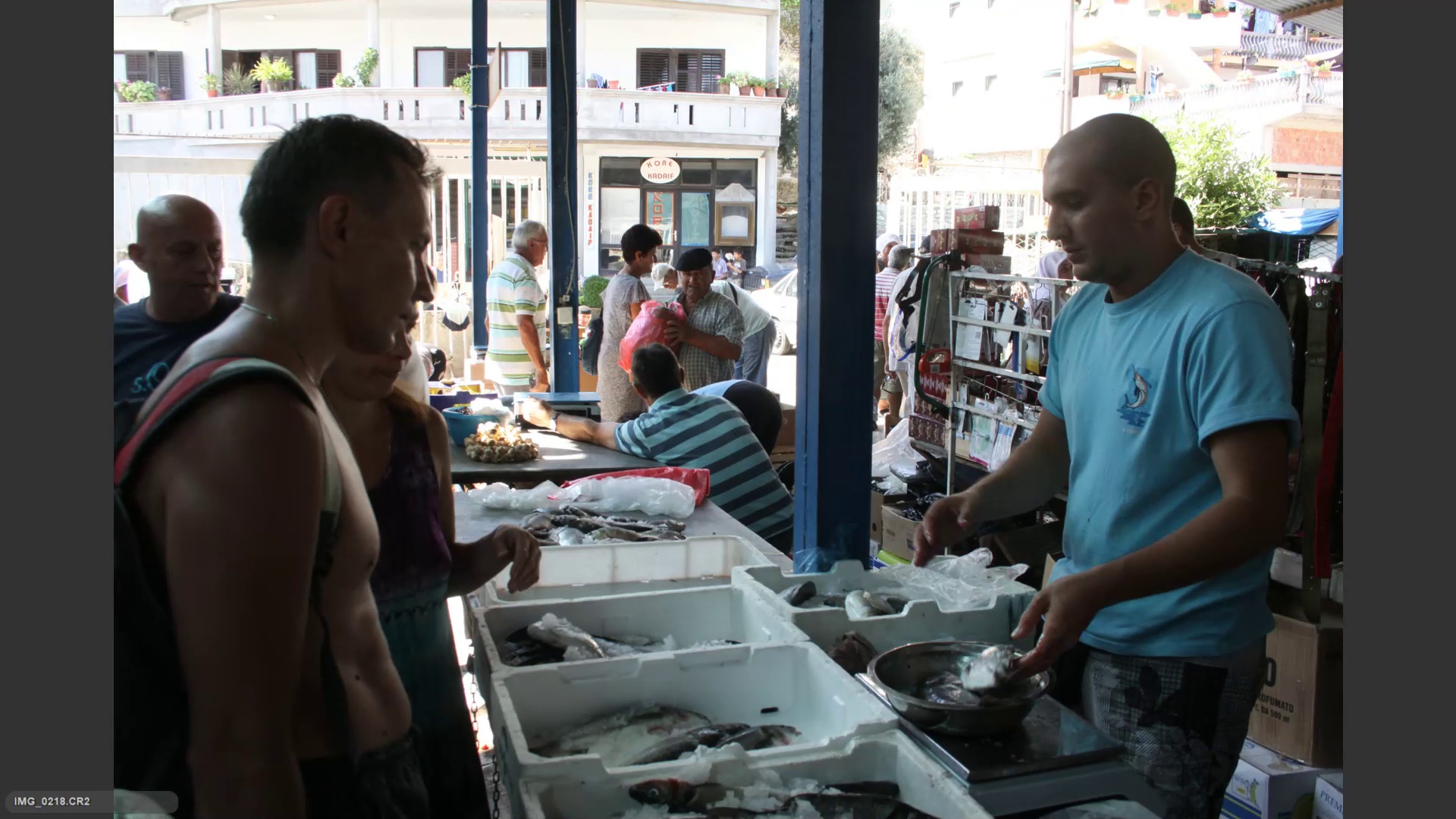 
key(ArrowRight)
 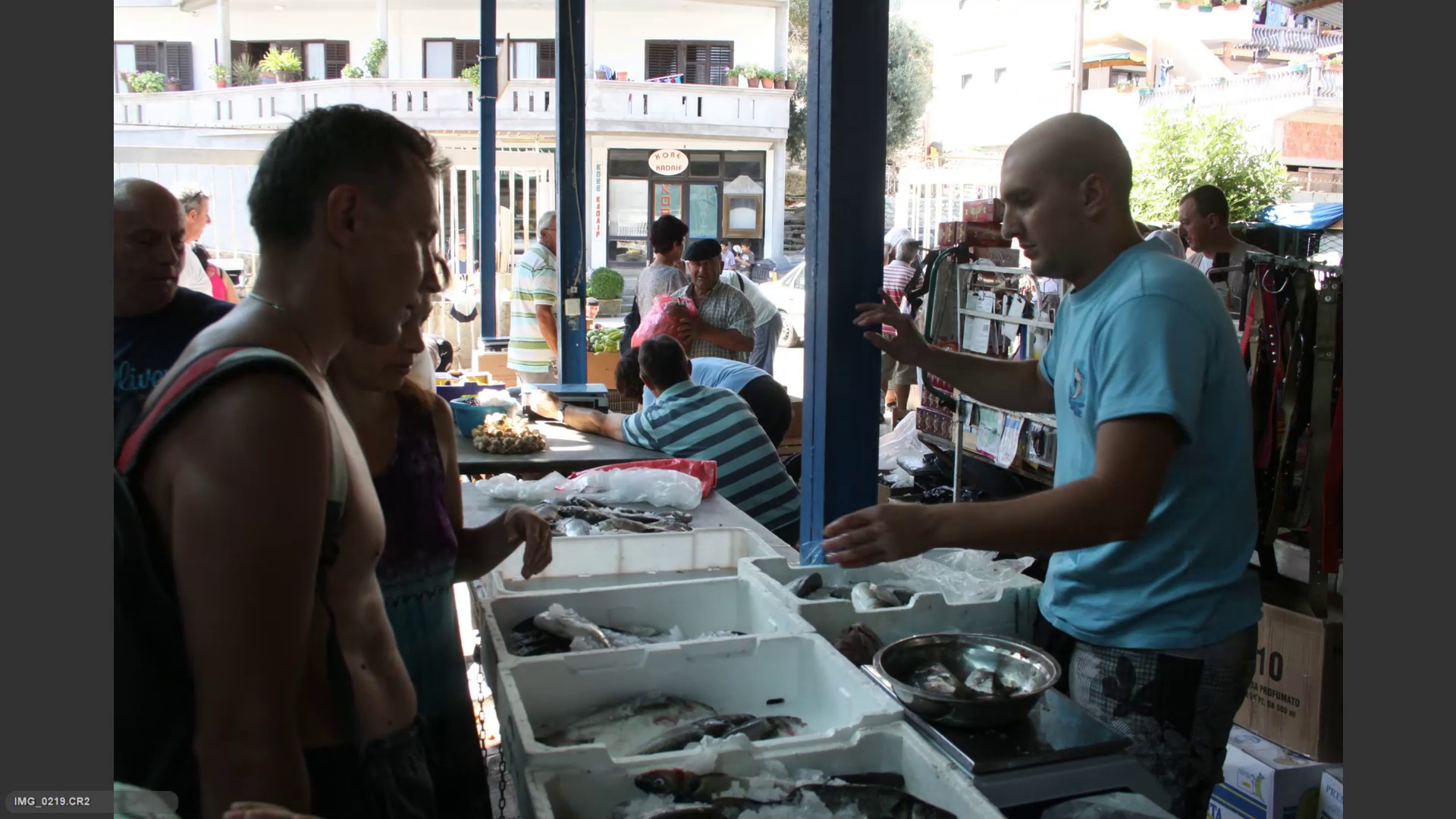 
key(ArrowRight)
 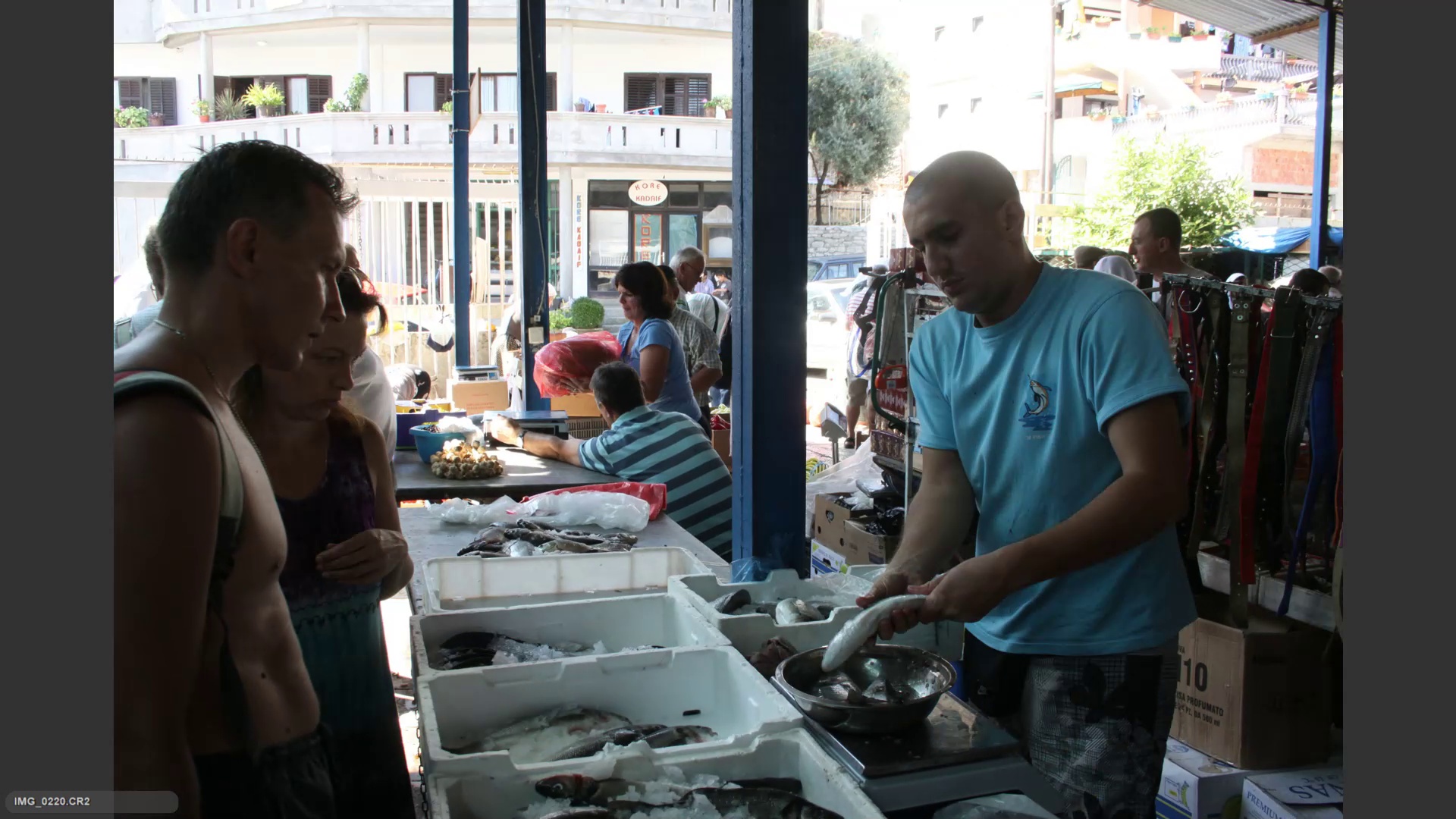 
key(ArrowRight)
 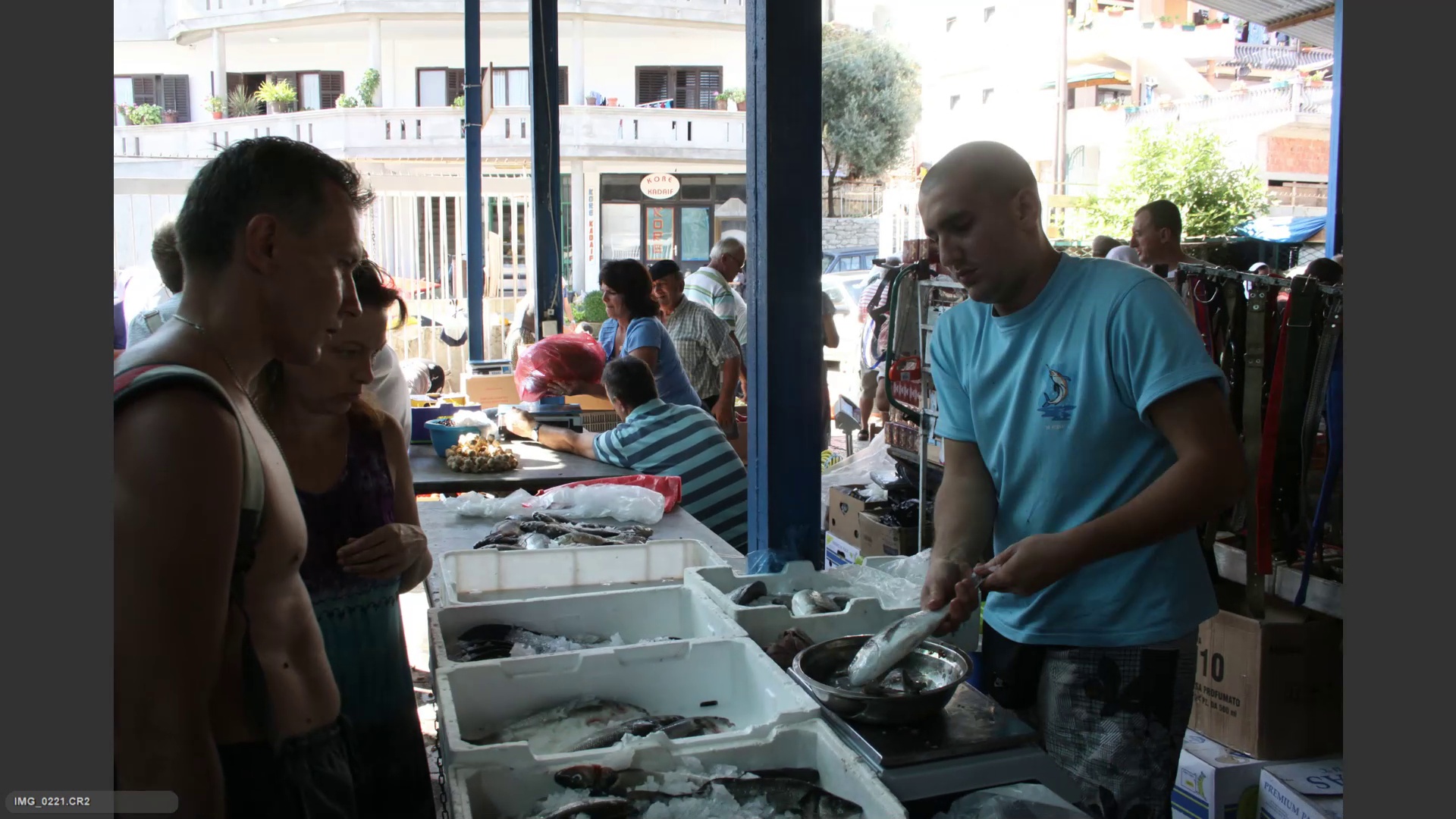 
key(ArrowLeft)
 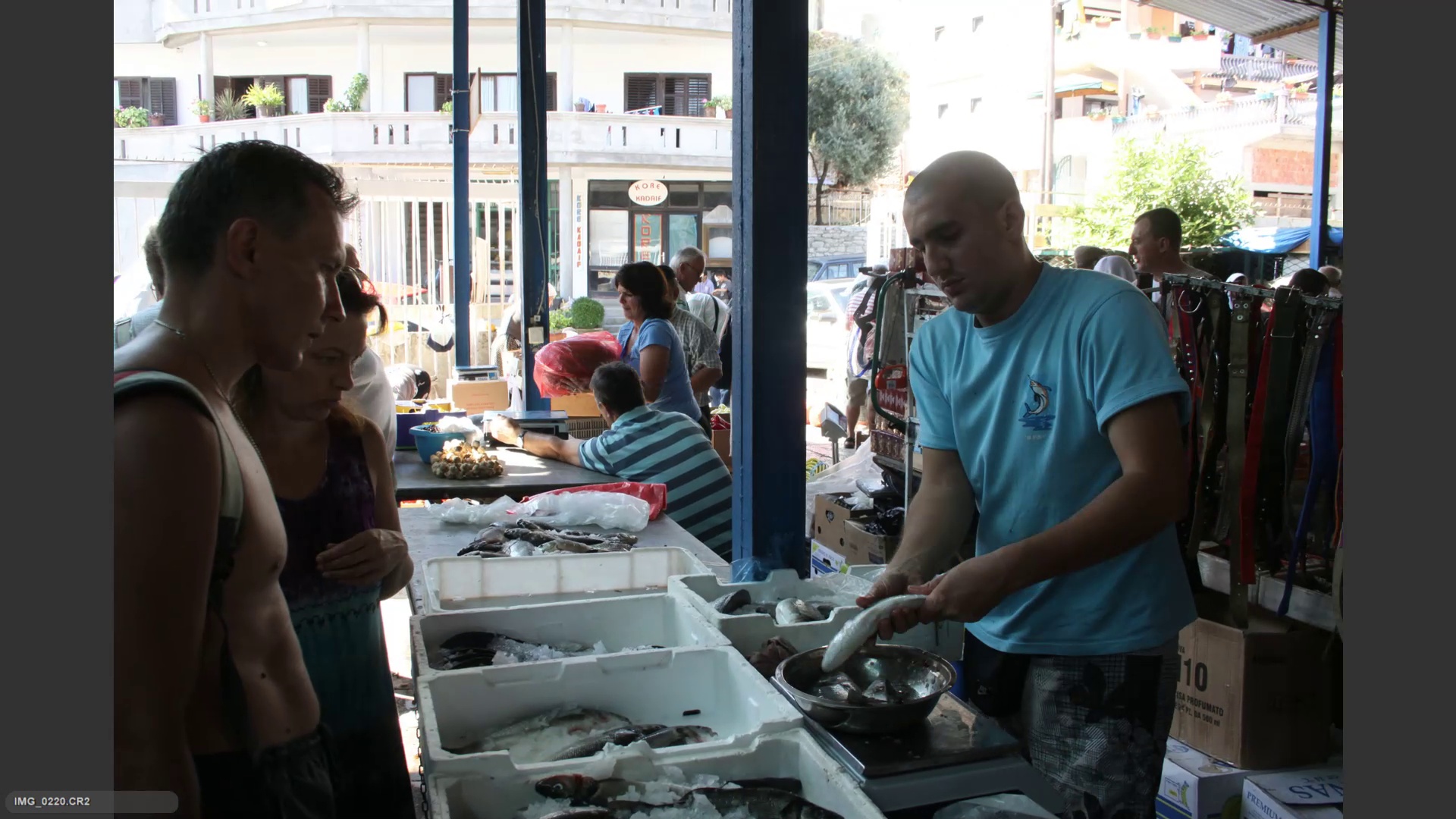 
key(6)
 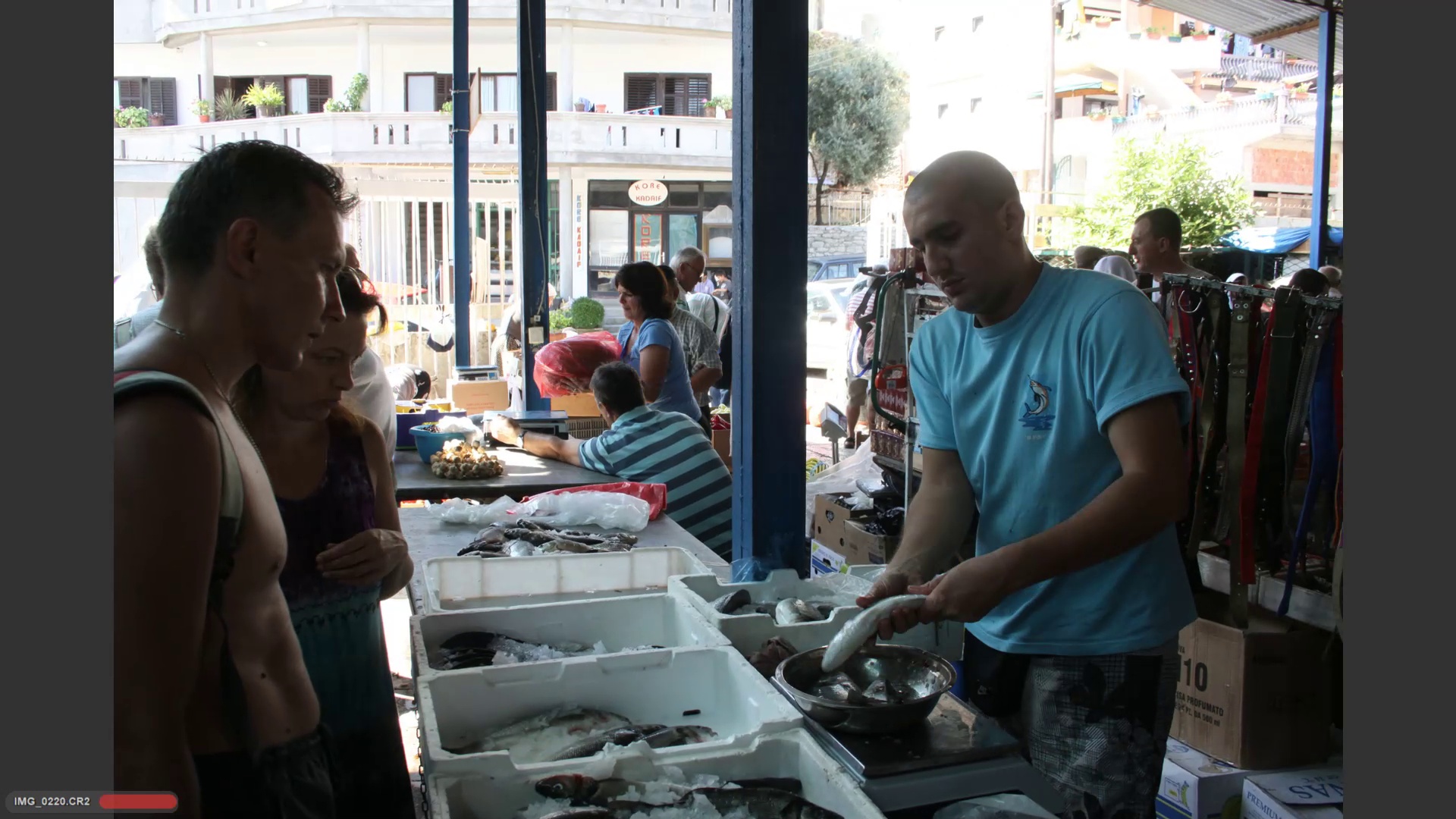 
key(ArrowRight)
 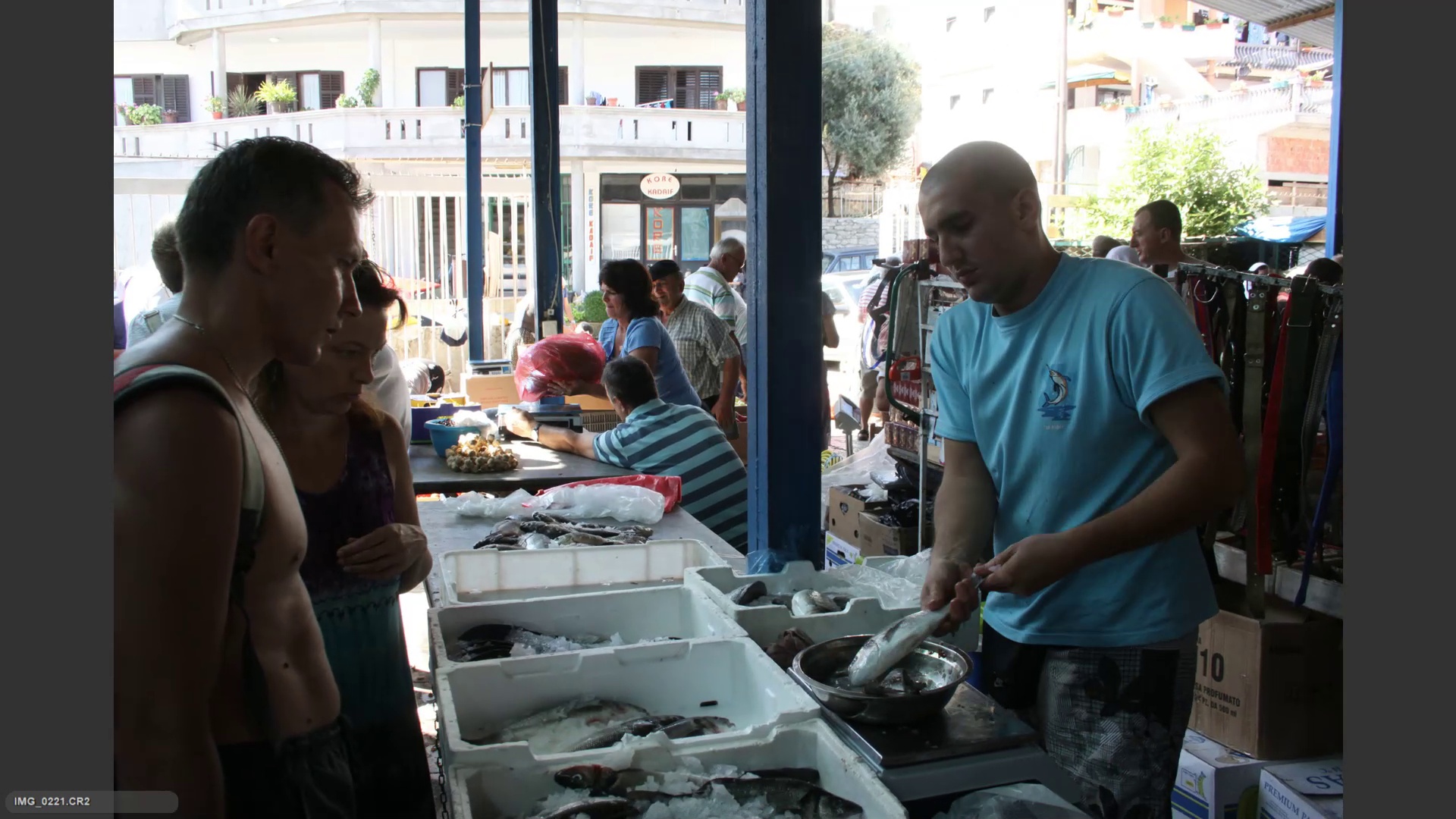 
key(ArrowRight)
 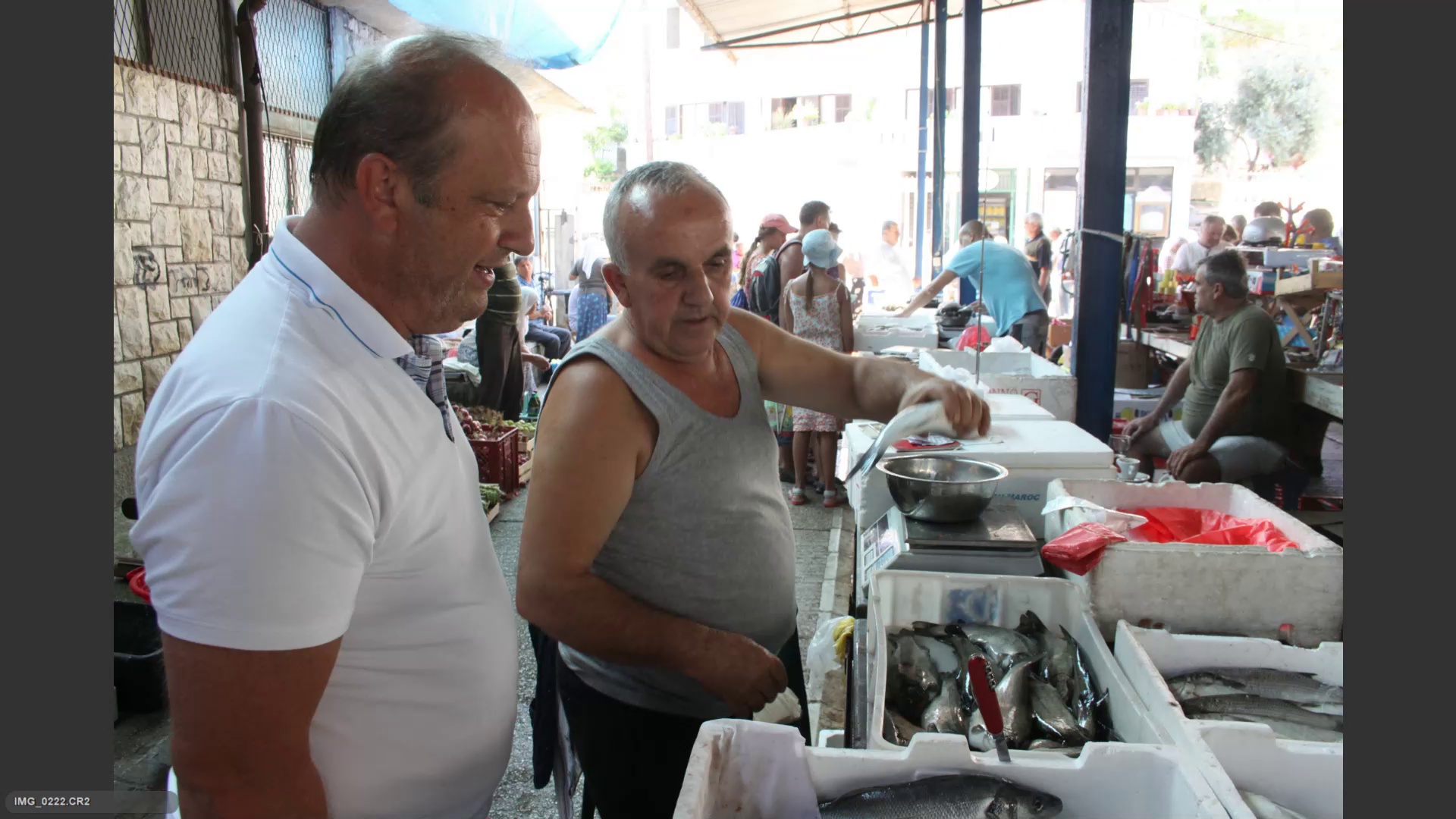 
key(ArrowRight)
 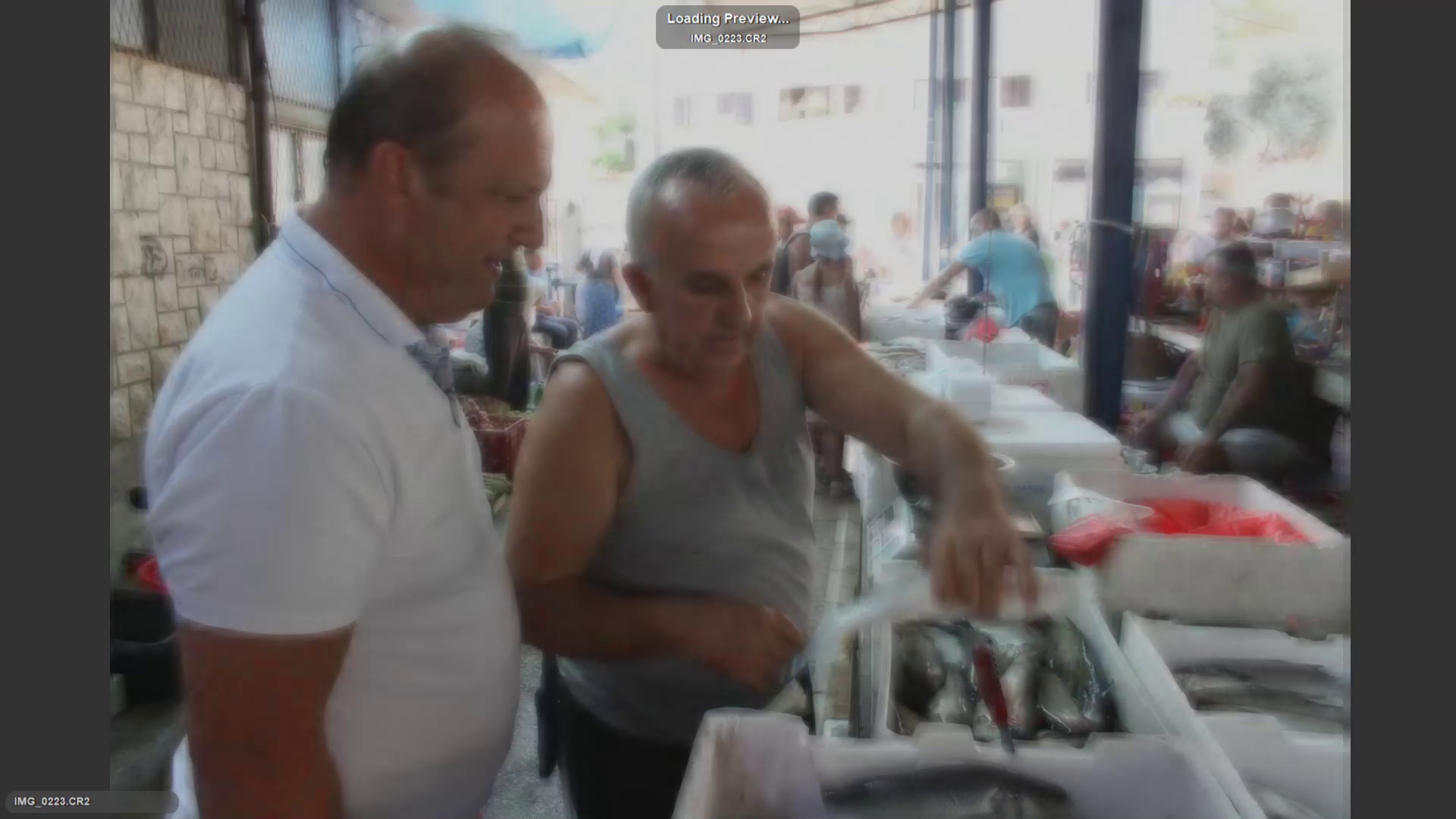 
key(ArrowLeft)
 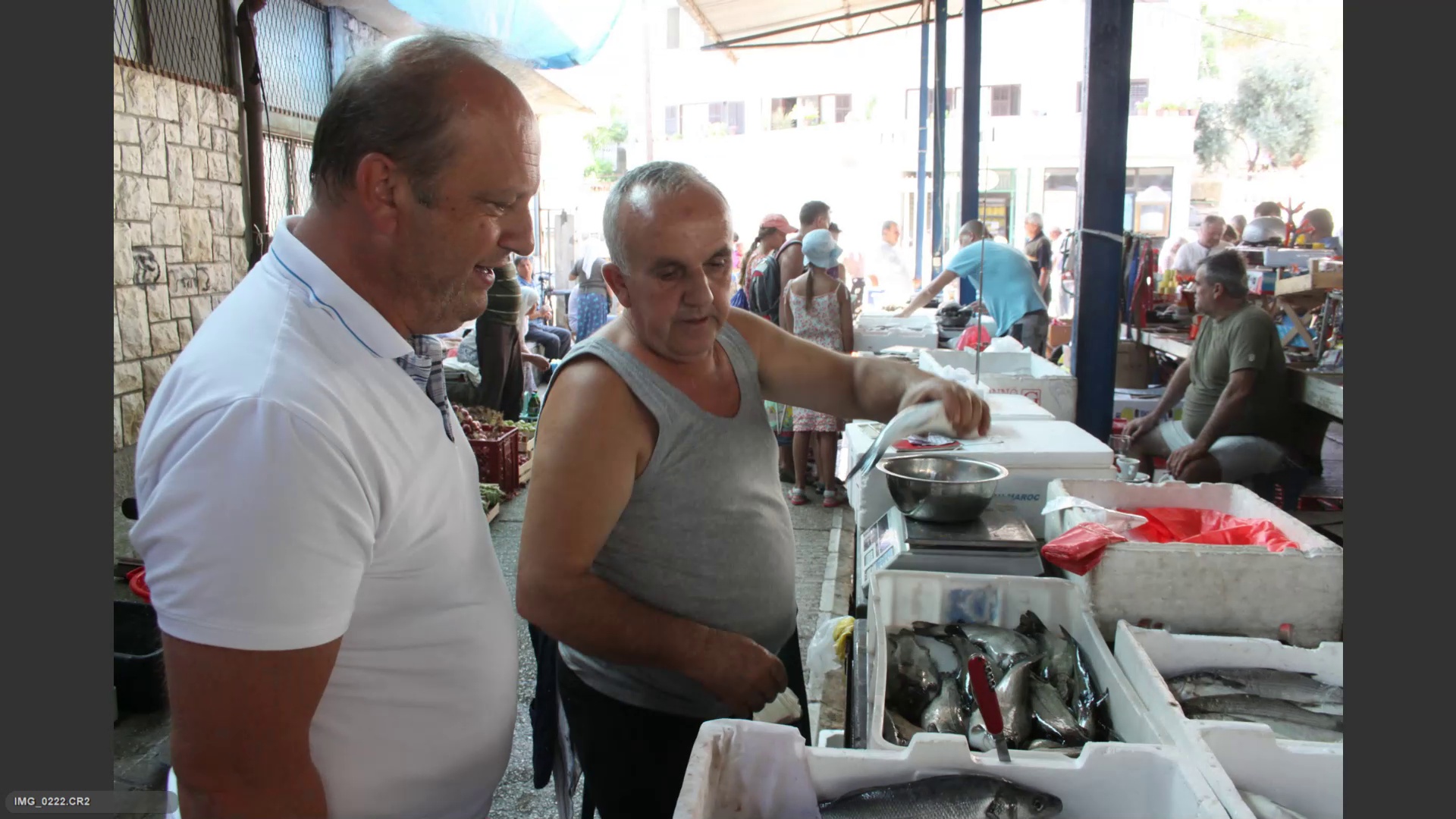 
key(ArrowLeft)
 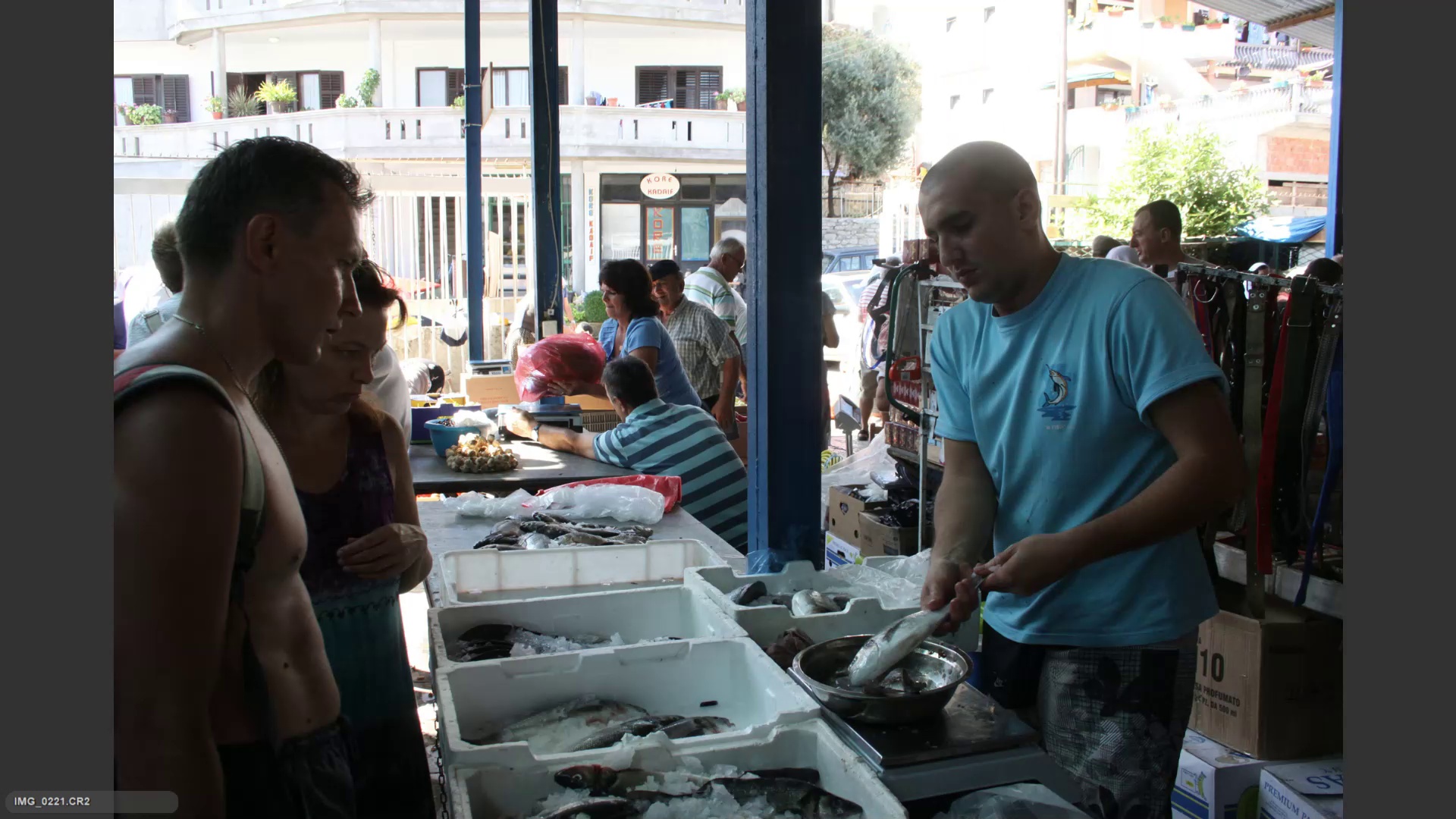 
key(ArrowRight)
 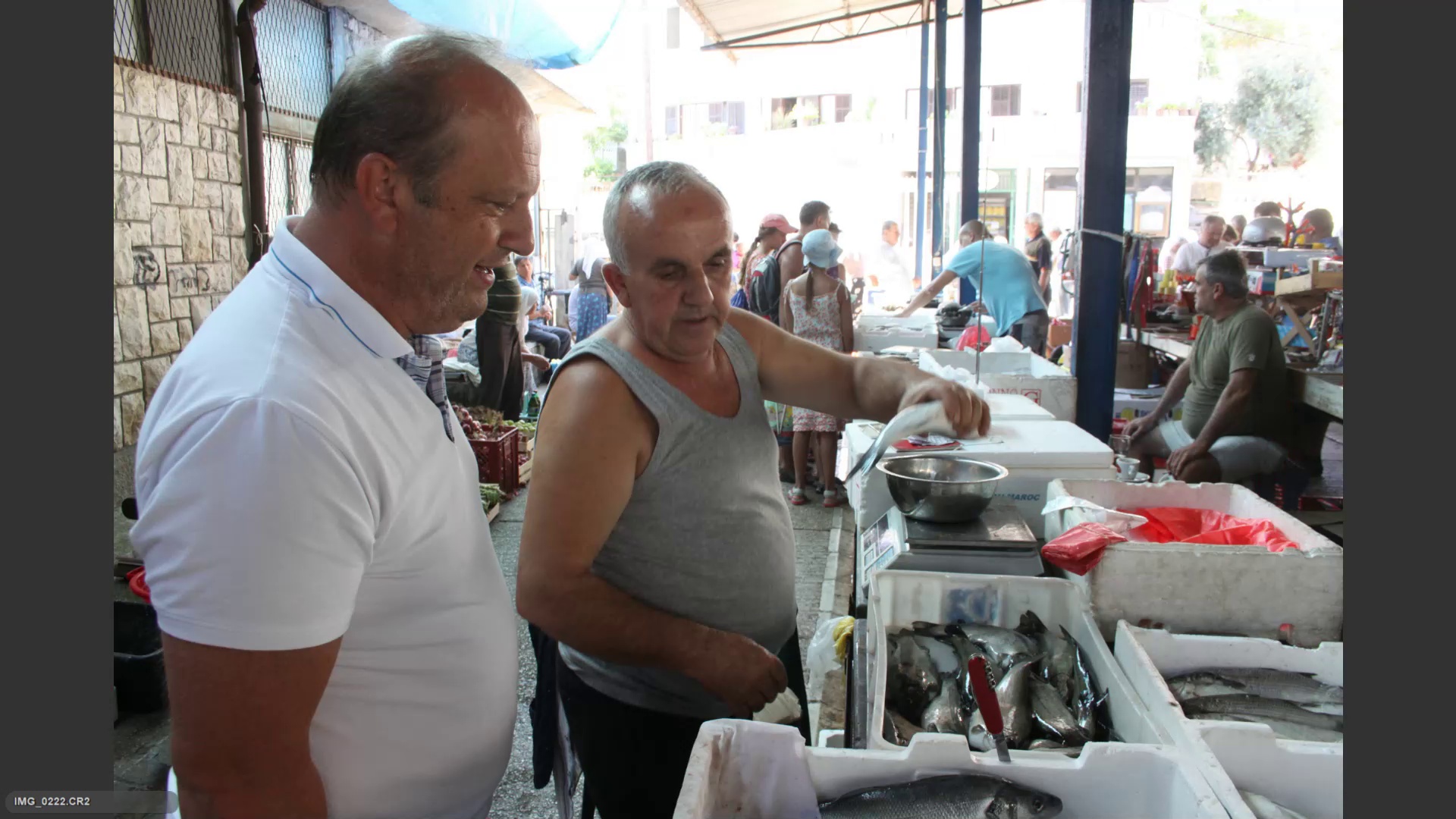 
key(ArrowRight)
 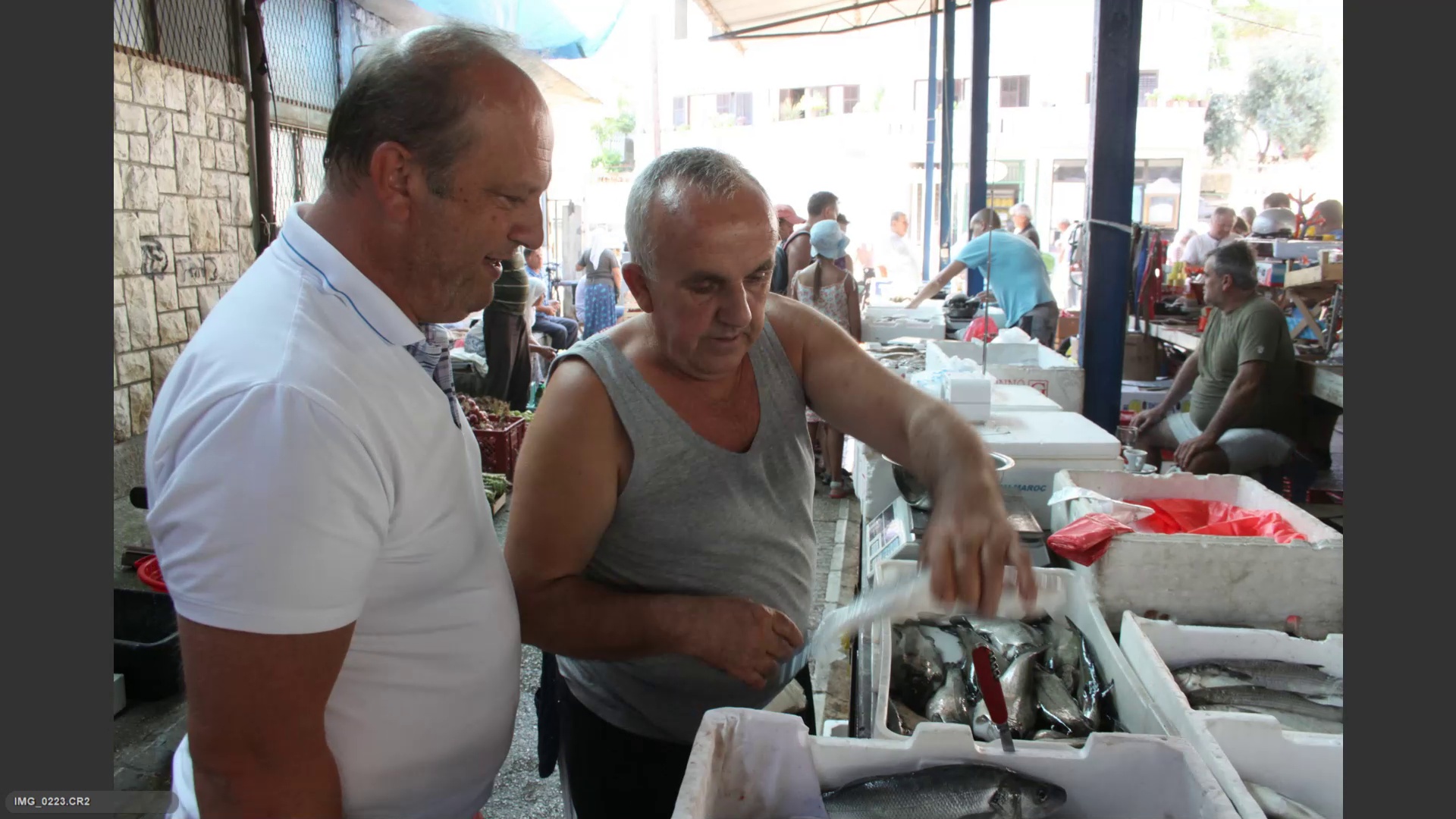 
key(ArrowRight)
 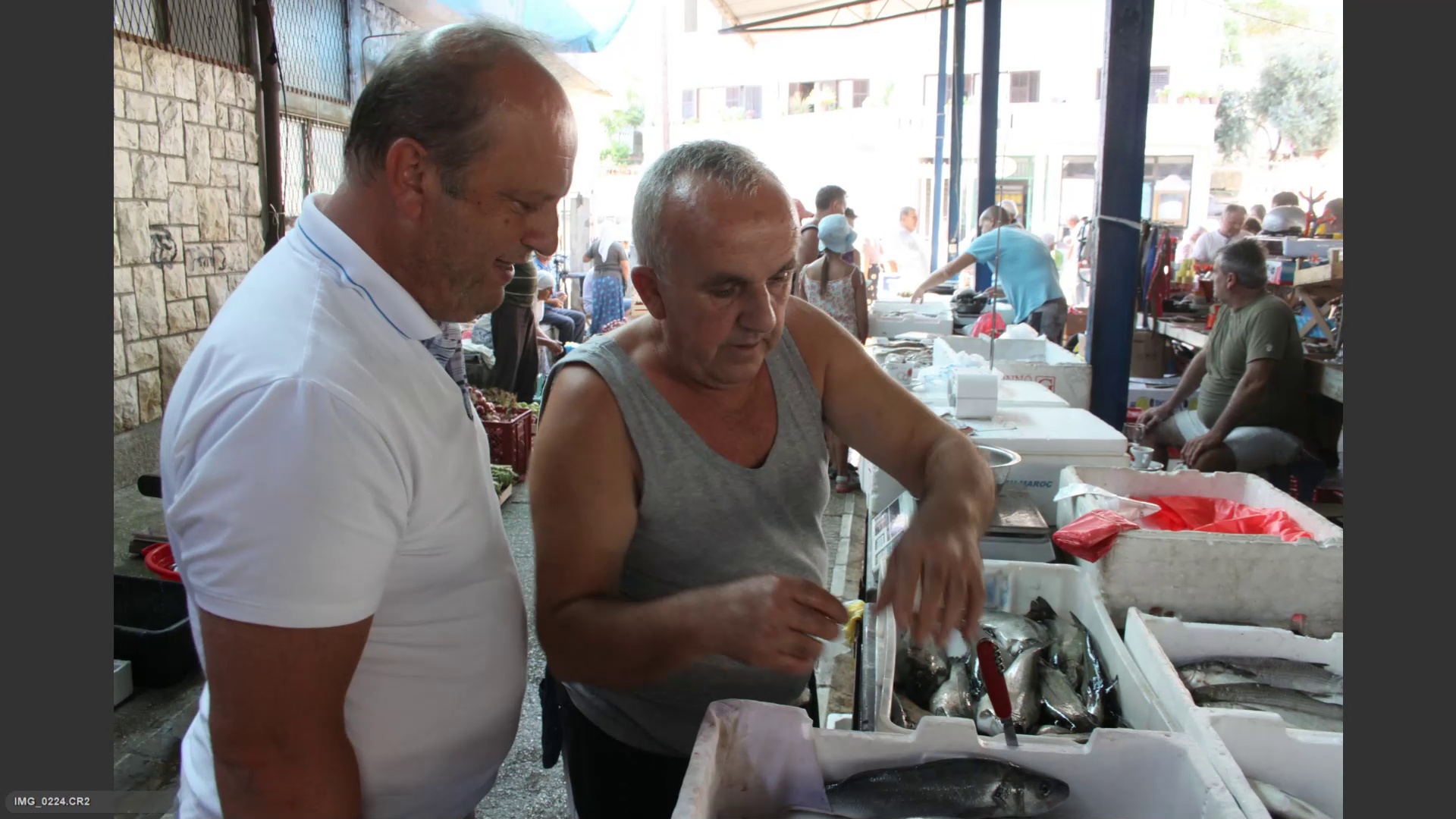 
key(ArrowRight)
 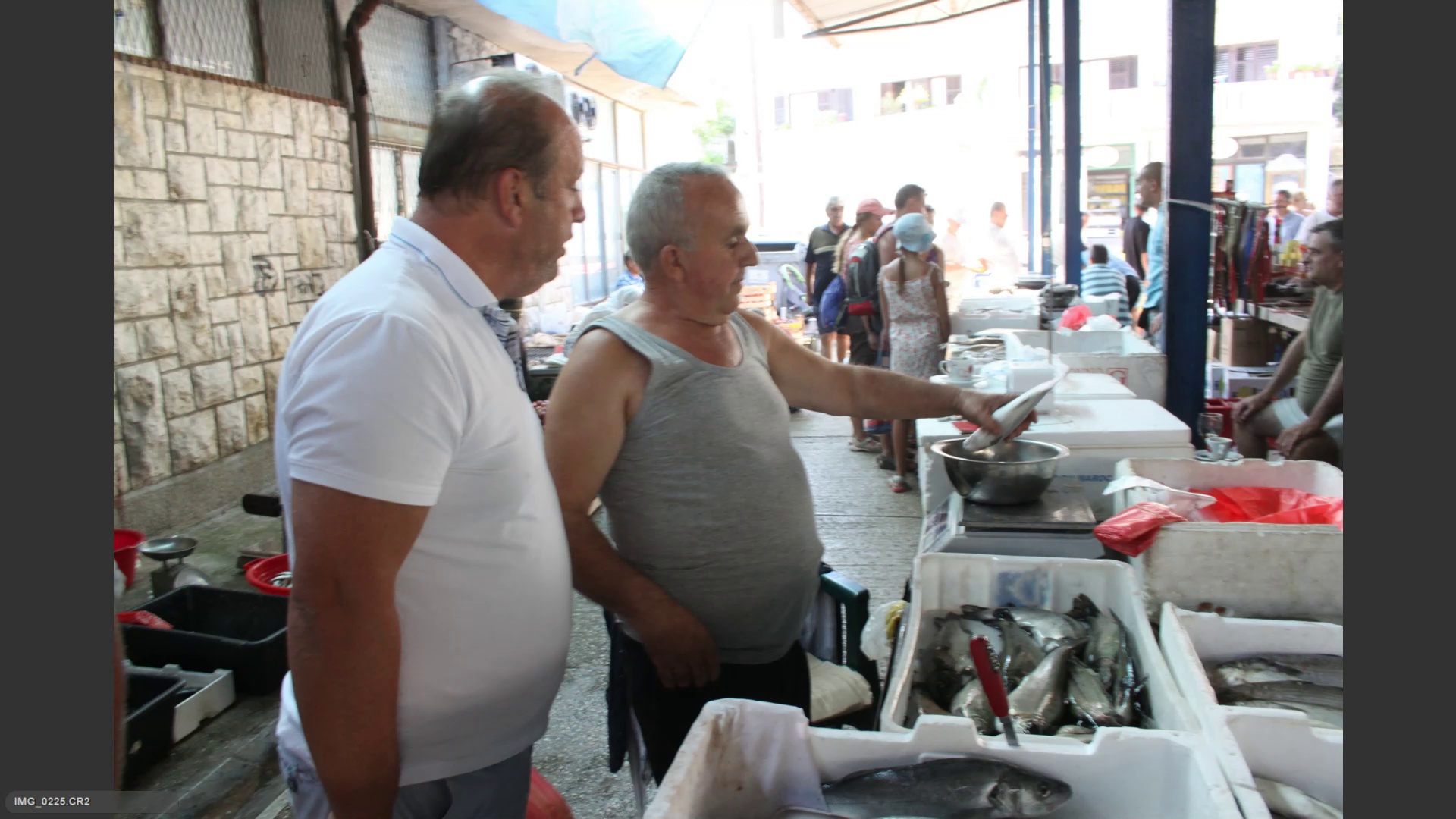 
key(ArrowLeft)
 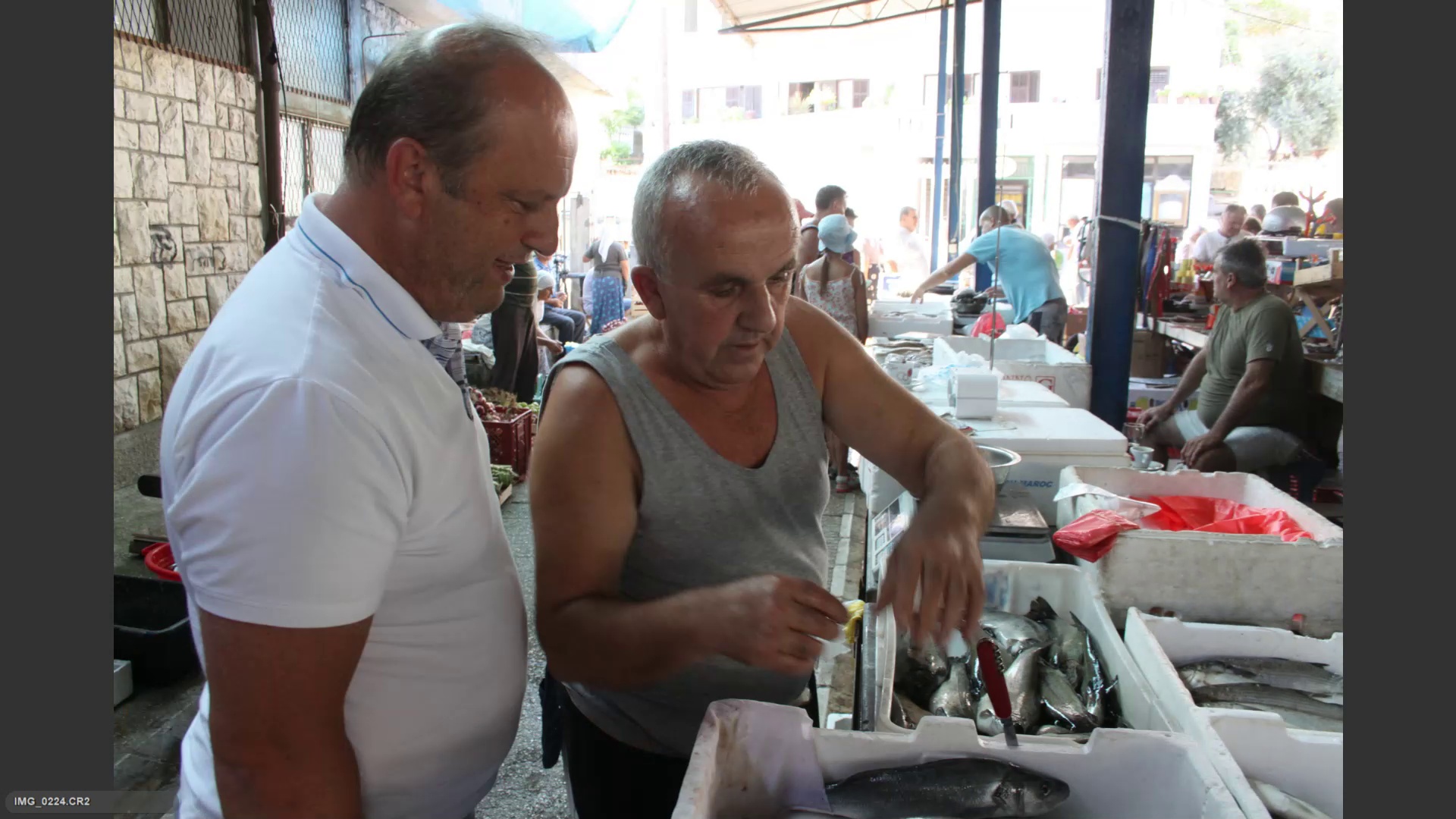 
key(ArrowLeft)
 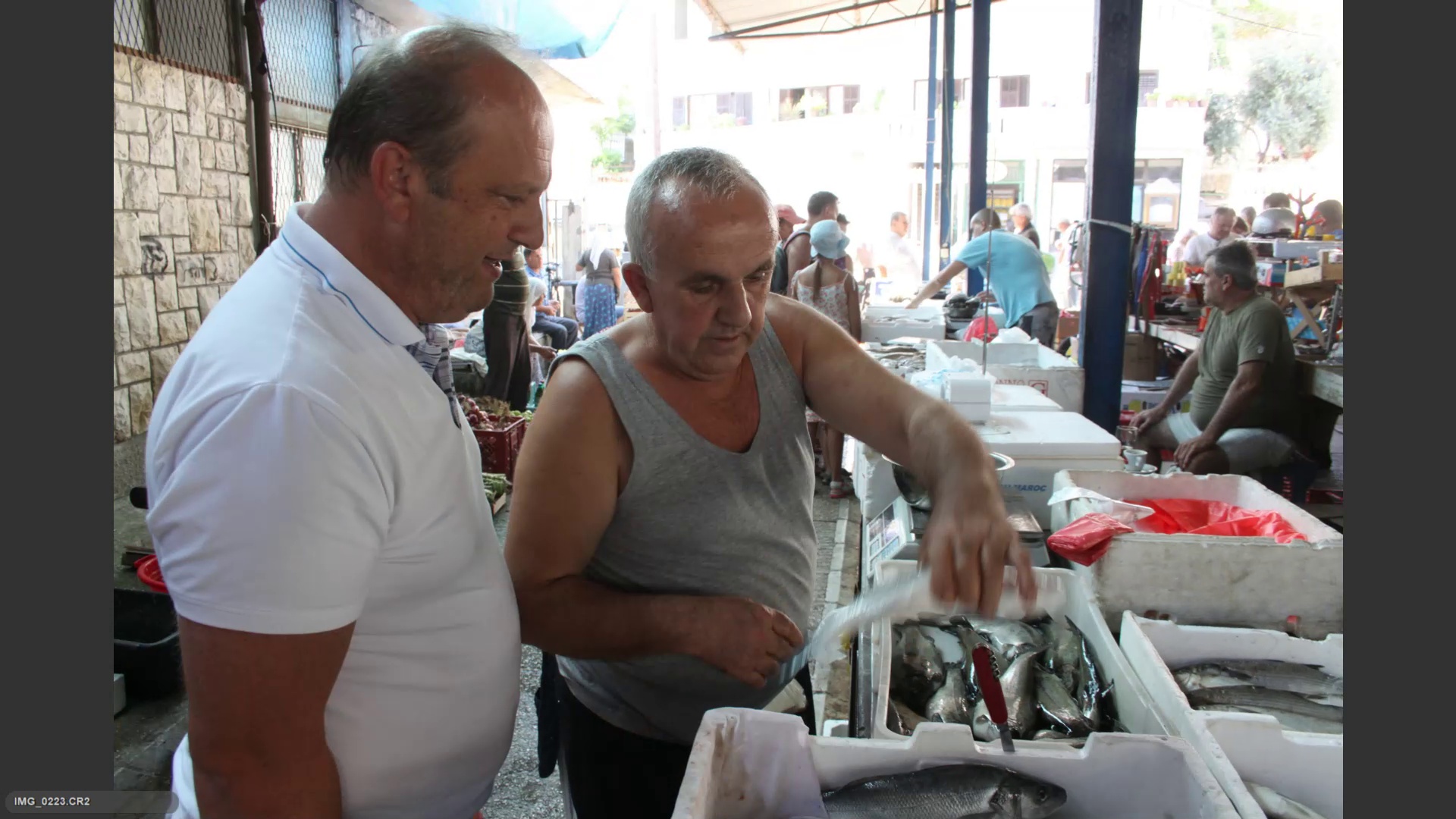 
key(ArrowLeft)
 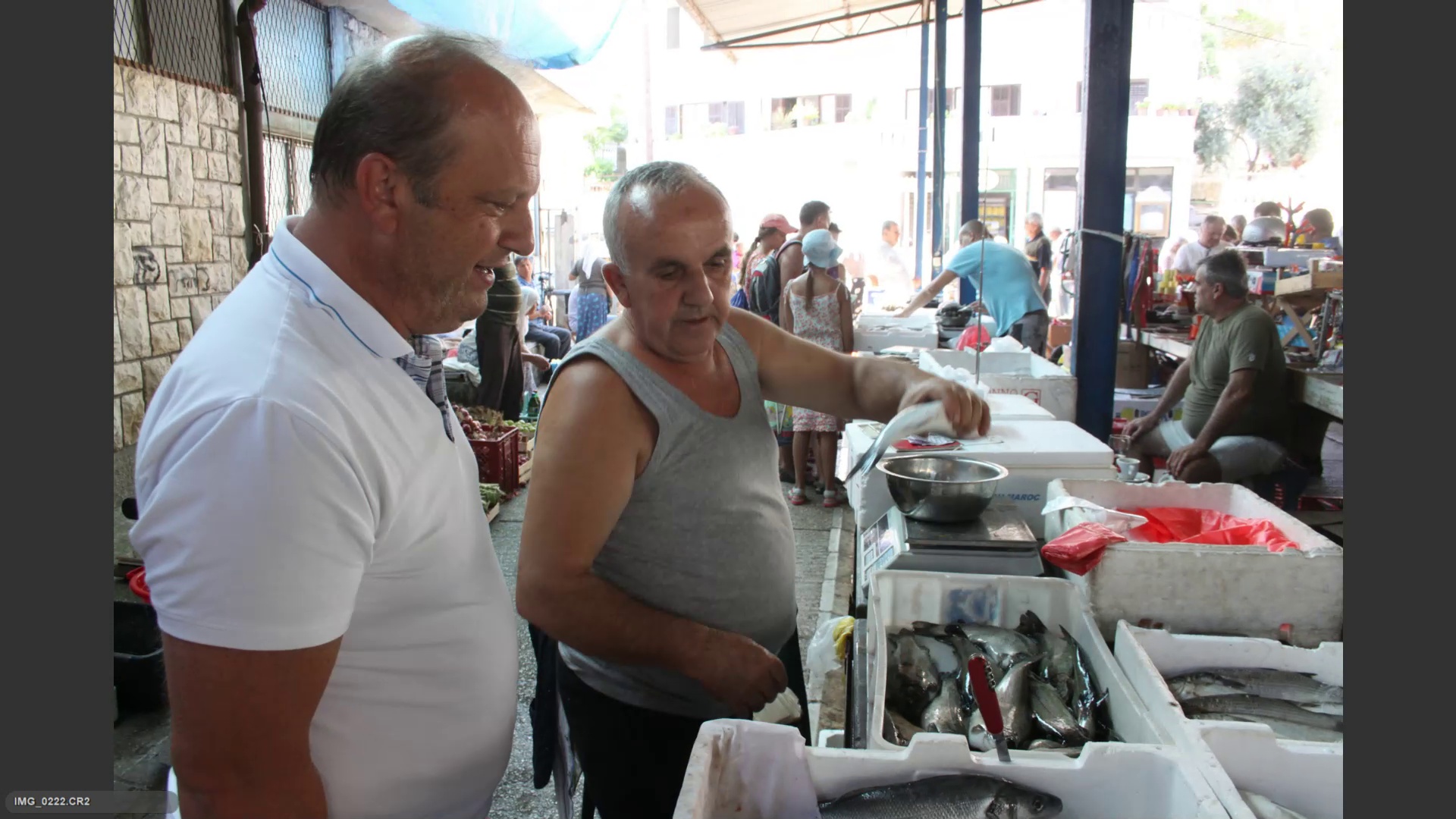 
key(6)
 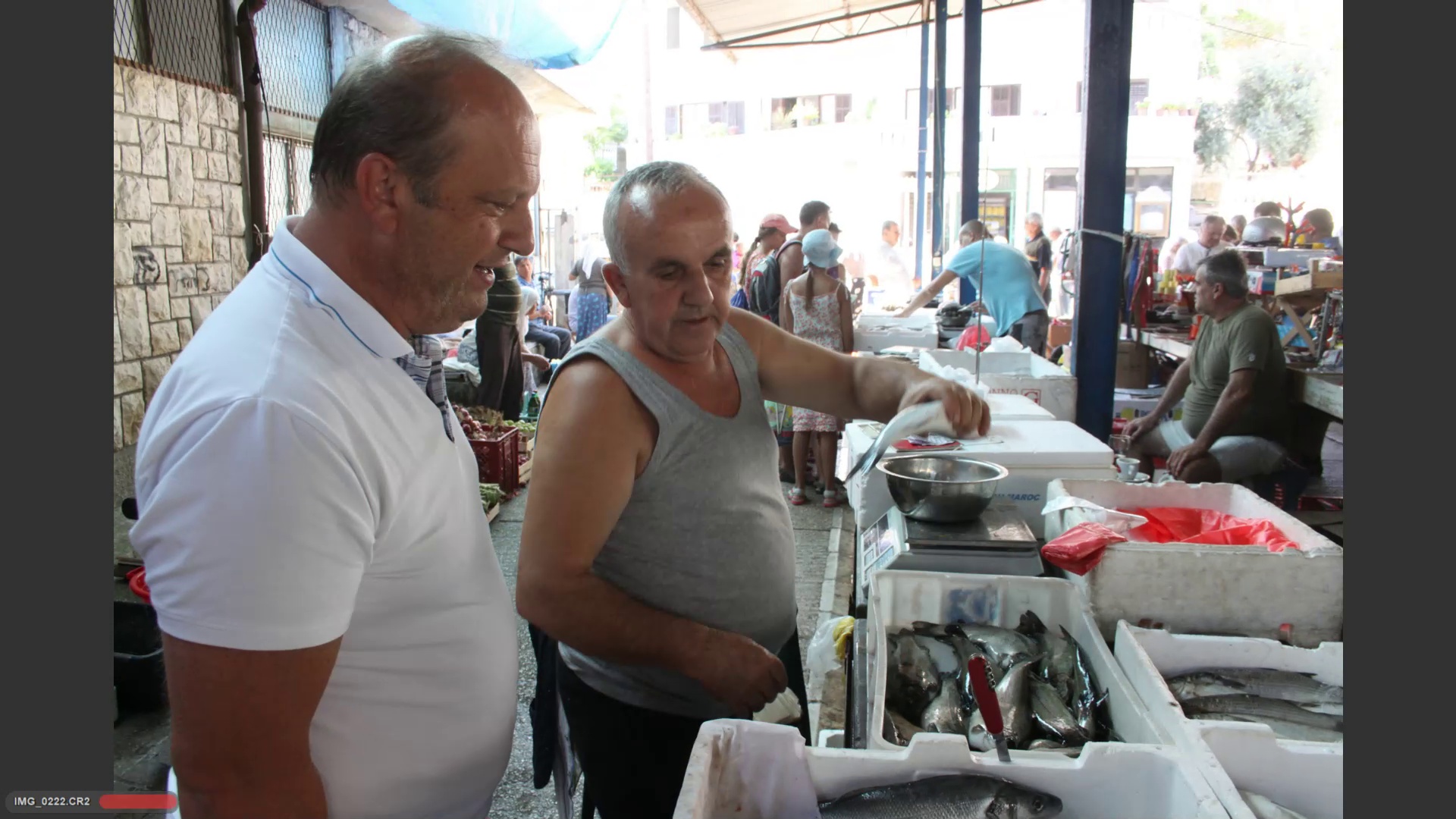 
key(ArrowRight)
 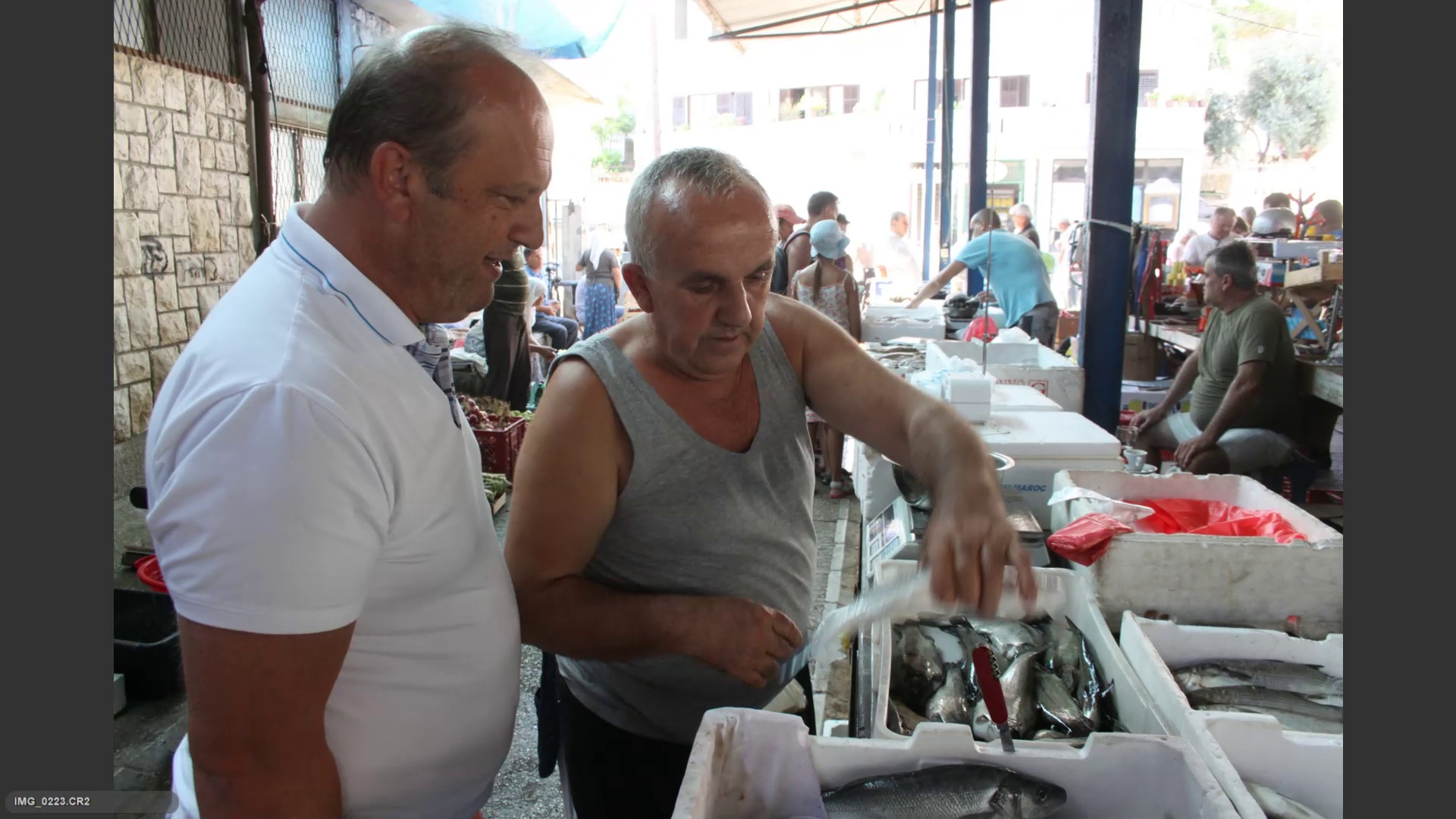 
key(ArrowRight)
 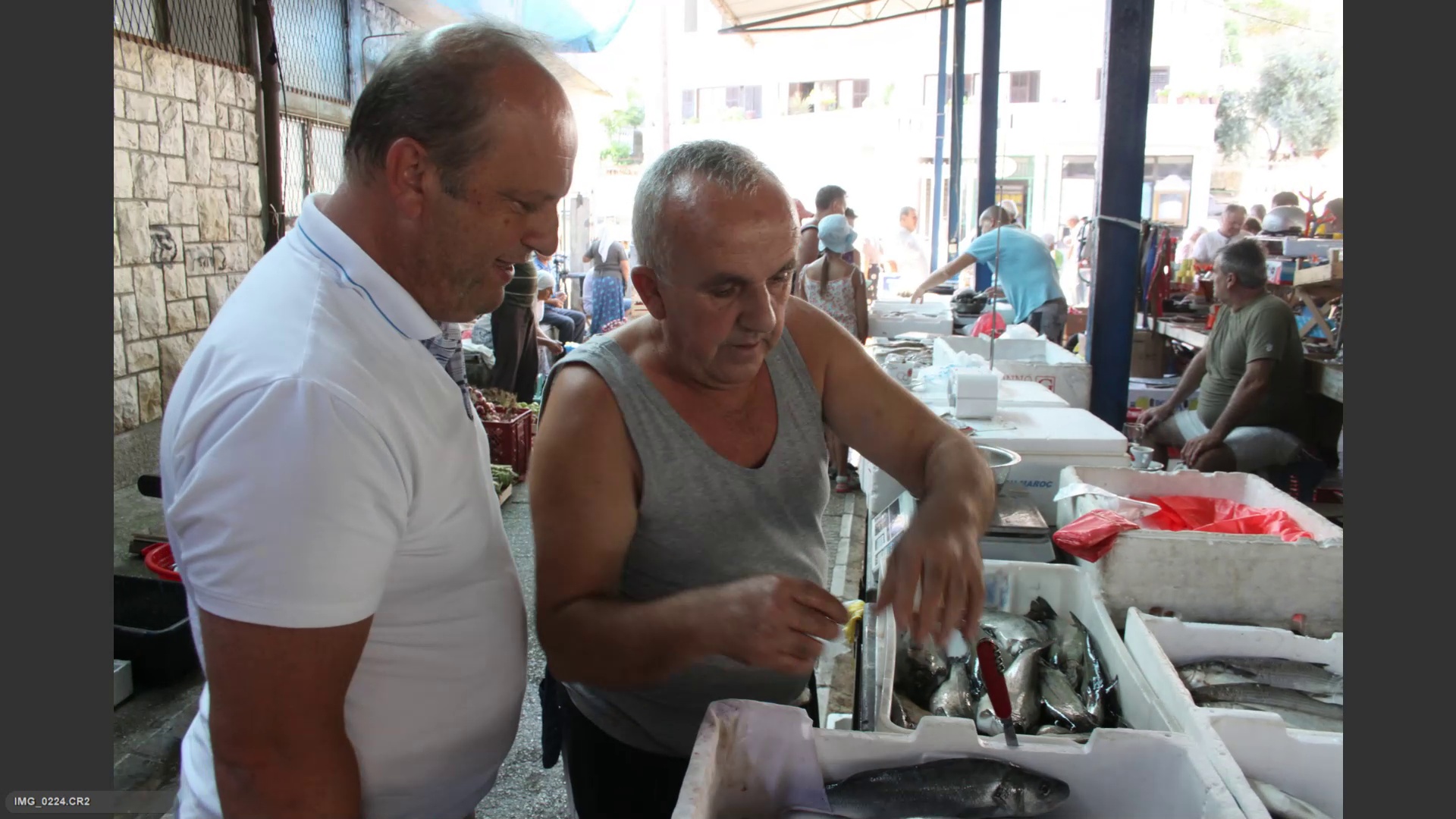 
key(ArrowRight)
 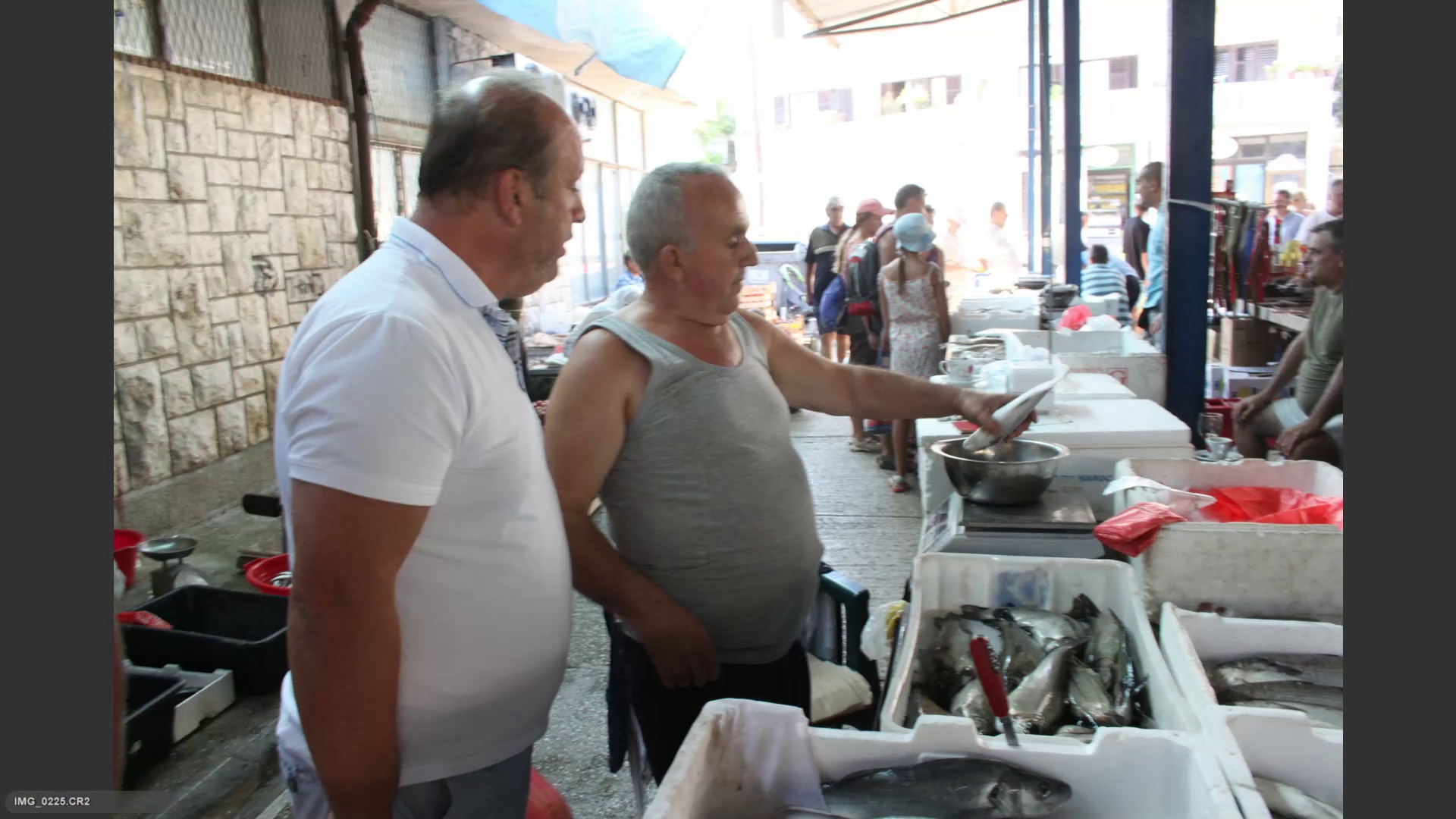 
key(ArrowRight)
 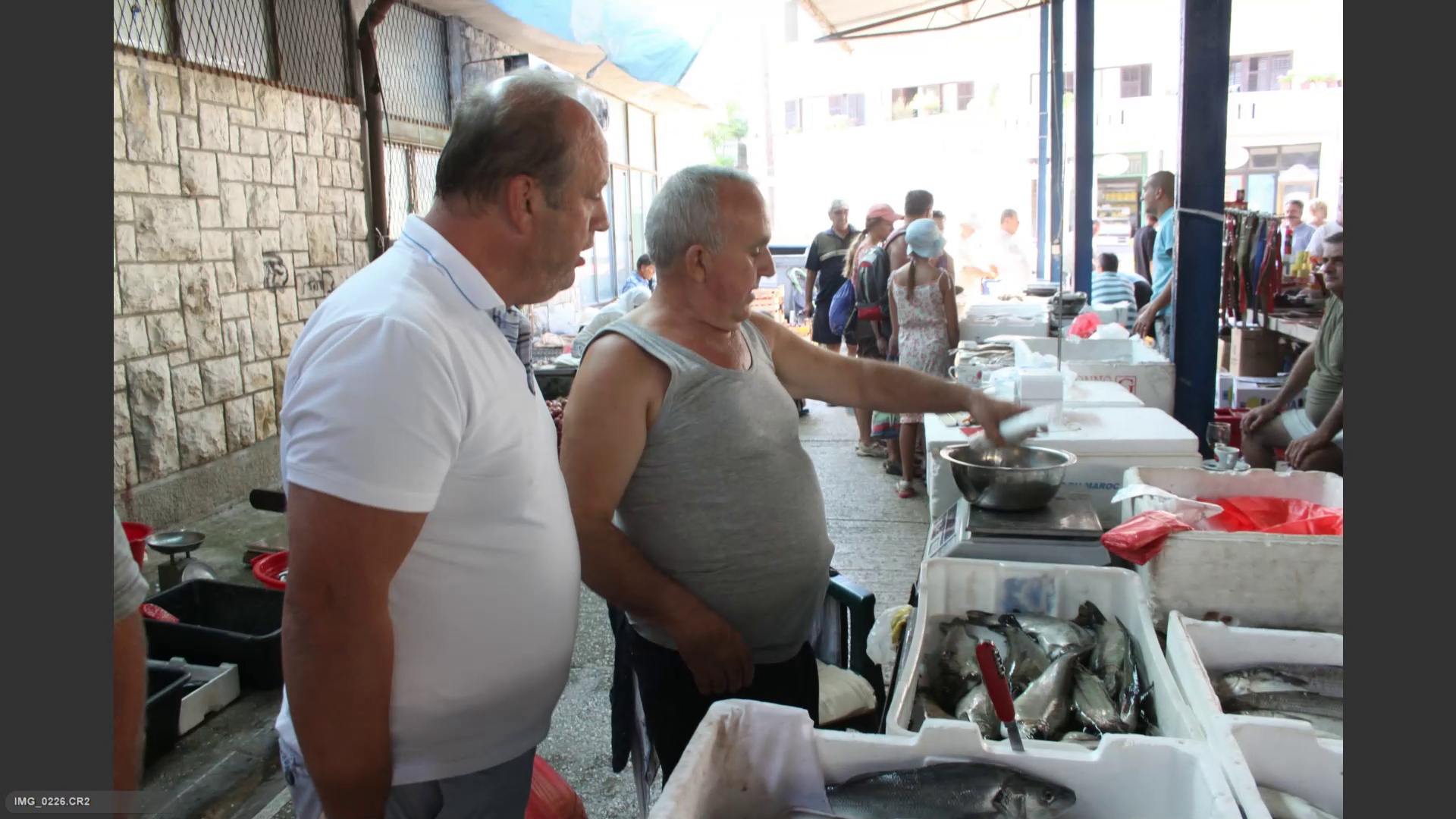 
key(ArrowRight)
 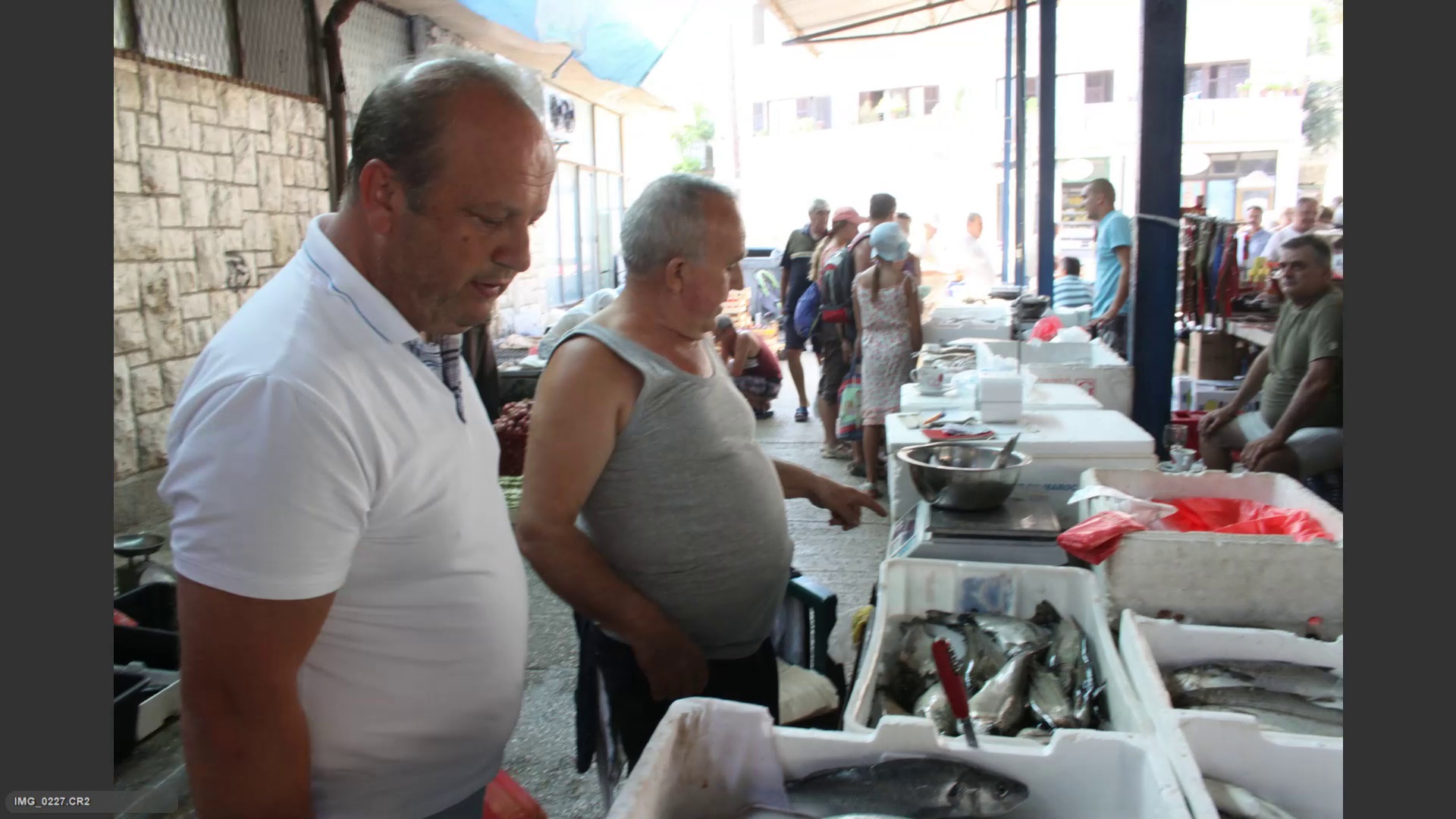 
key(ArrowRight)
 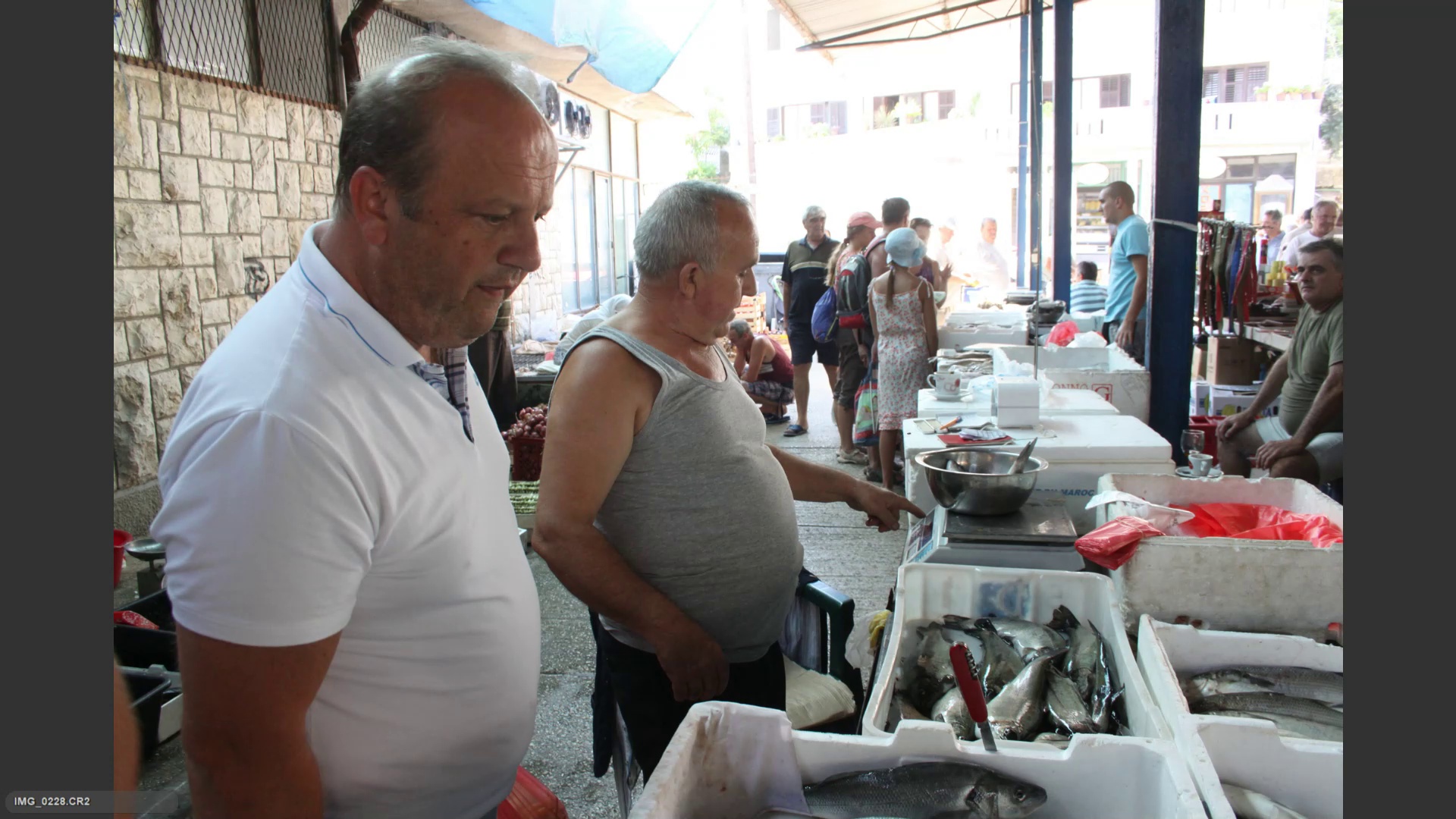 
key(ArrowRight)
 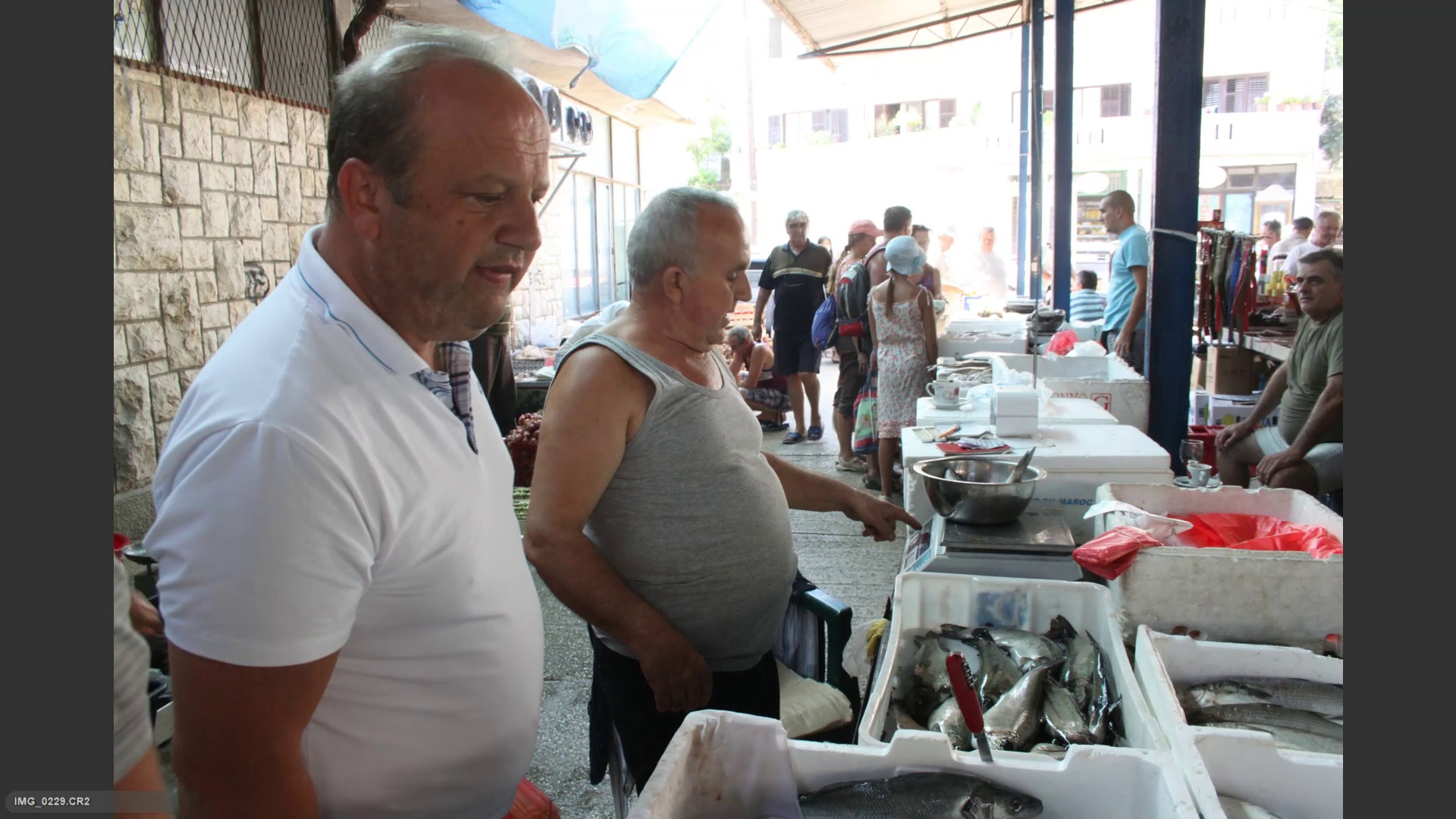 
key(ArrowRight)
 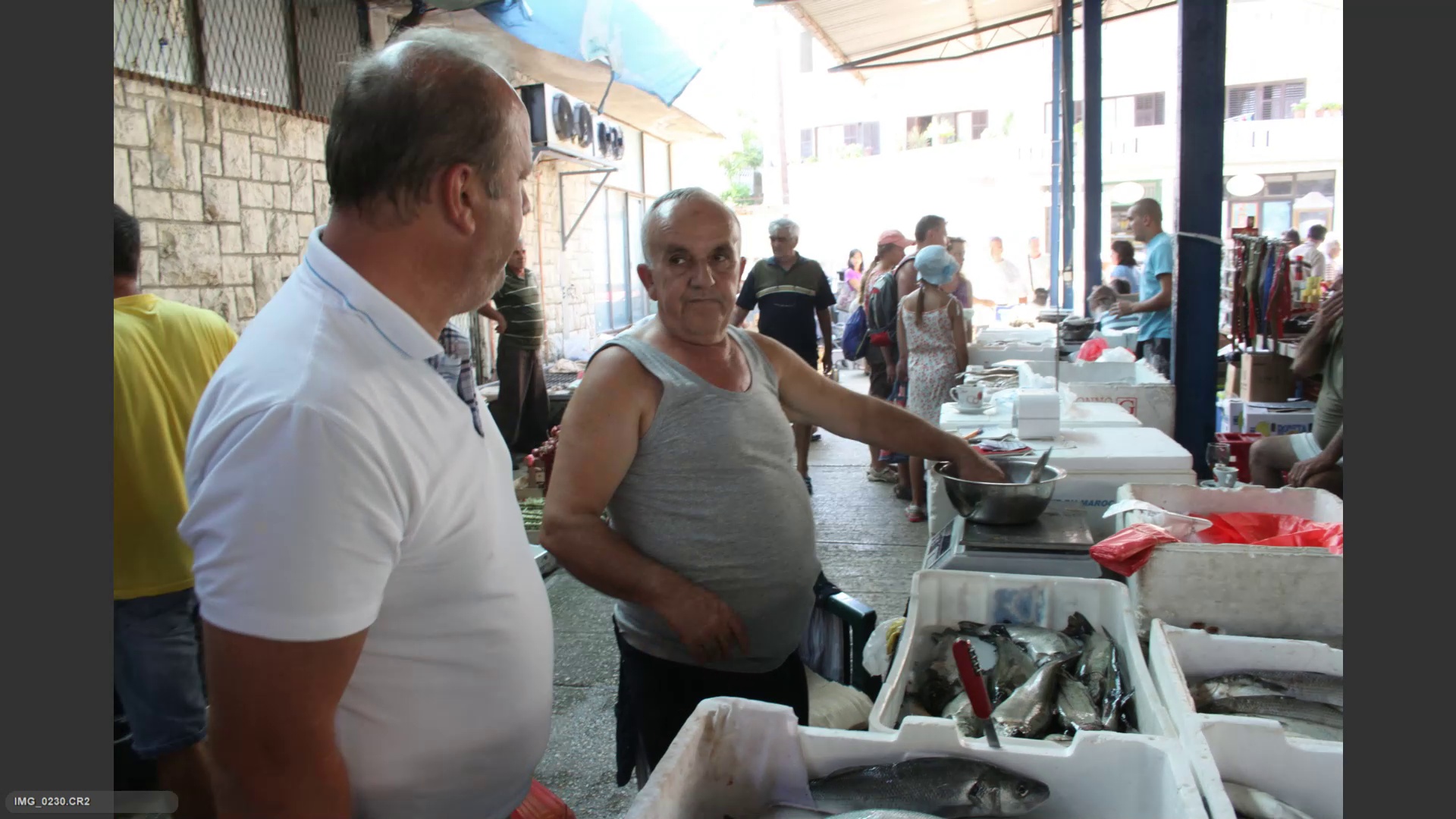 
key(ArrowRight)
 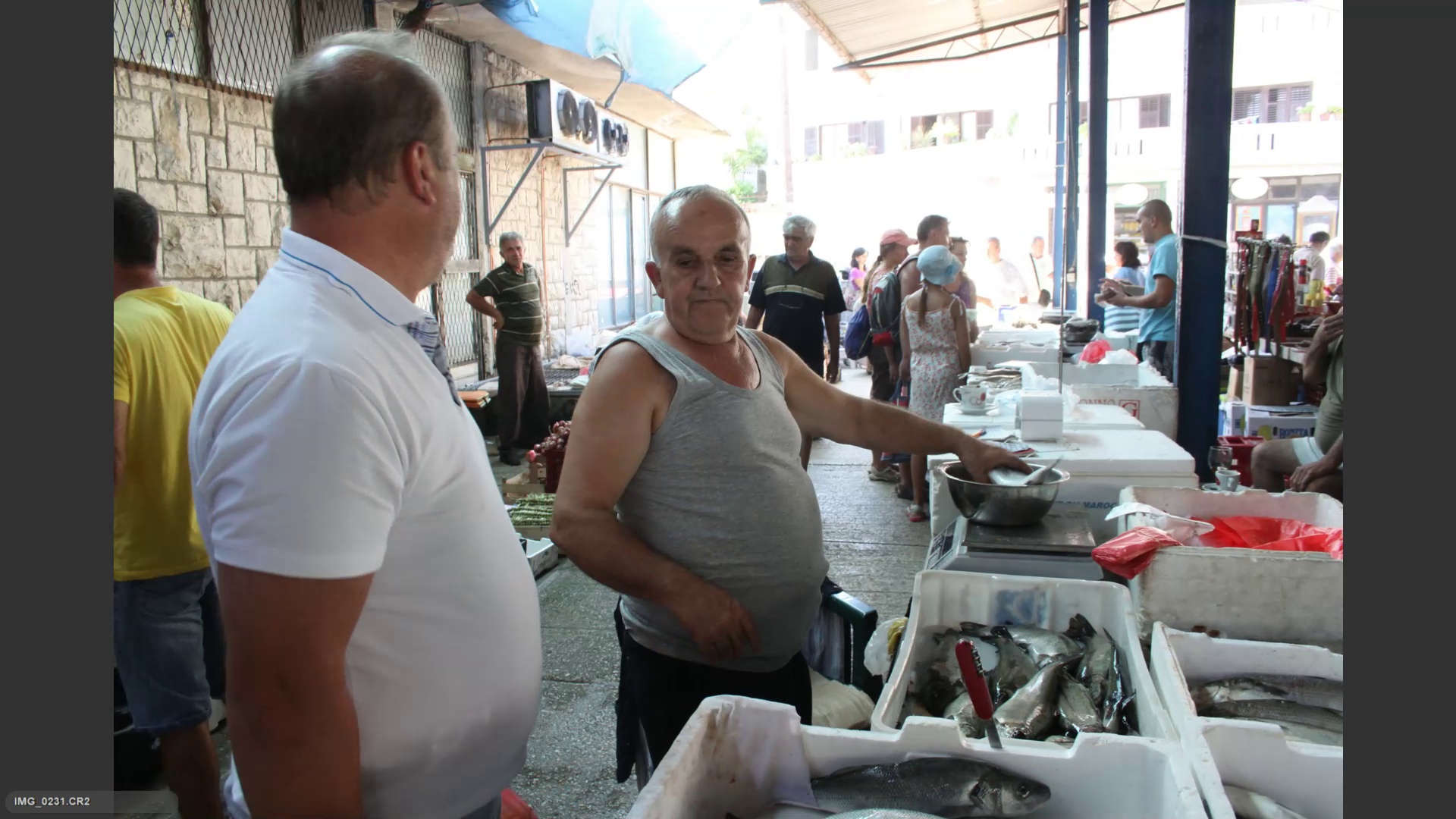 
key(ArrowLeft)
 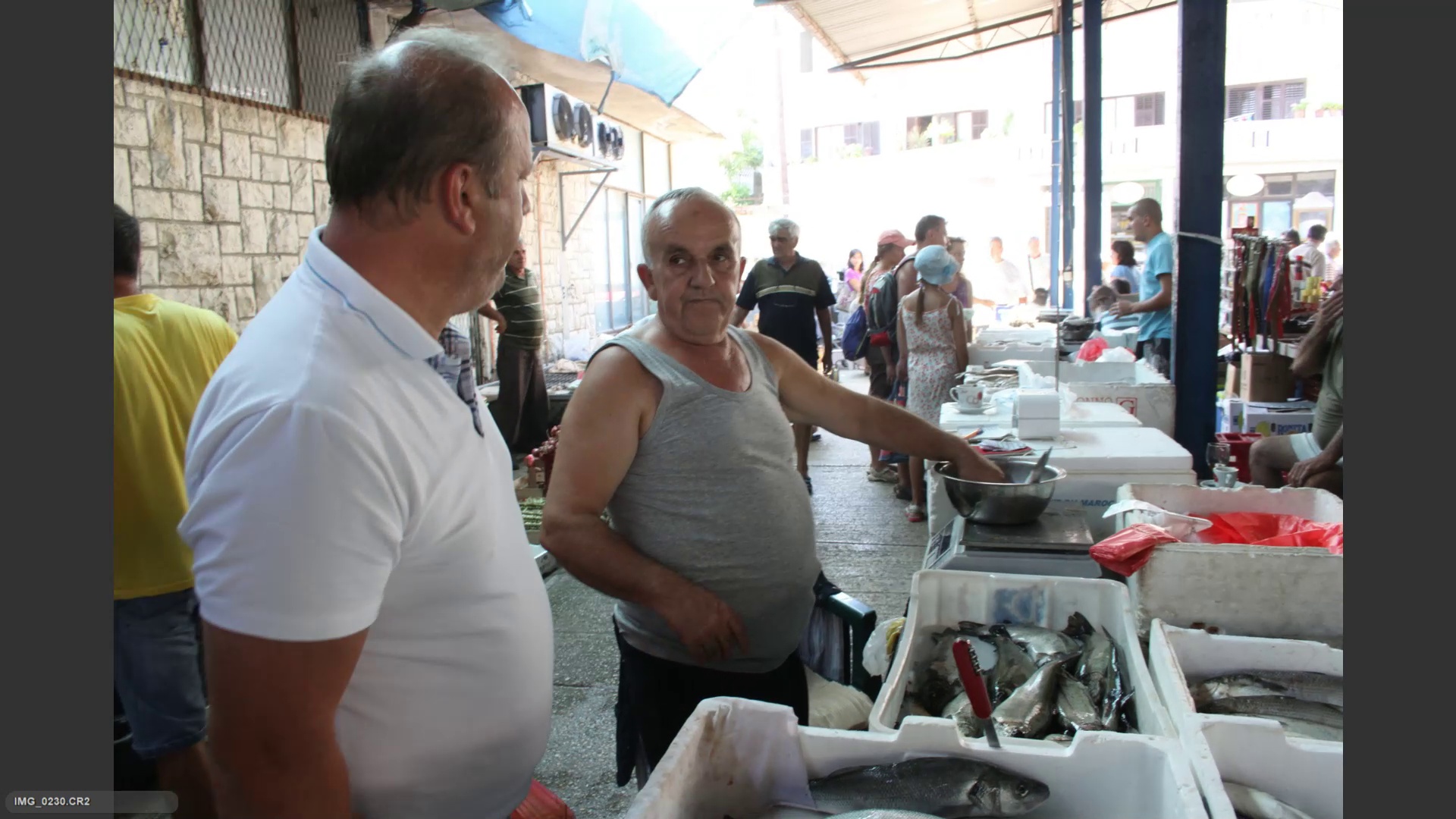 
key(ArrowRight)
 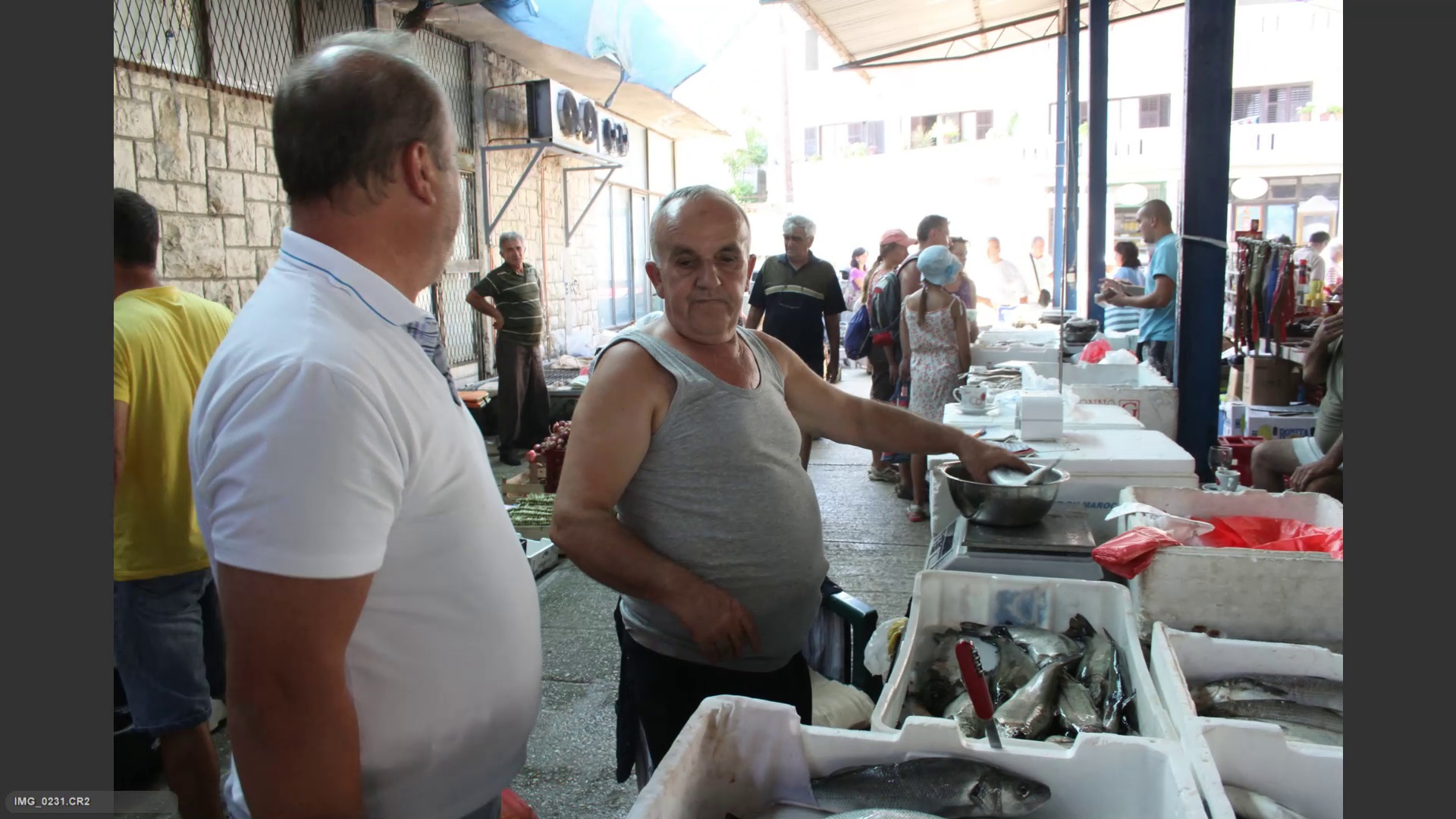 
key(ArrowRight)
 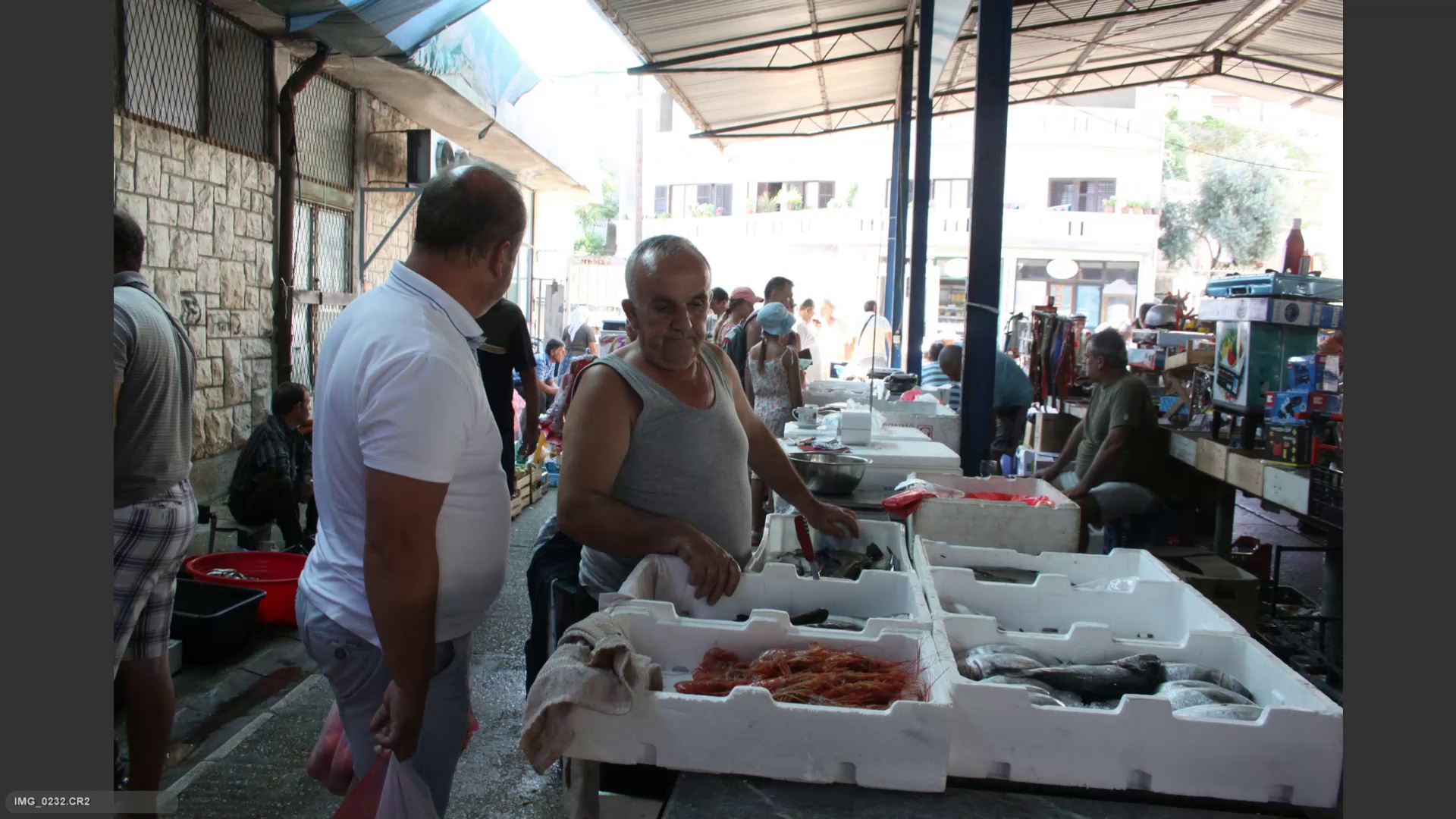 
key(ArrowRight)
 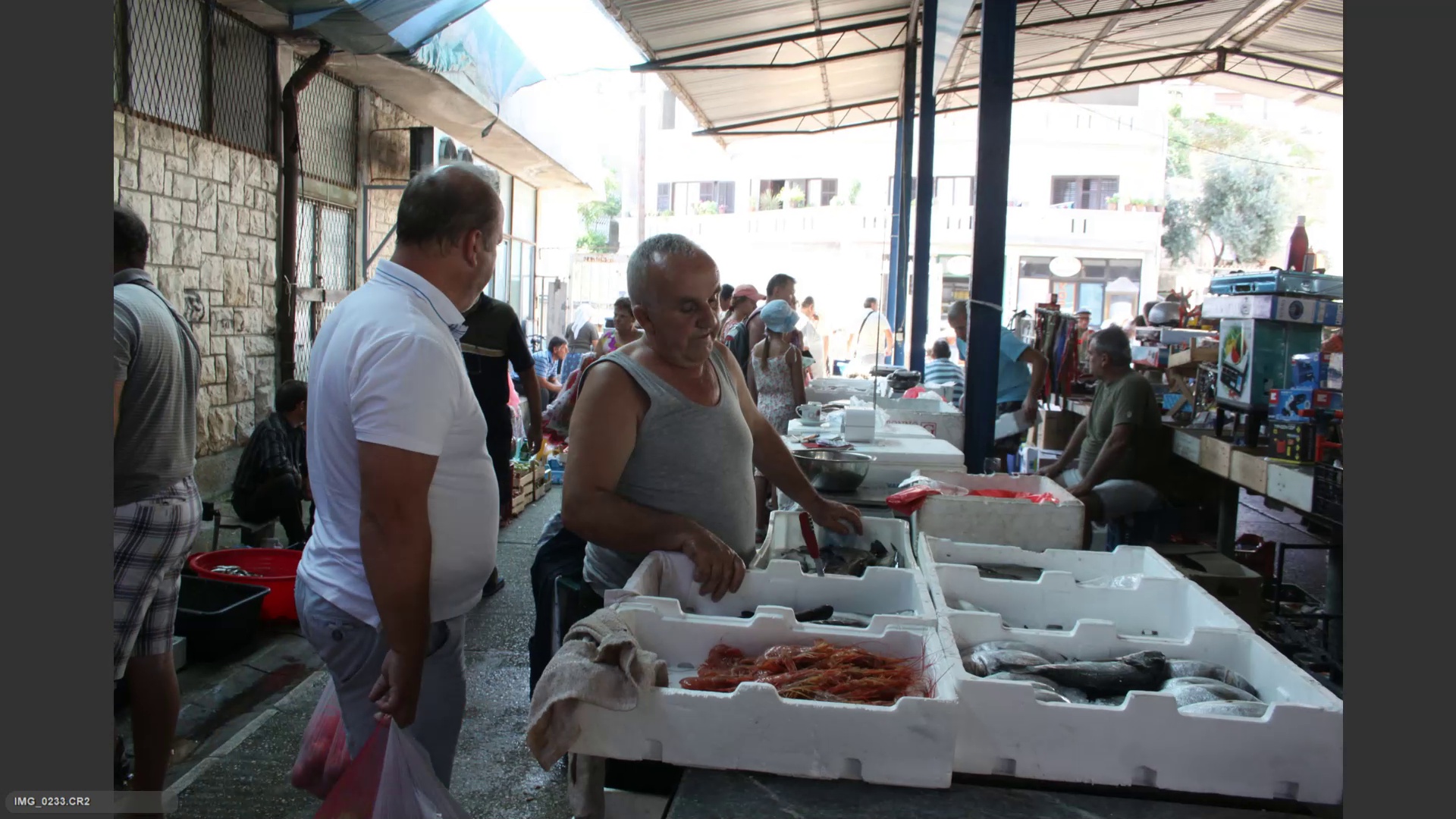 
key(ArrowRight)
 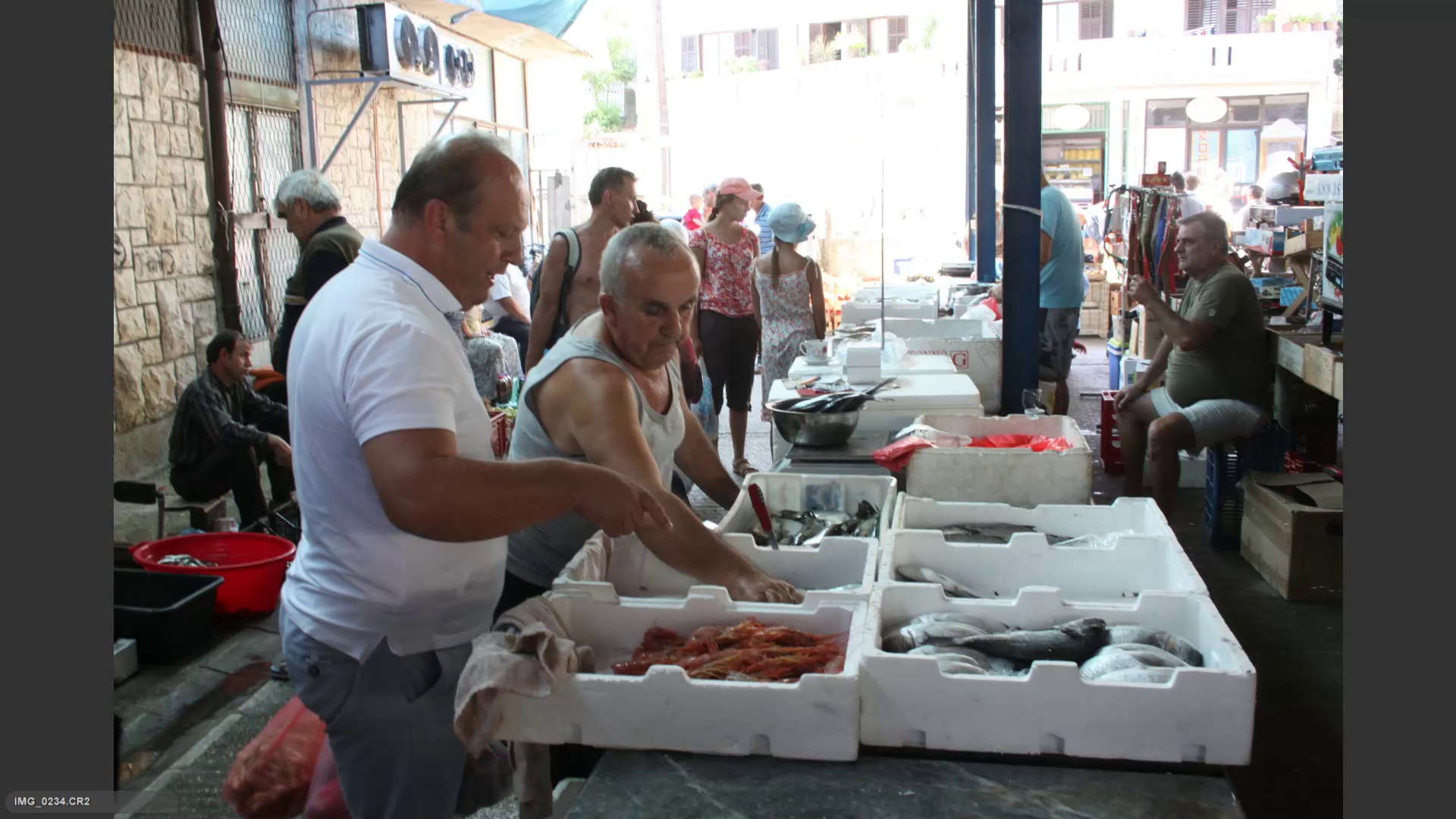 
key(ArrowRight)
 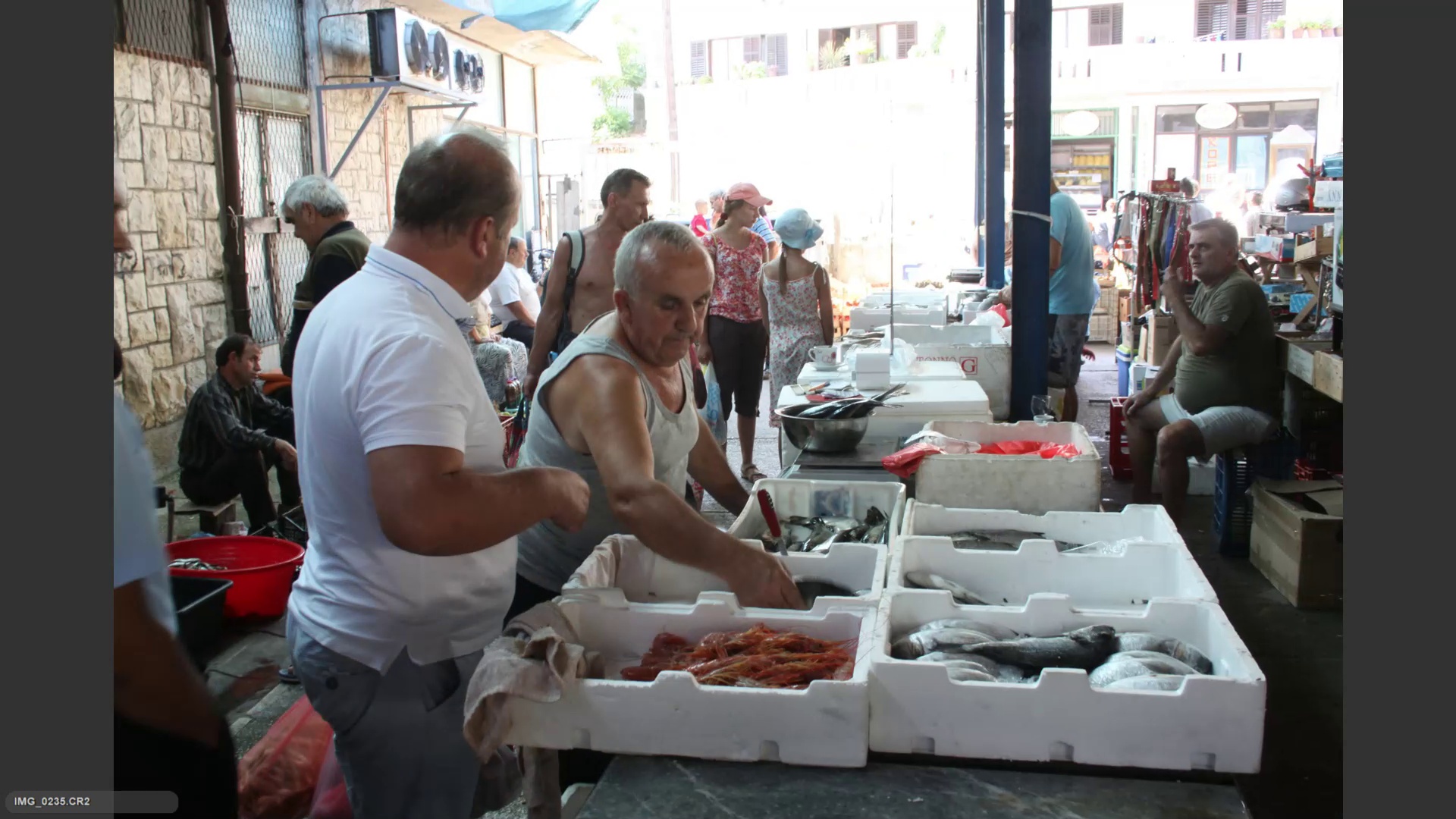 
key(ArrowLeft)
 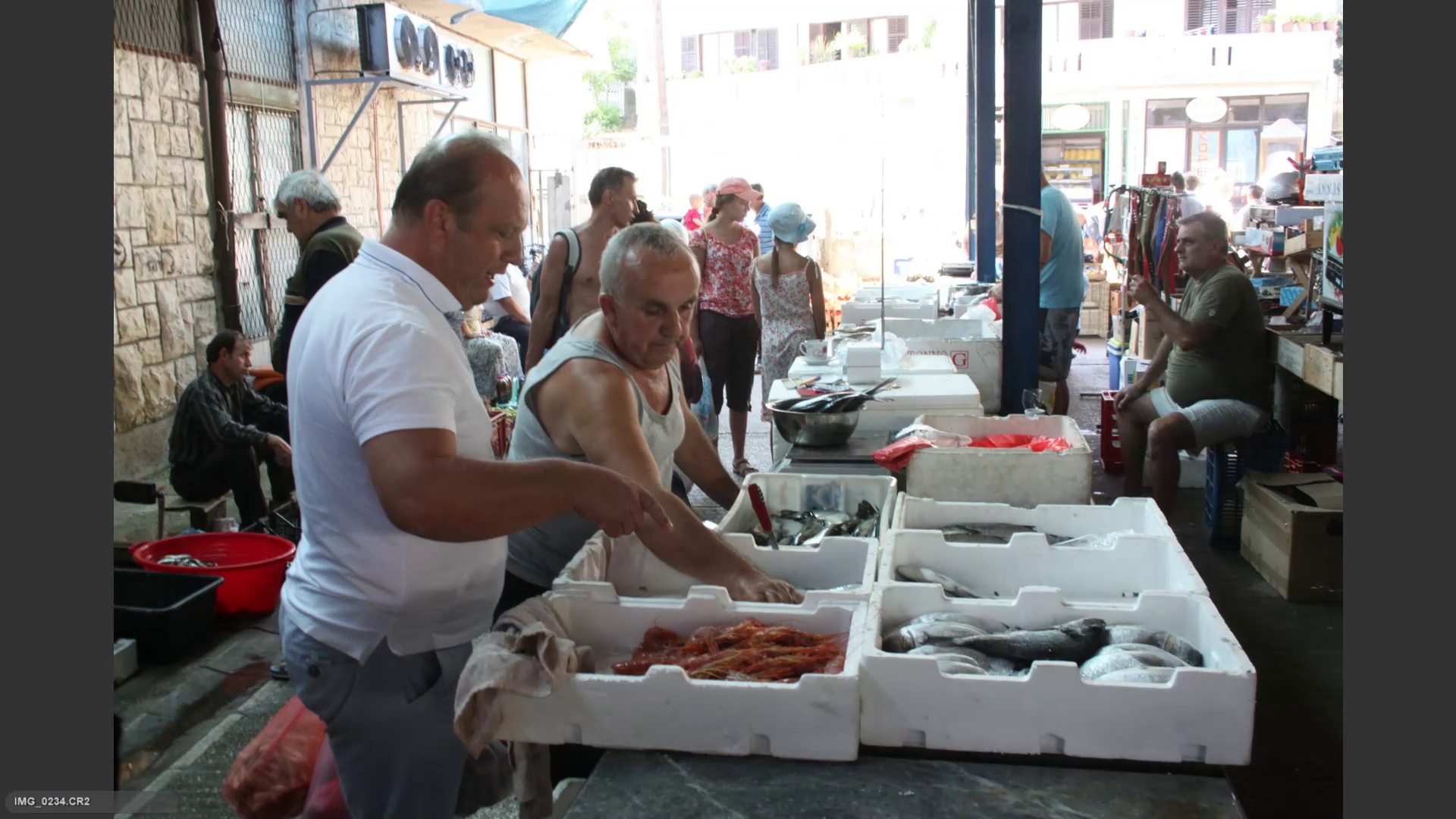 
key(ArrowRight)
 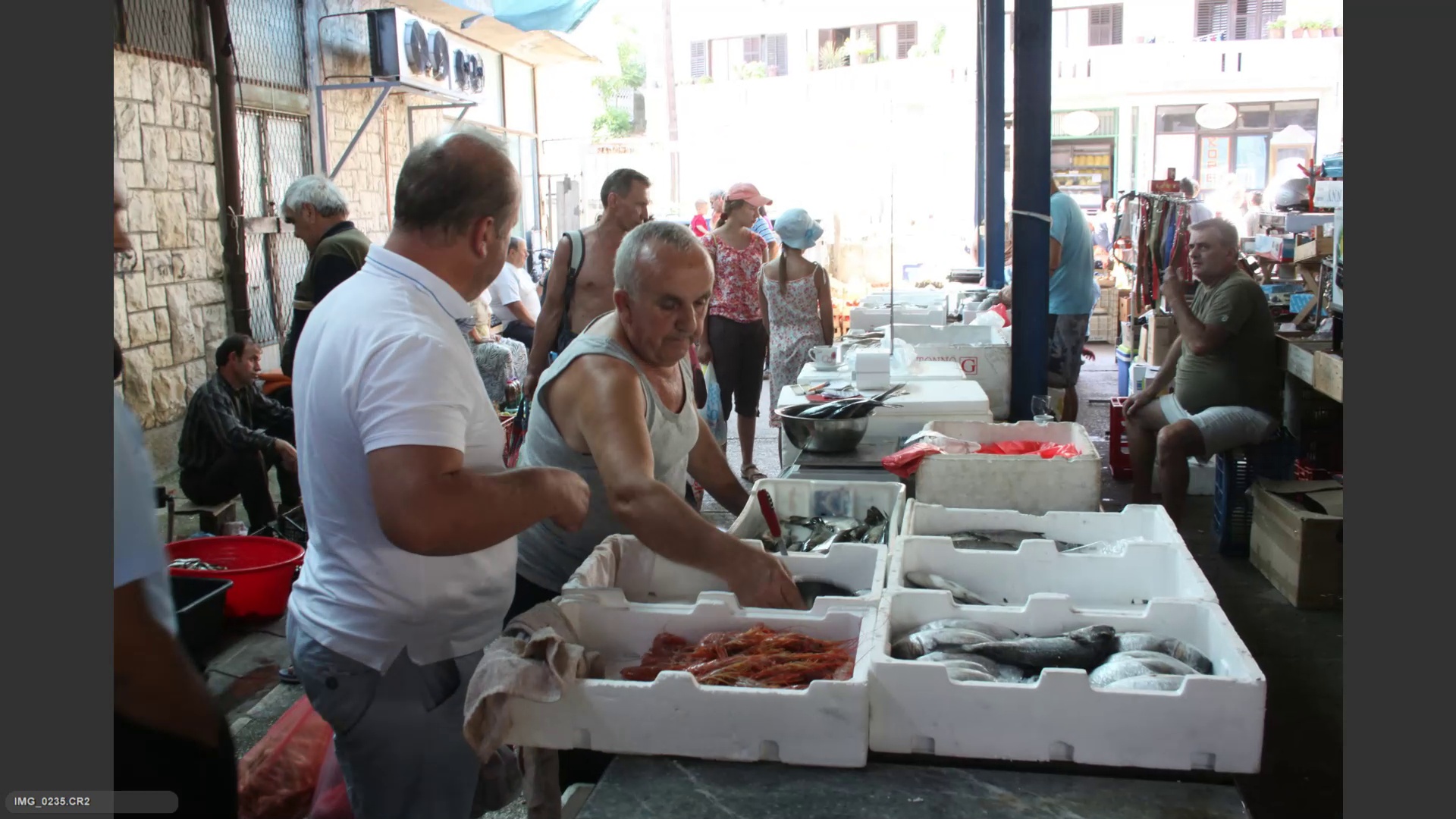 
key(ArrowRight)
 